 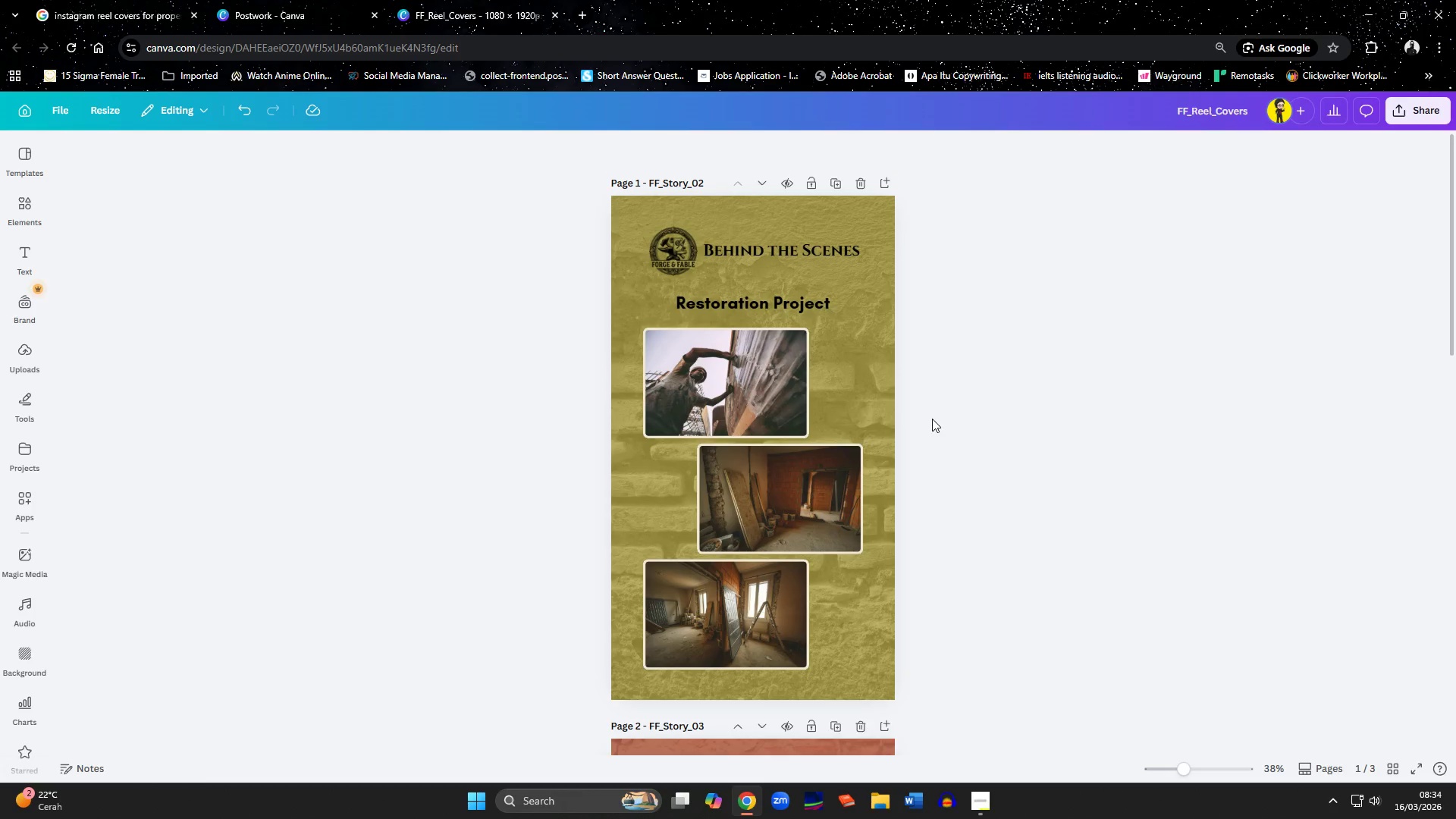 
scroll: coordinate [1001, 491], scroll_direction: down, amount: 16.0
 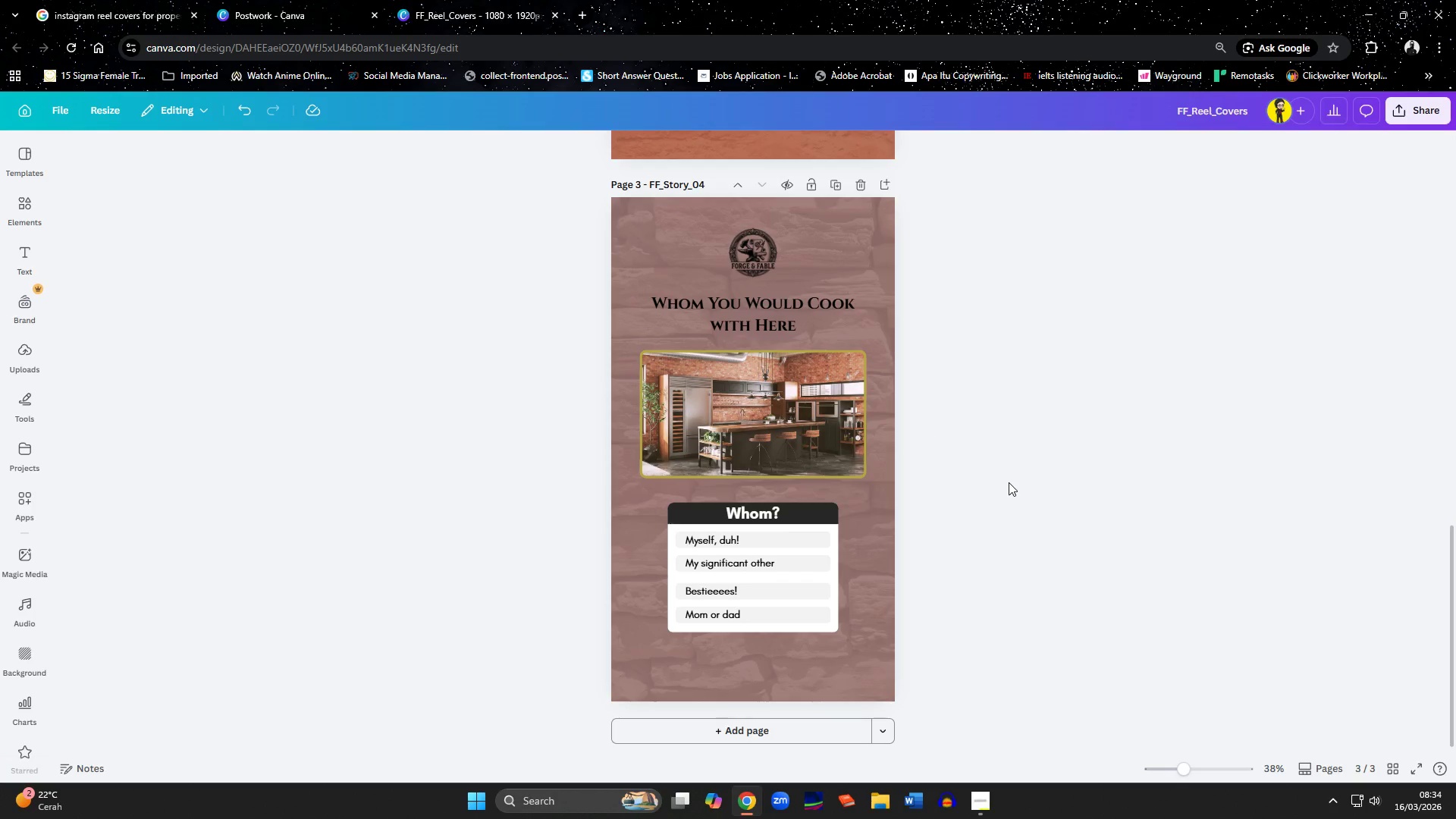 
scroll: coordinate [1009, 482], scroll_direction: up, amount: 9.0
 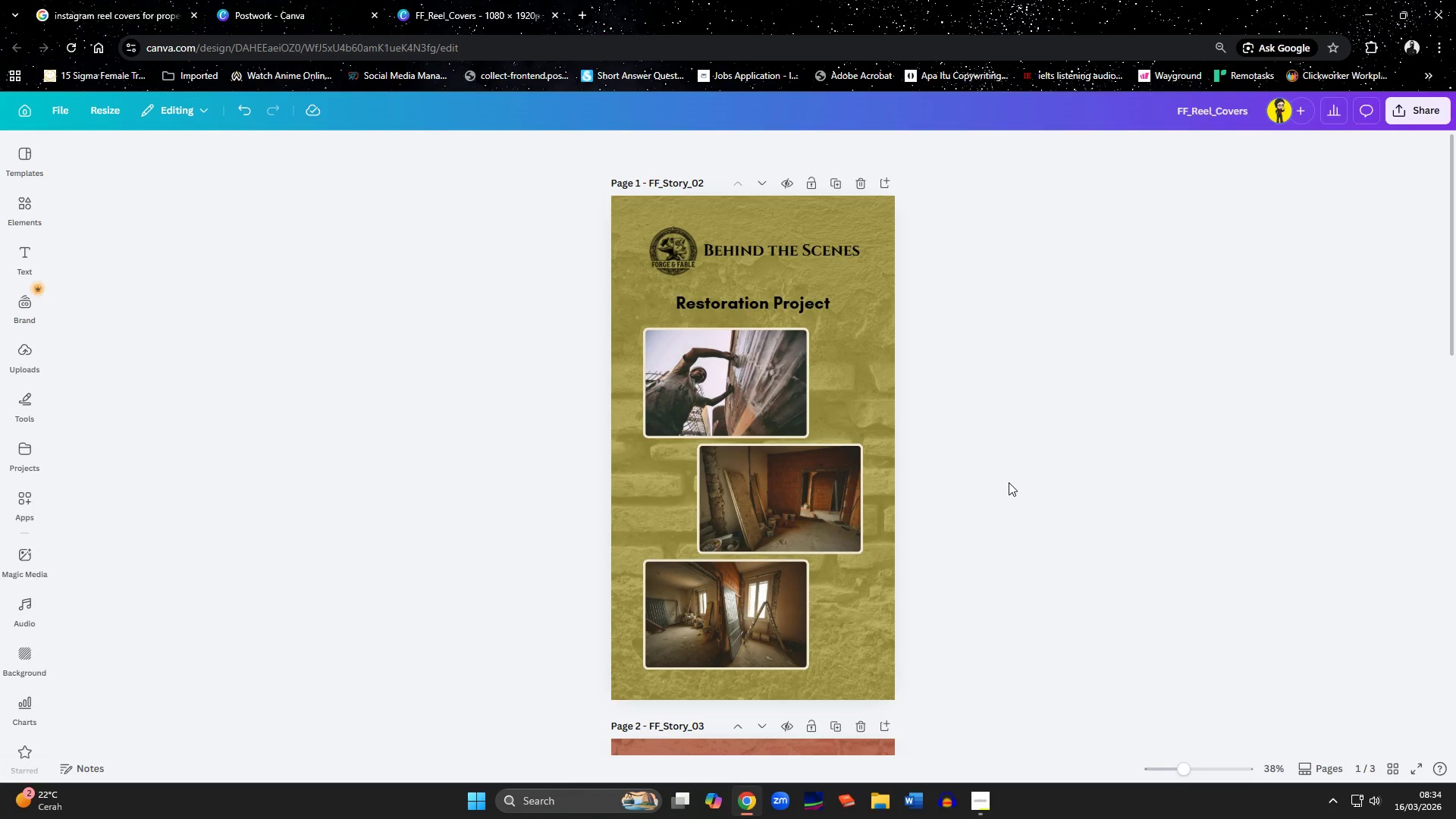 
left_click([111, 0])
 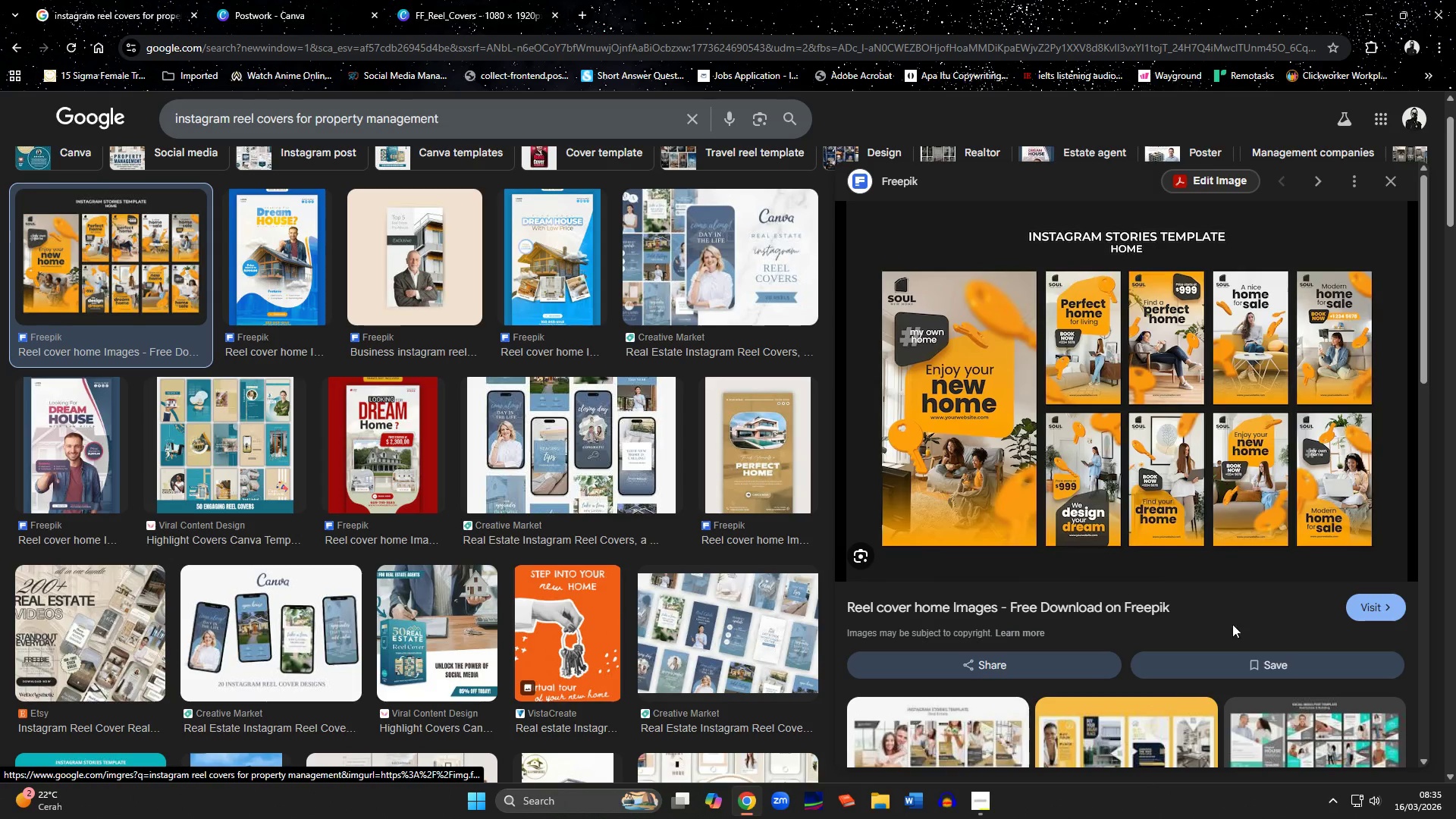 
scroll: coordinate [1283, 538], scroll_direction: up, amount: 1.0
 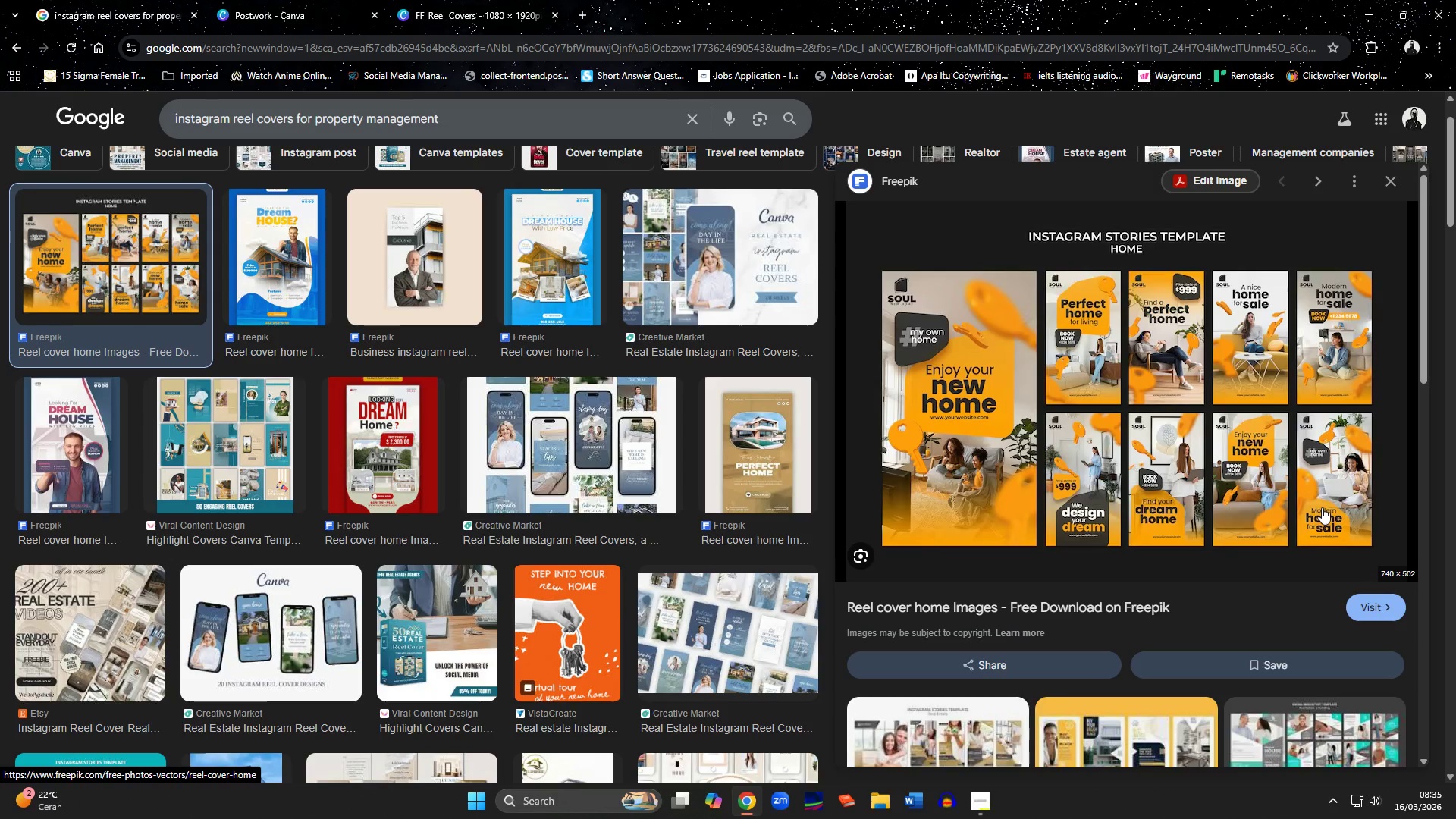 
wait(13.77)
 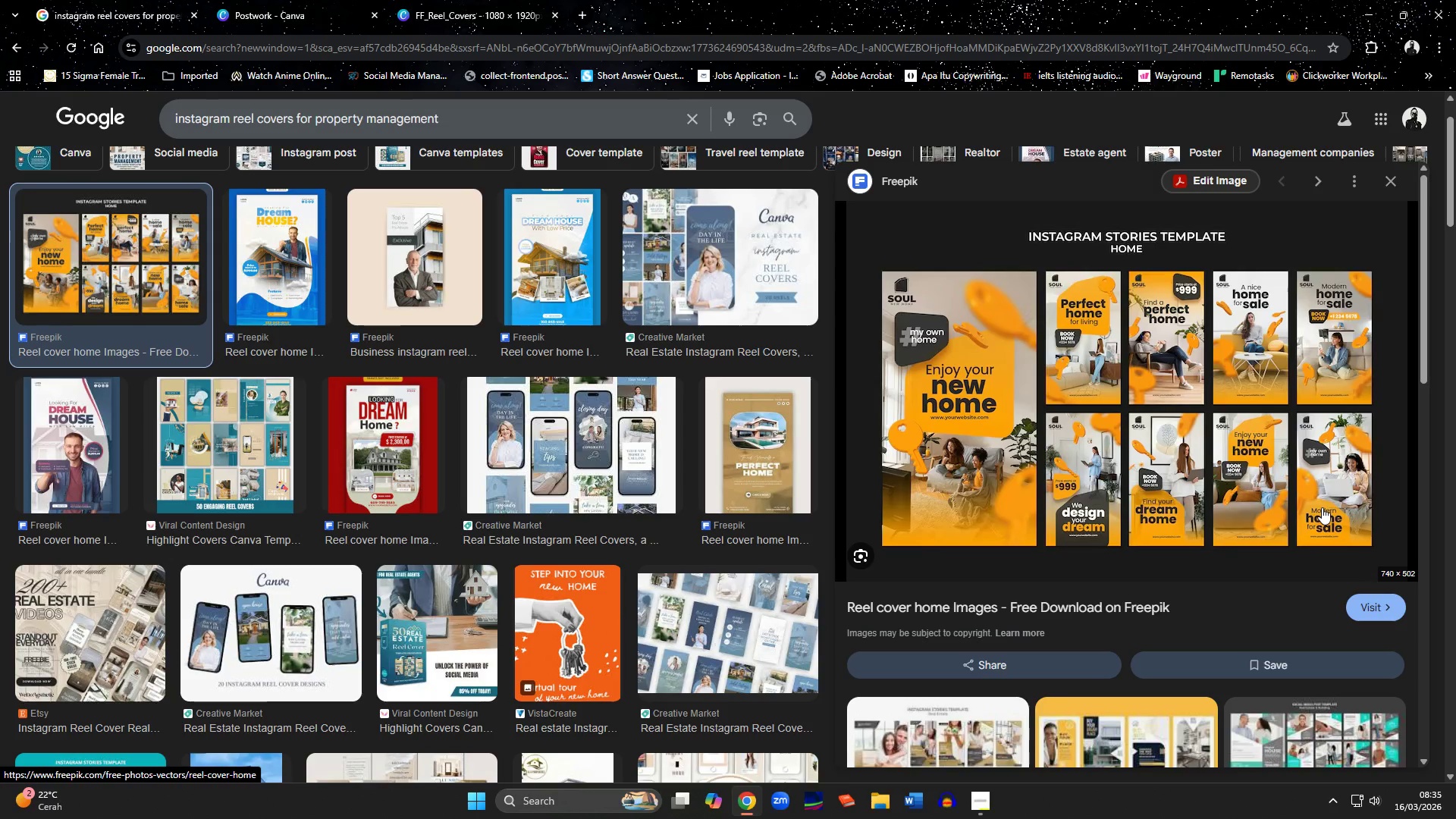 
left_click([458, 11])
 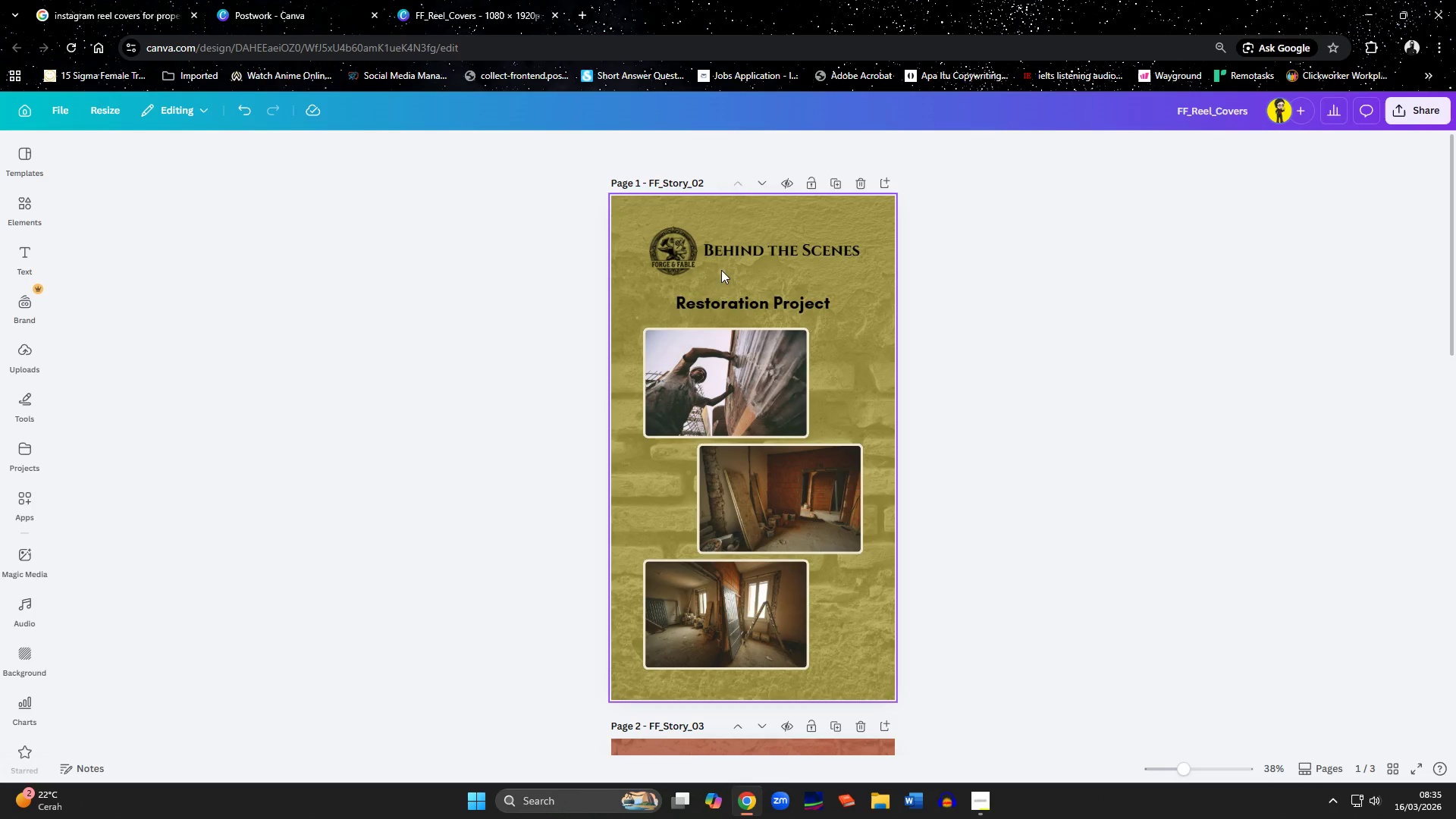 
left_click_drag(start_coordinate=[670, 256], to_coordinate=[672, 271])
 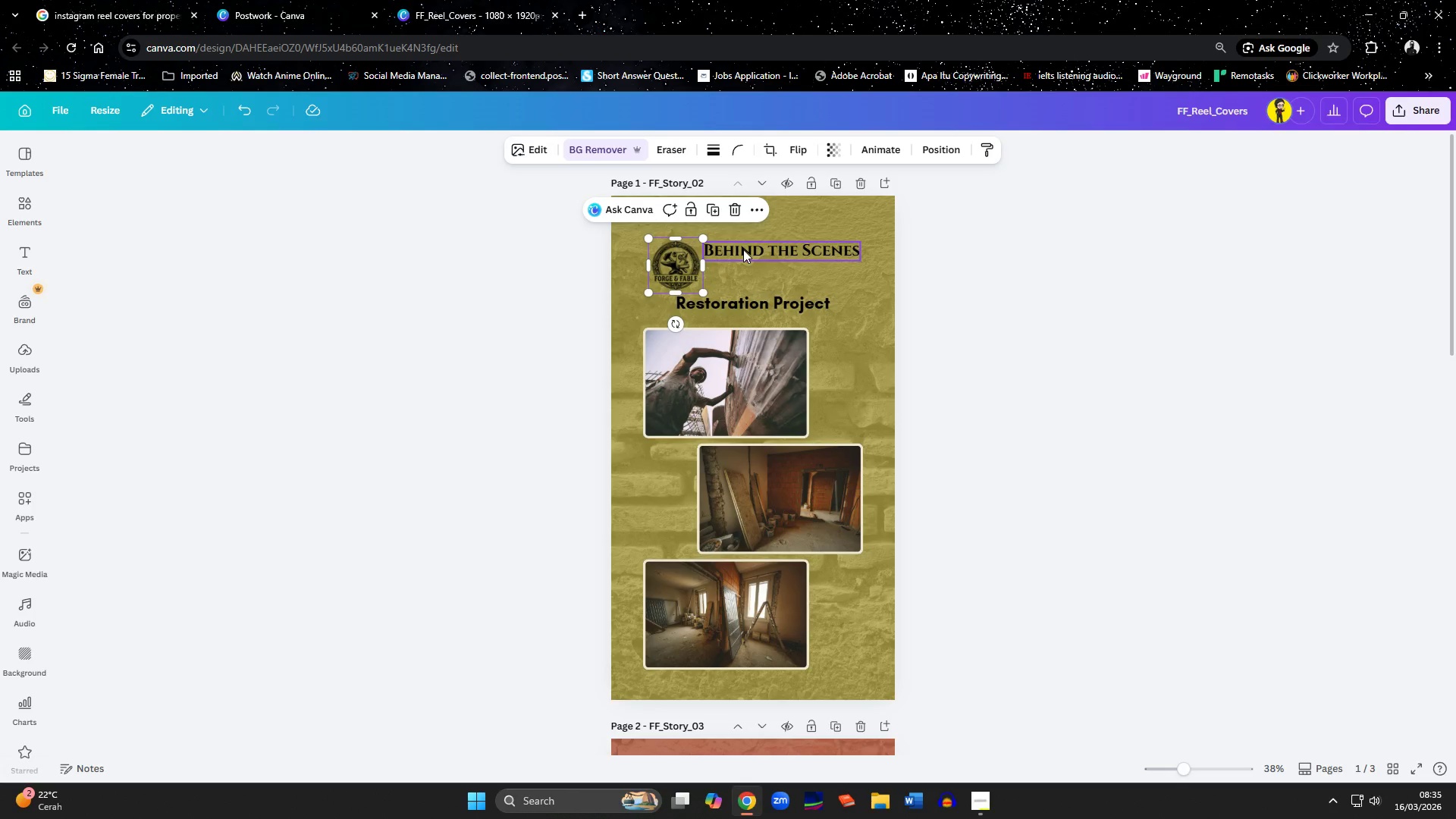 
left_click([743, 249])
 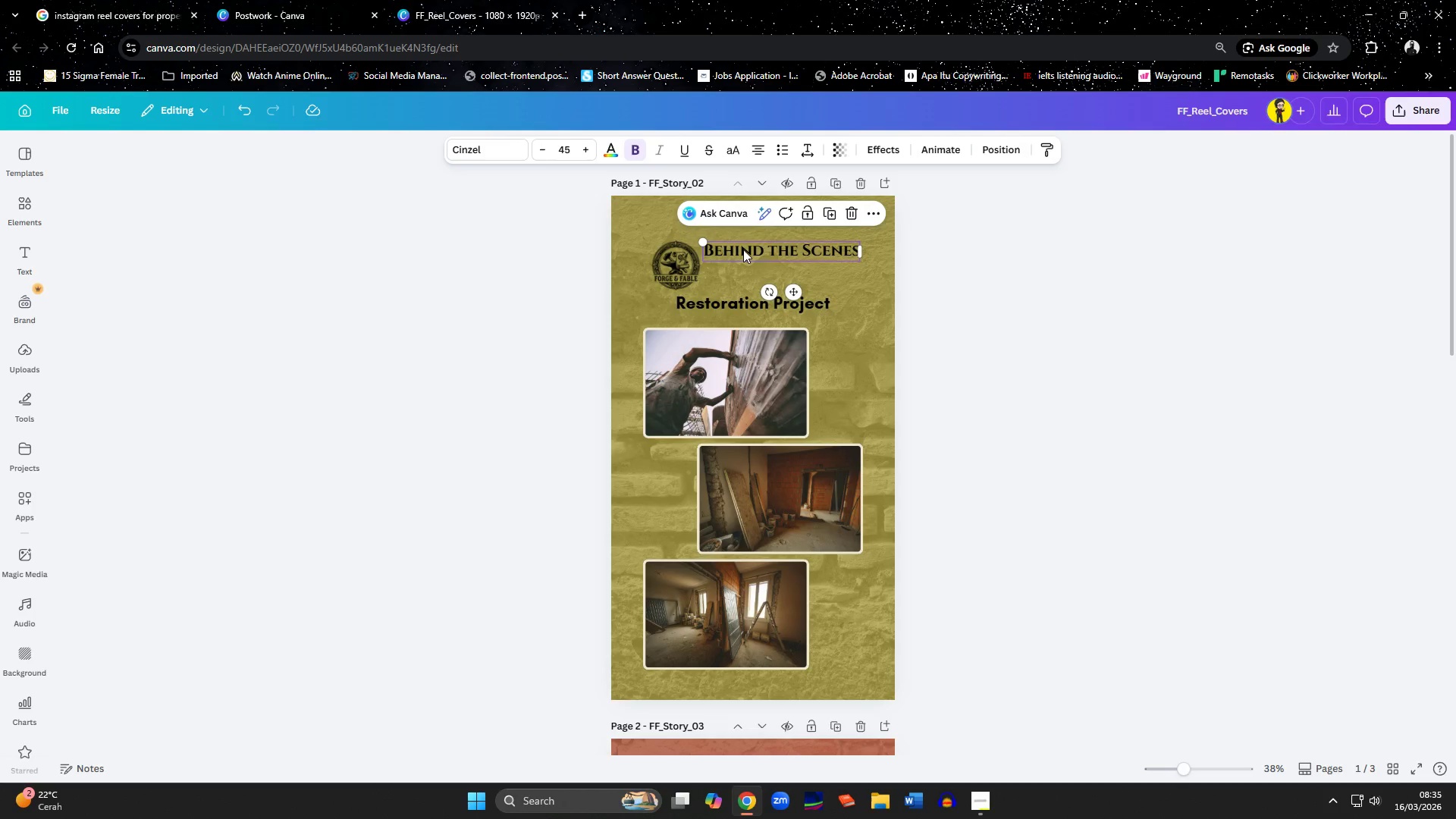 
left_click_drag(start_coordinate=[743, 249], to_coordinate=[748, 287])
 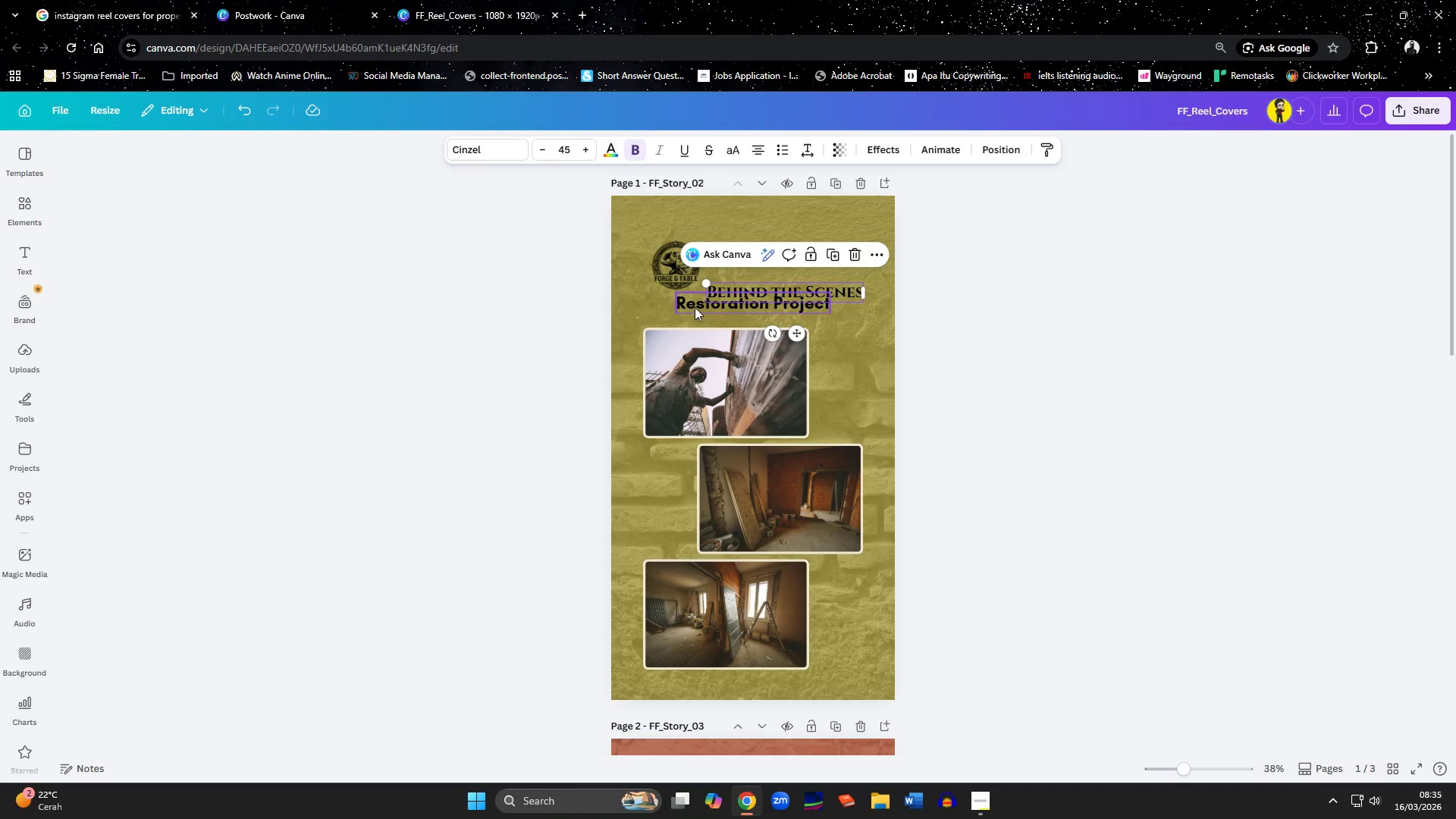 
left_click([695, 307])
 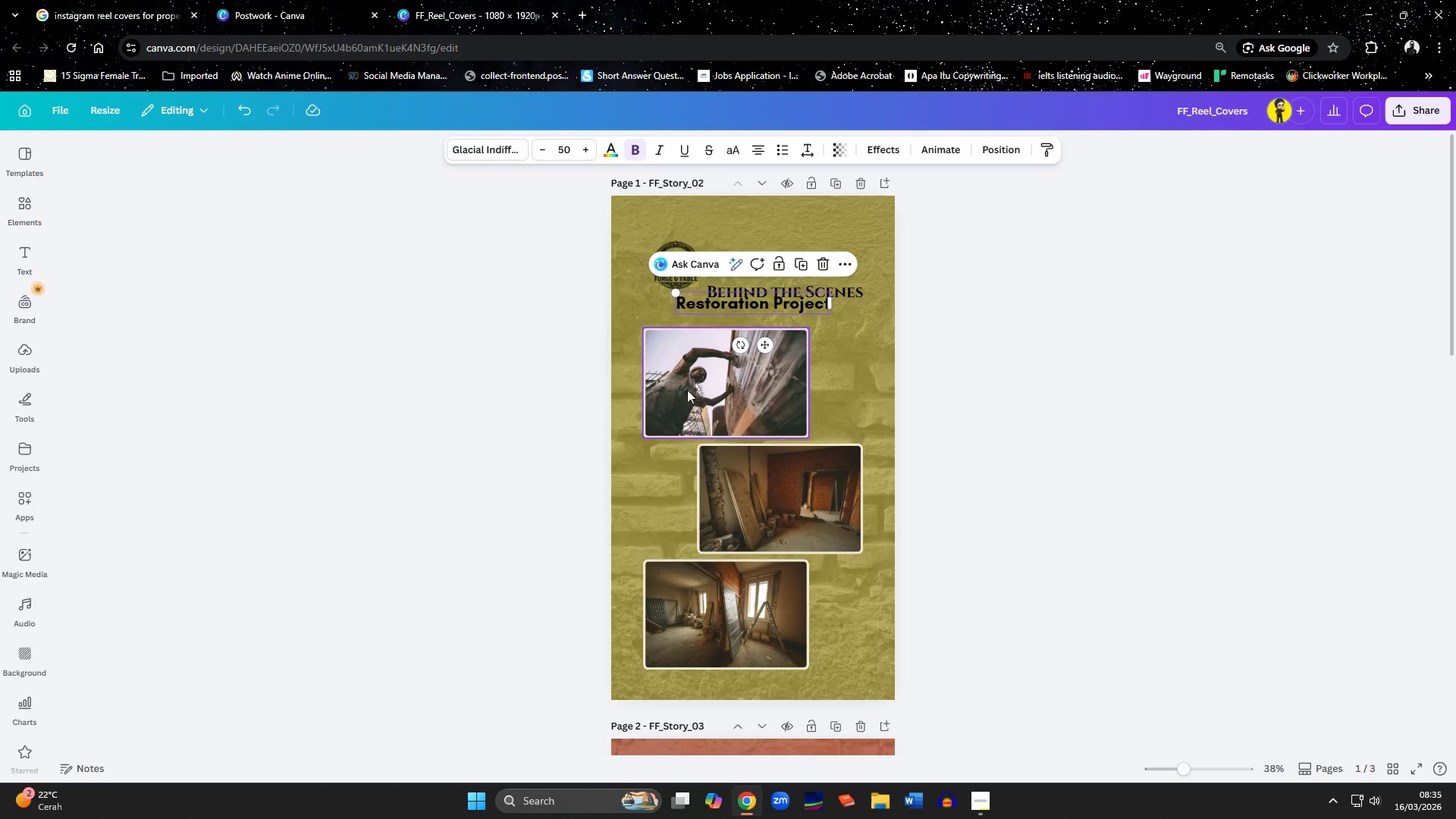 
key(Delete)
 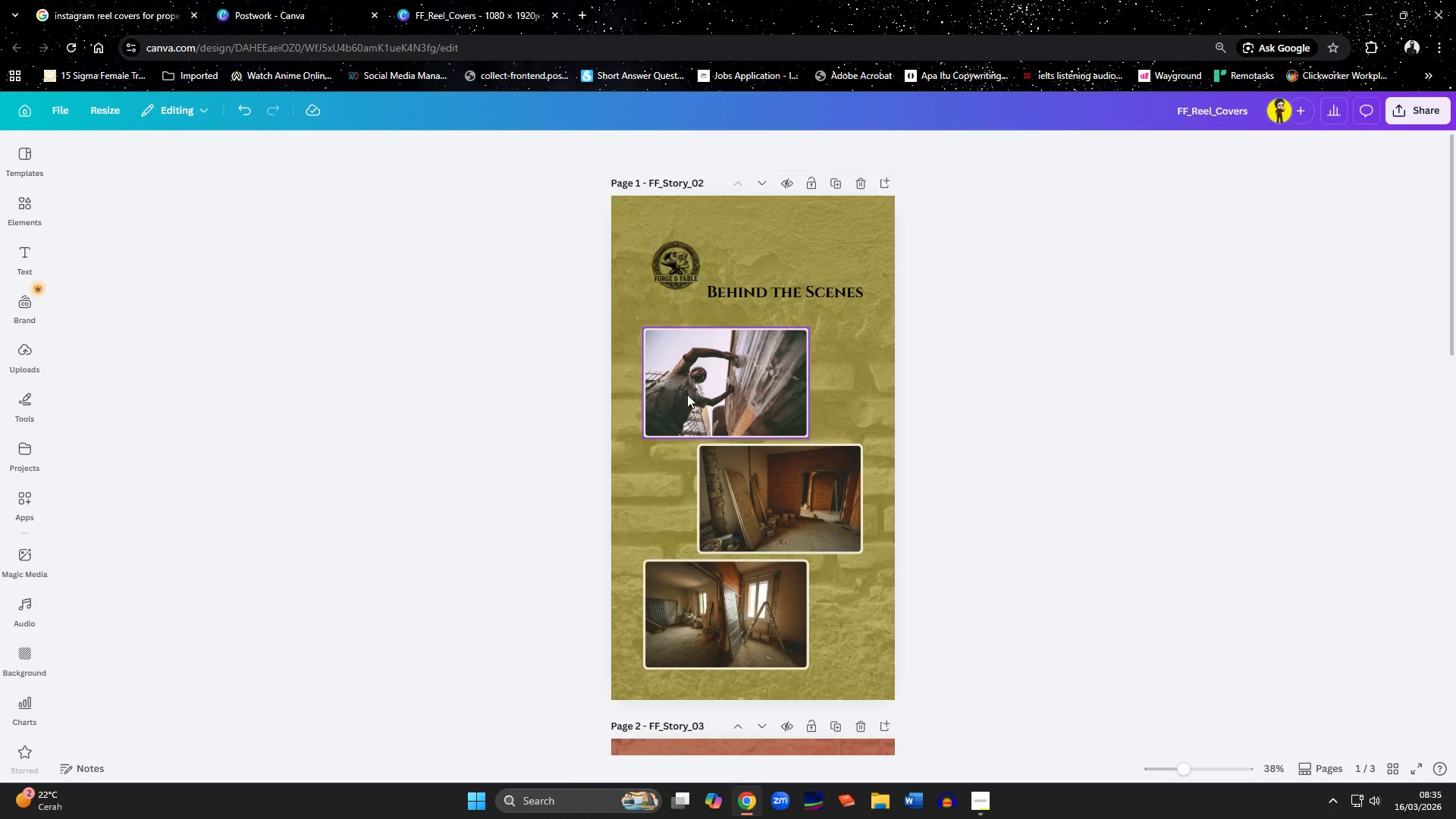 
left_click([687, 394])
 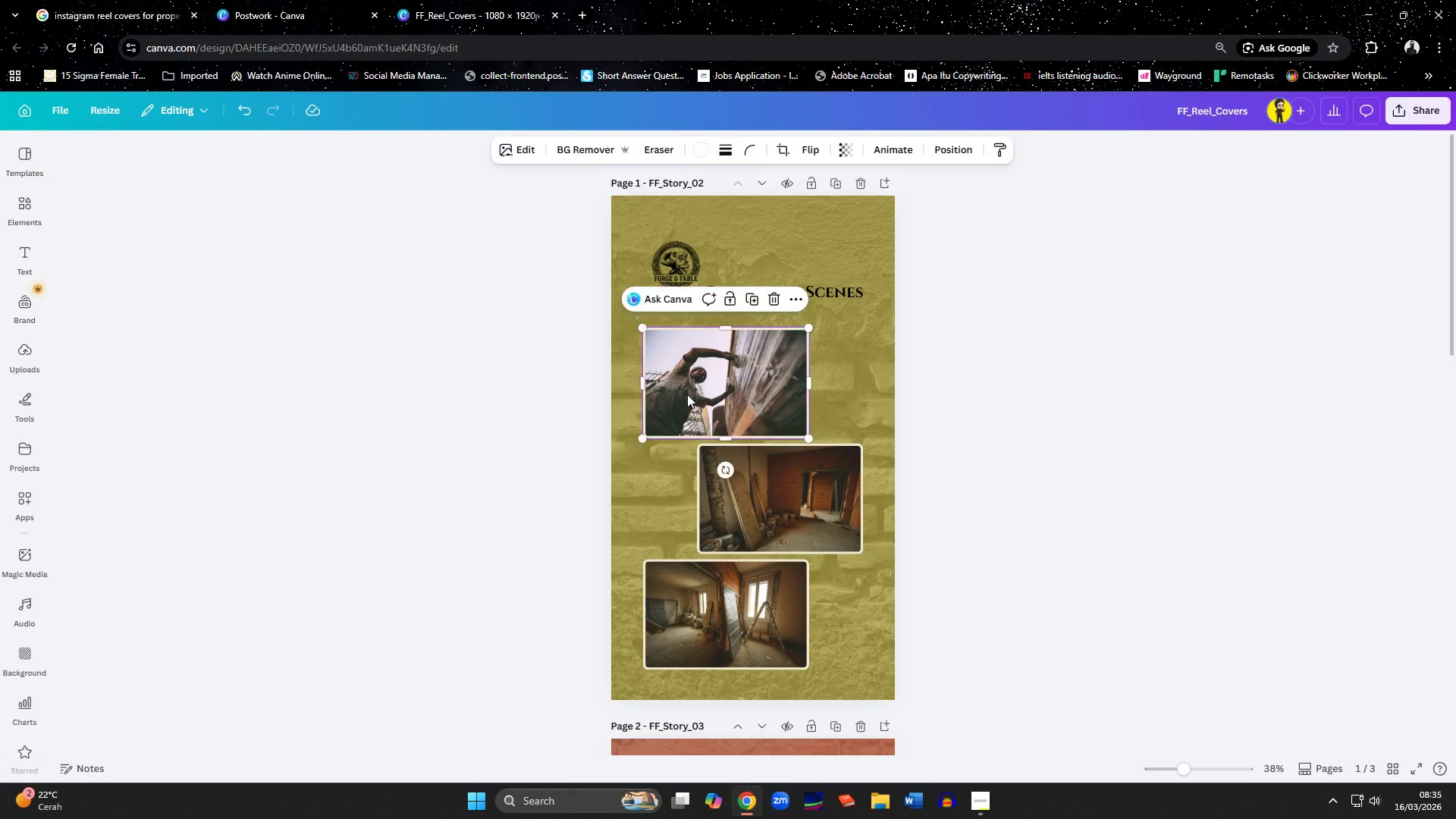 
key(Delete)
 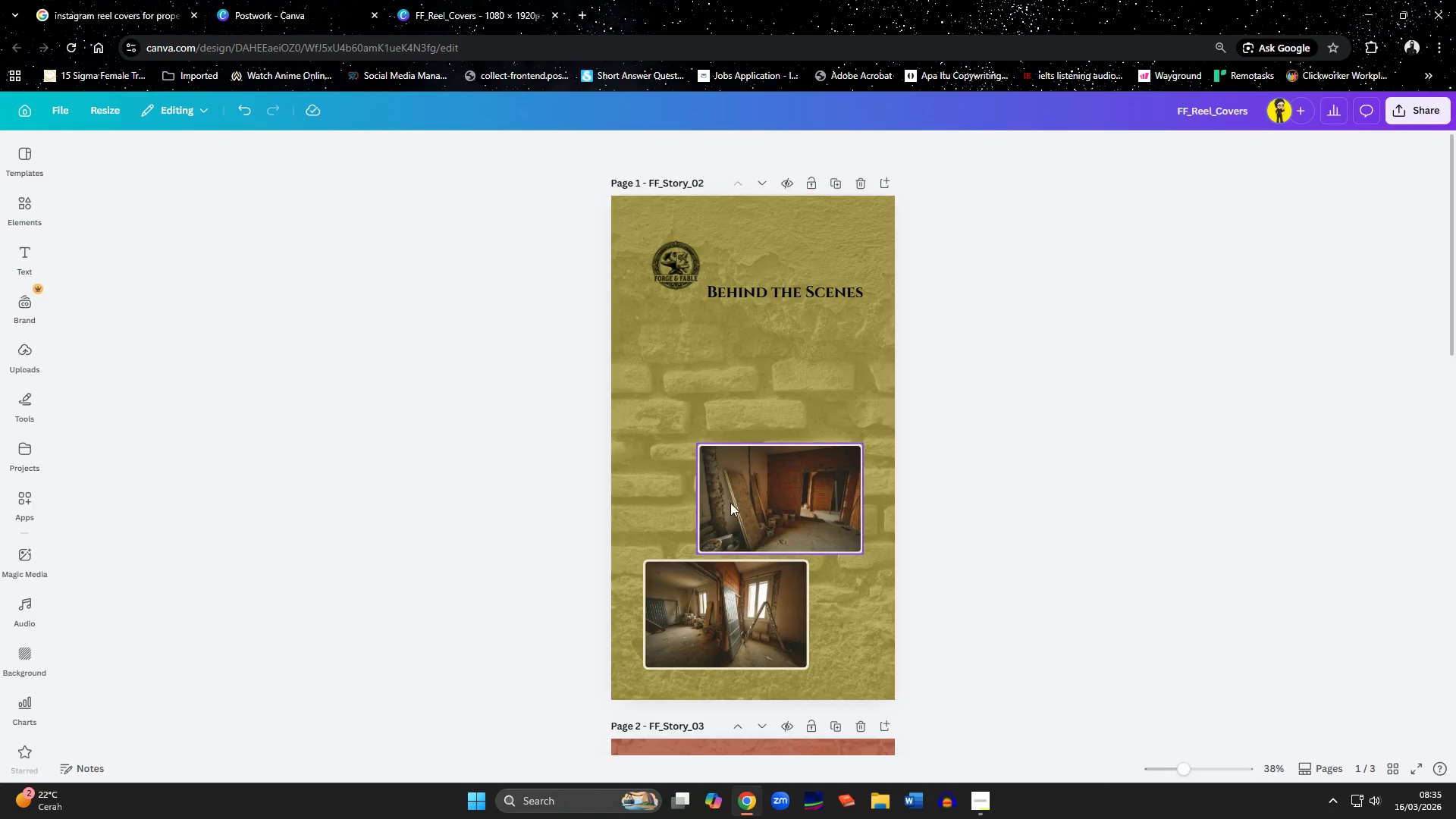 
left_click([736, 510])
 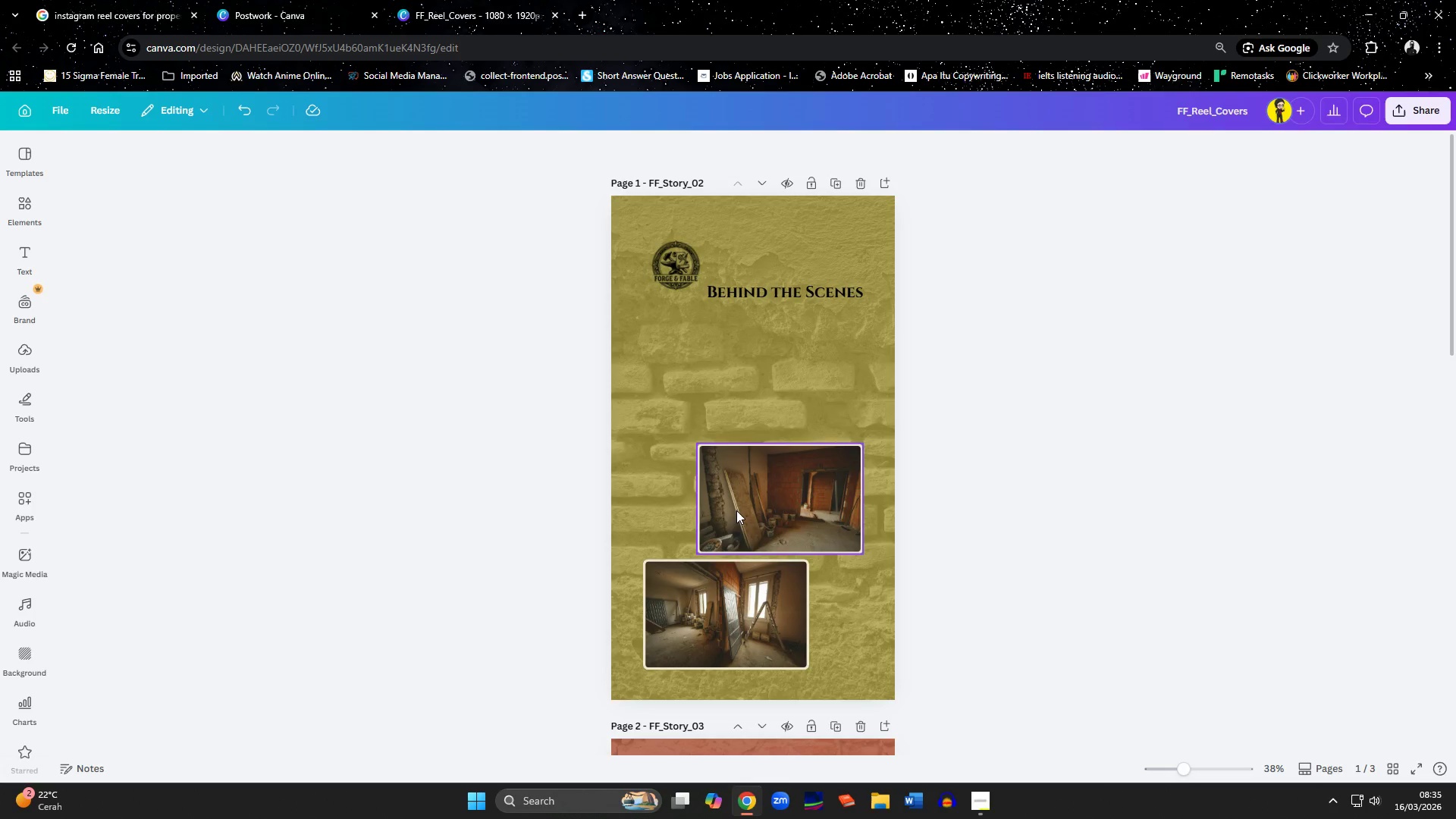 
key(Delete)
 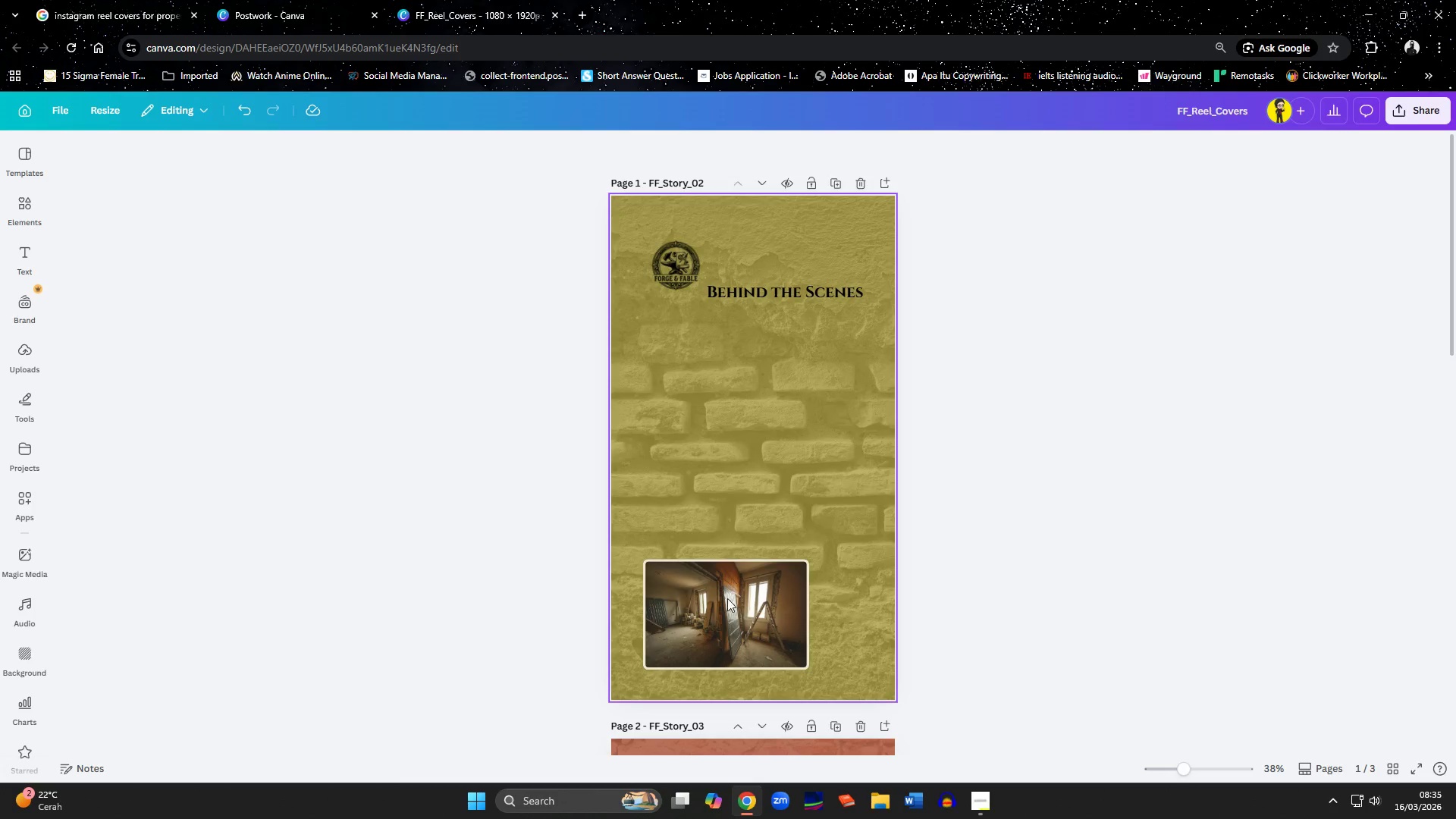 
left_click([727, 611])
 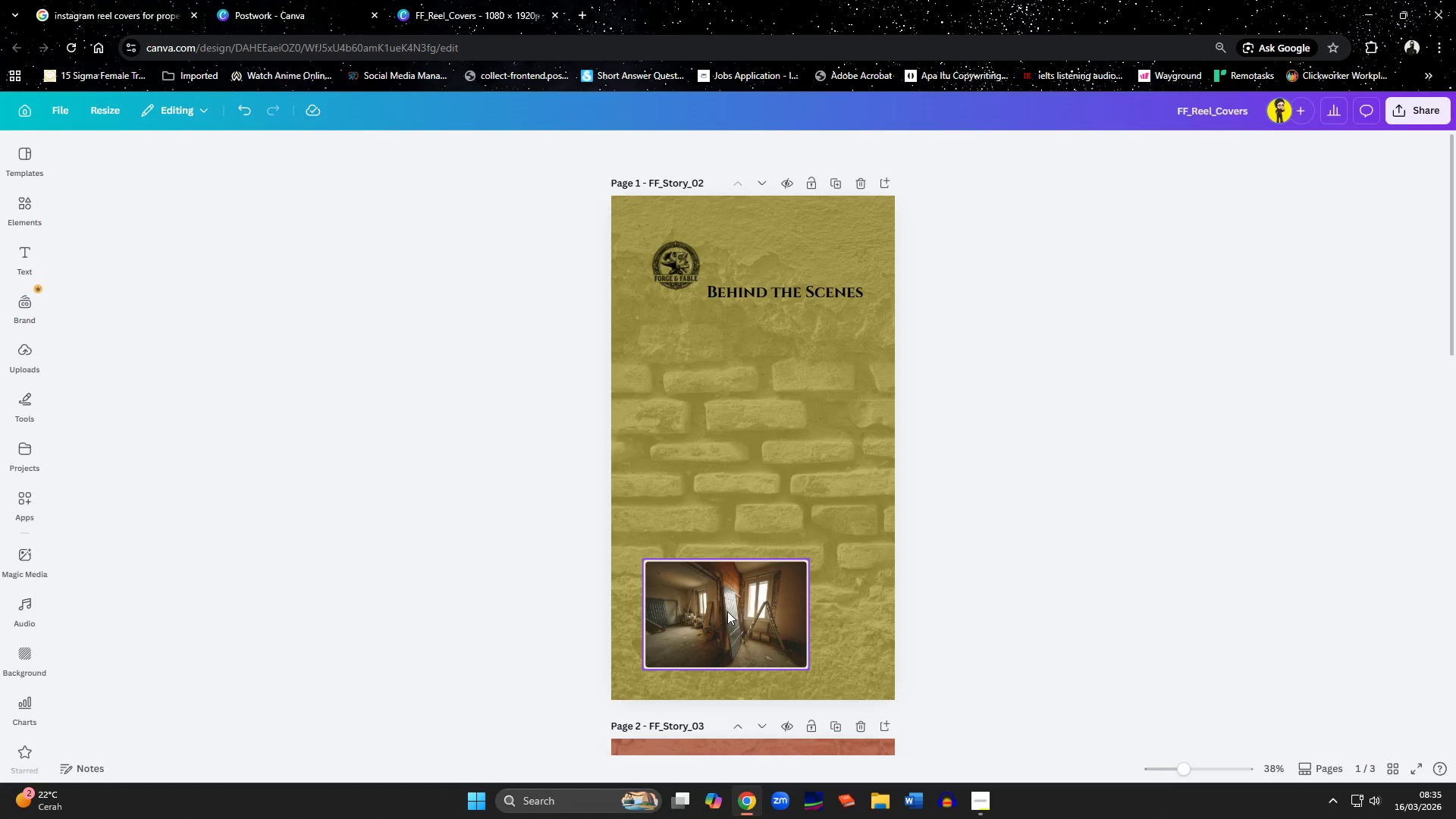 
key(Delete)
 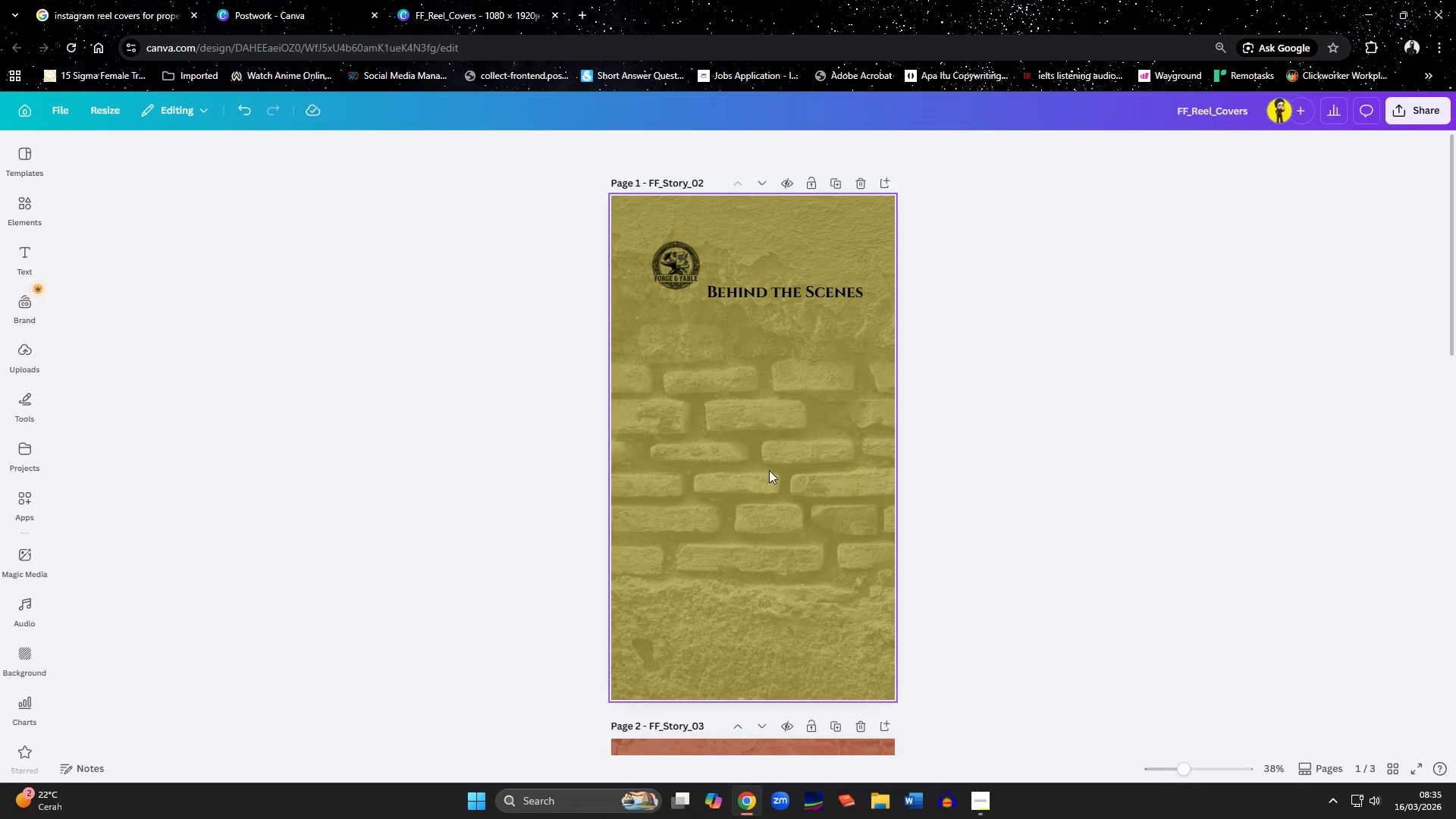 
double_click([725, 479])
 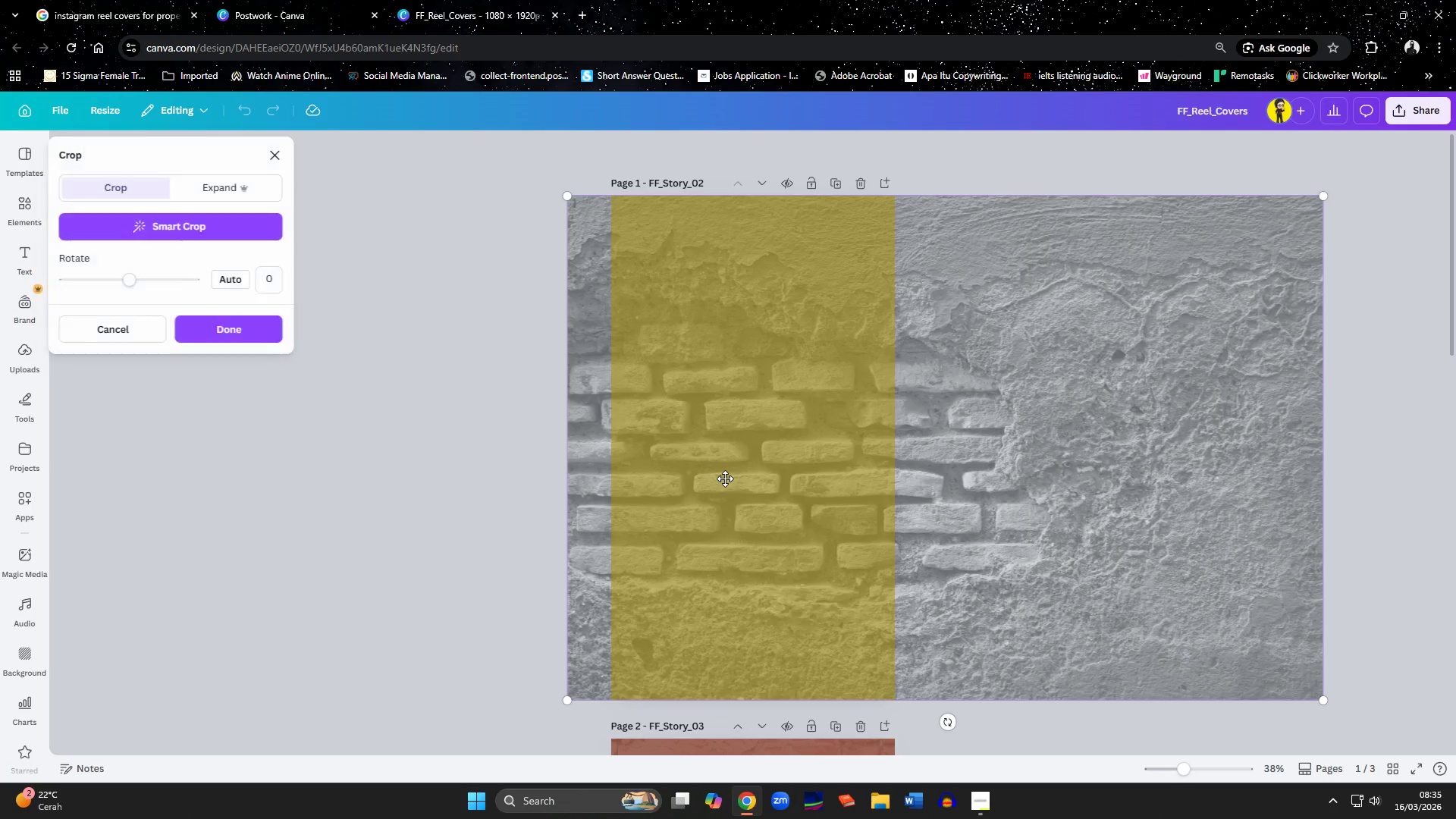 
key(Delete)
 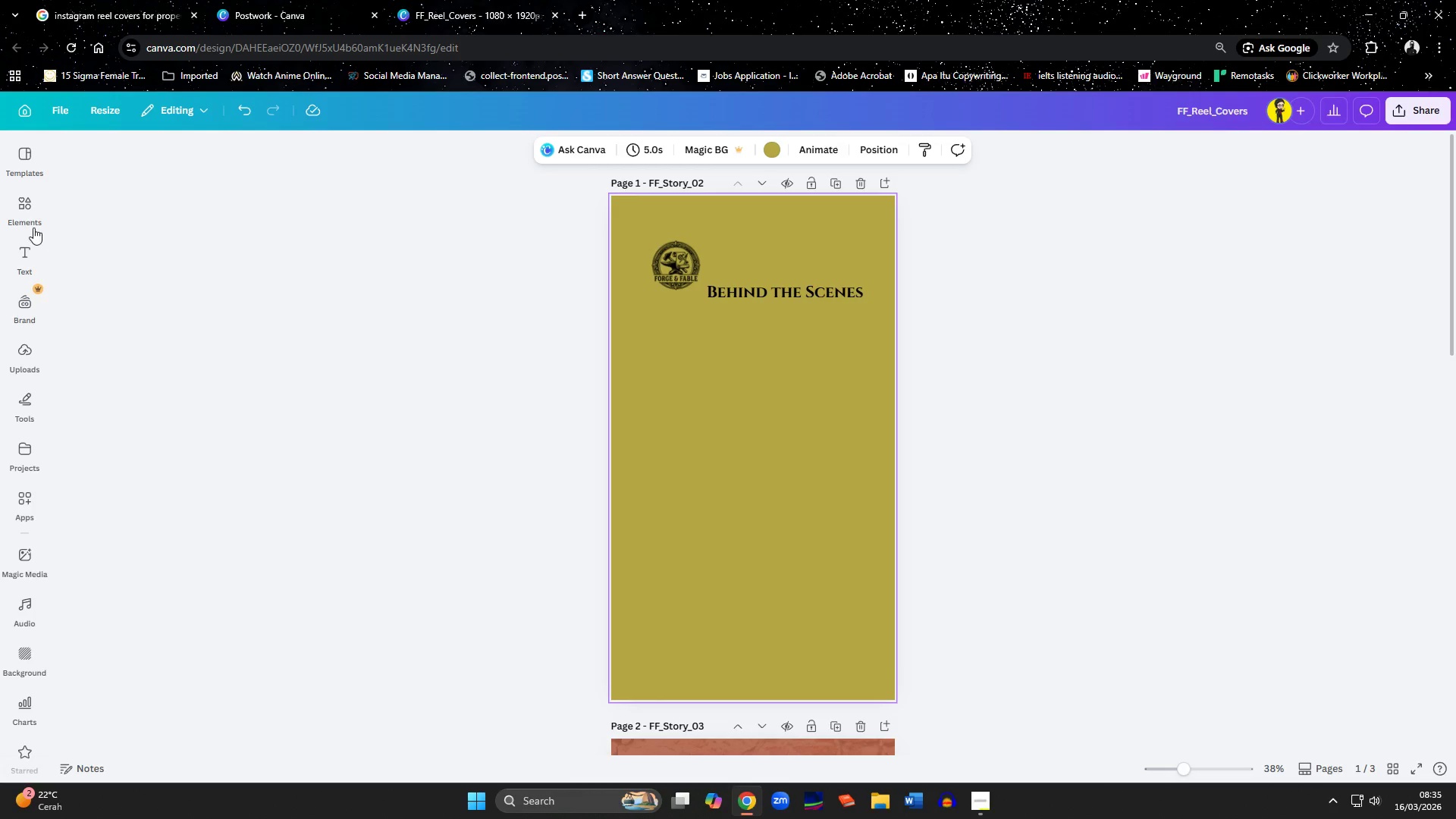 
left_click([20, 209])
 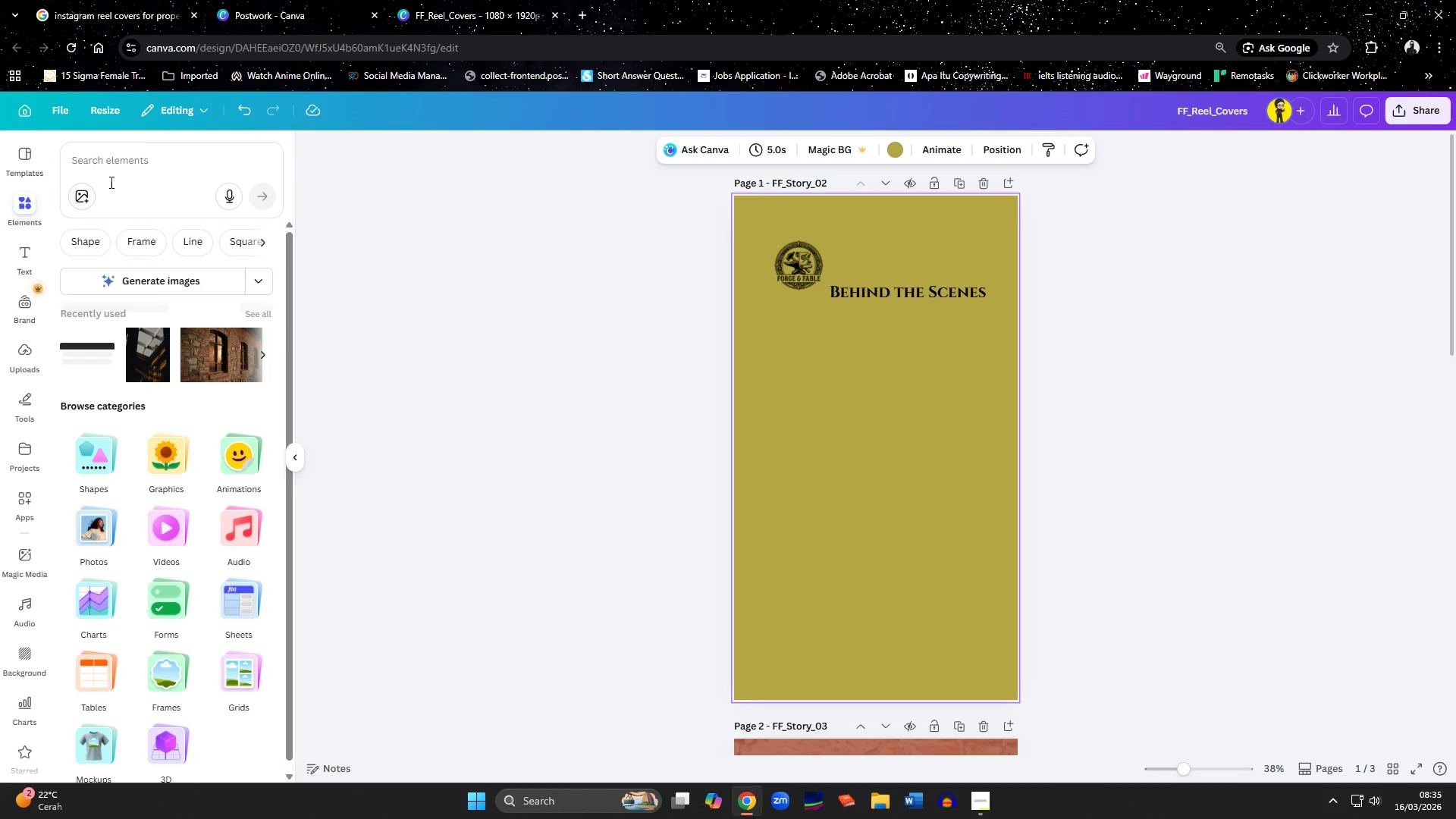 
left_click([121, 164])
 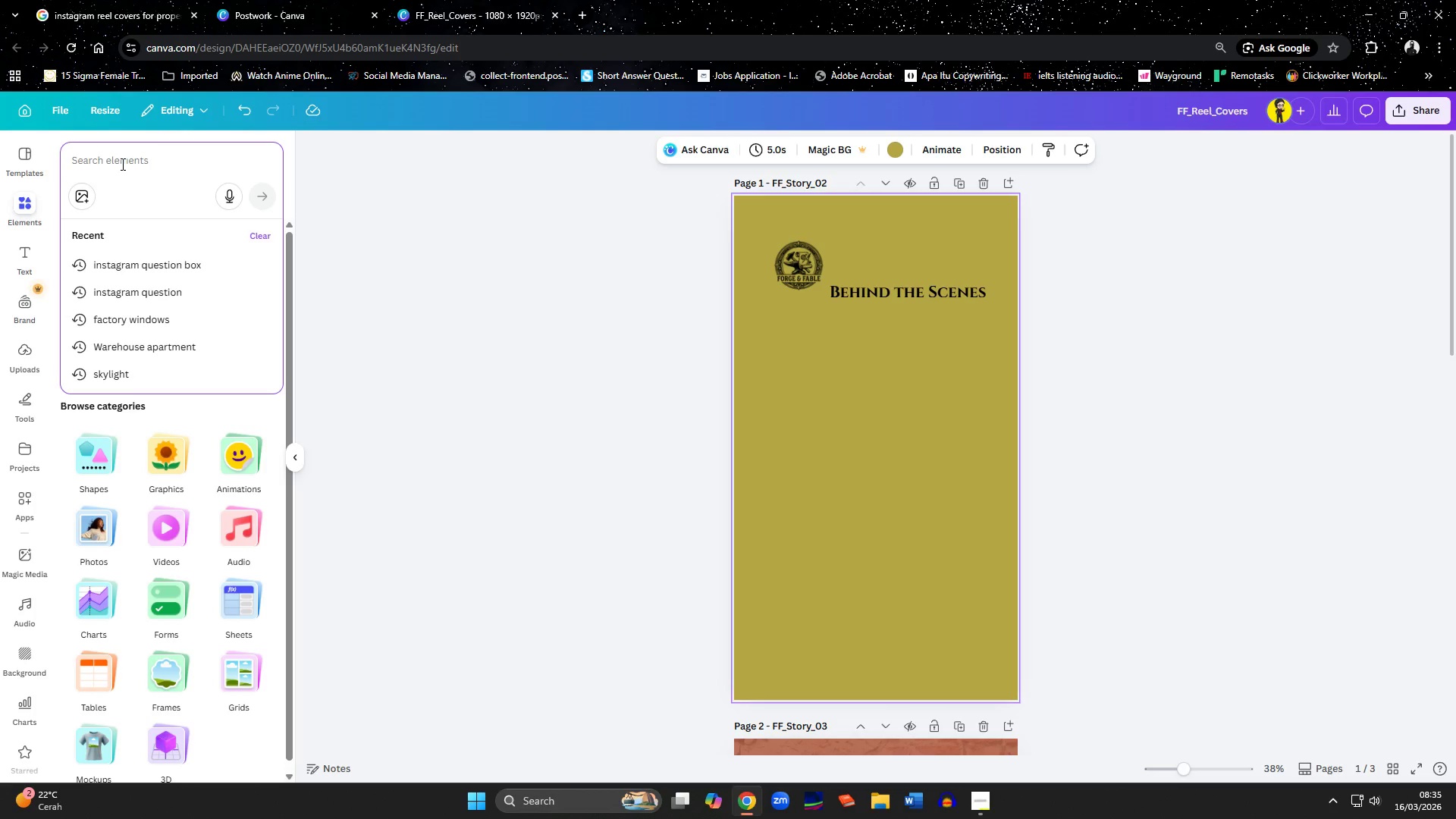 
type(old warehouse aparm)
key(Backspace)
type(tment)
 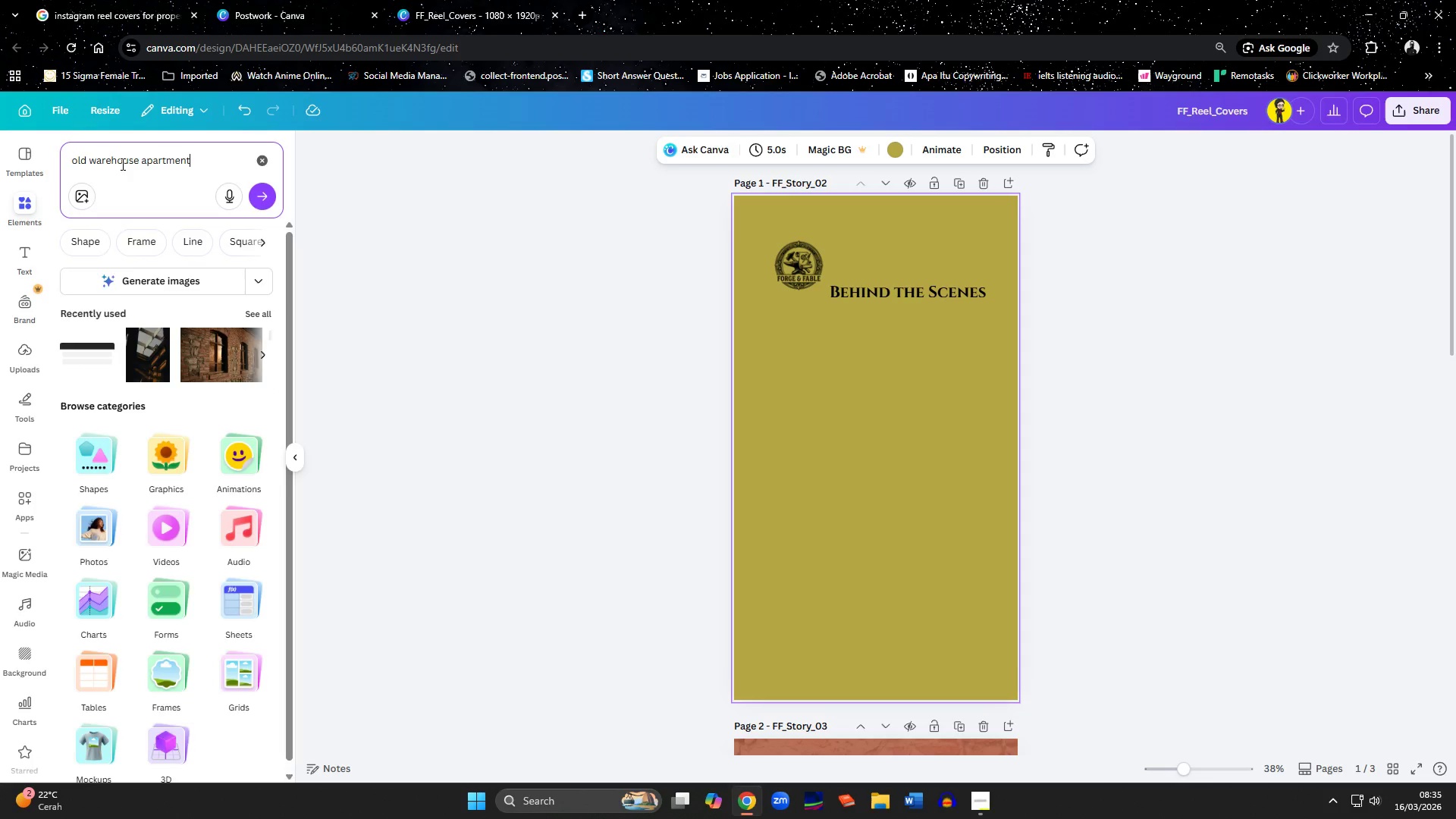 
key(Enter)
 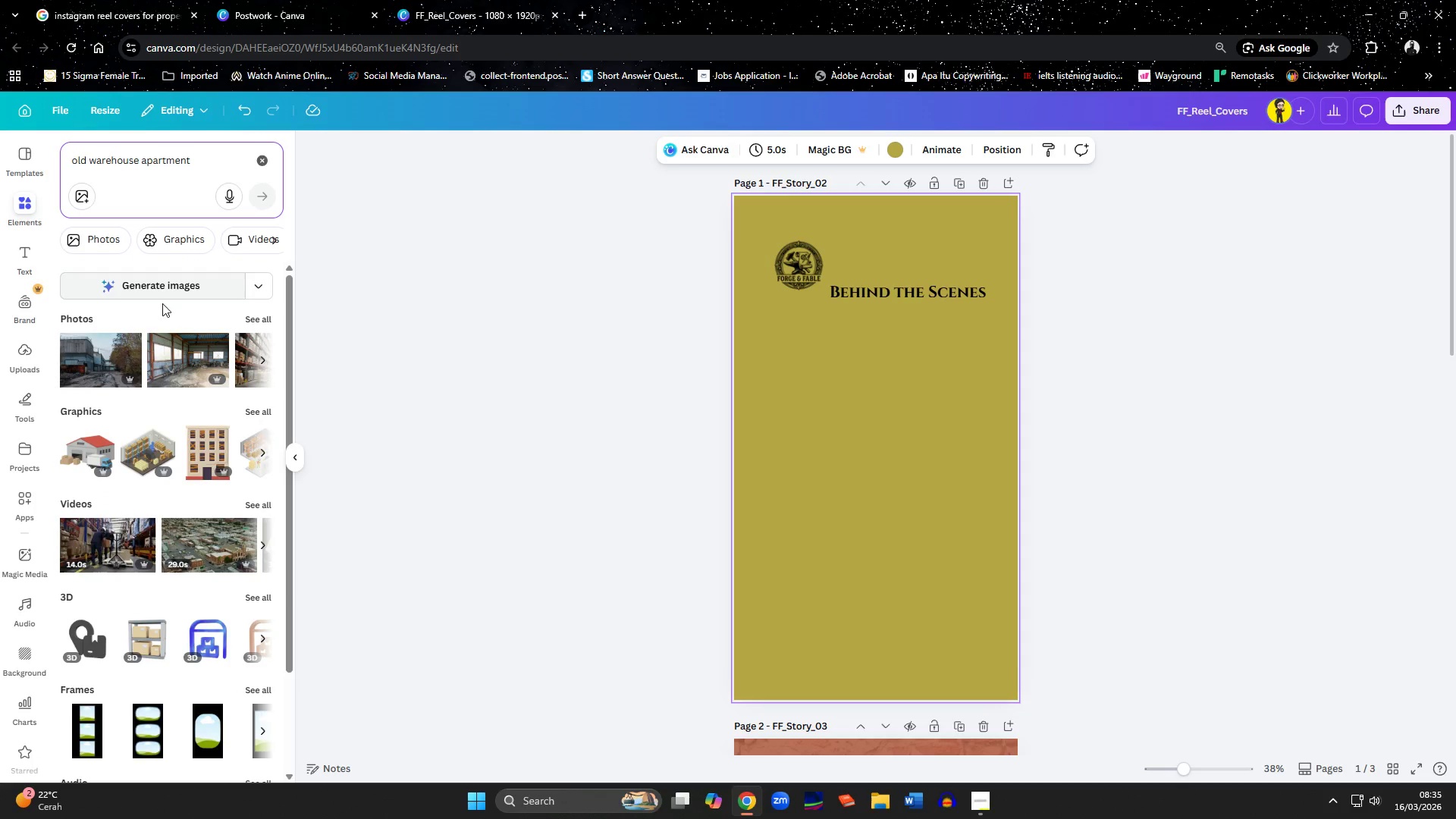 
left_click([252, 320])
 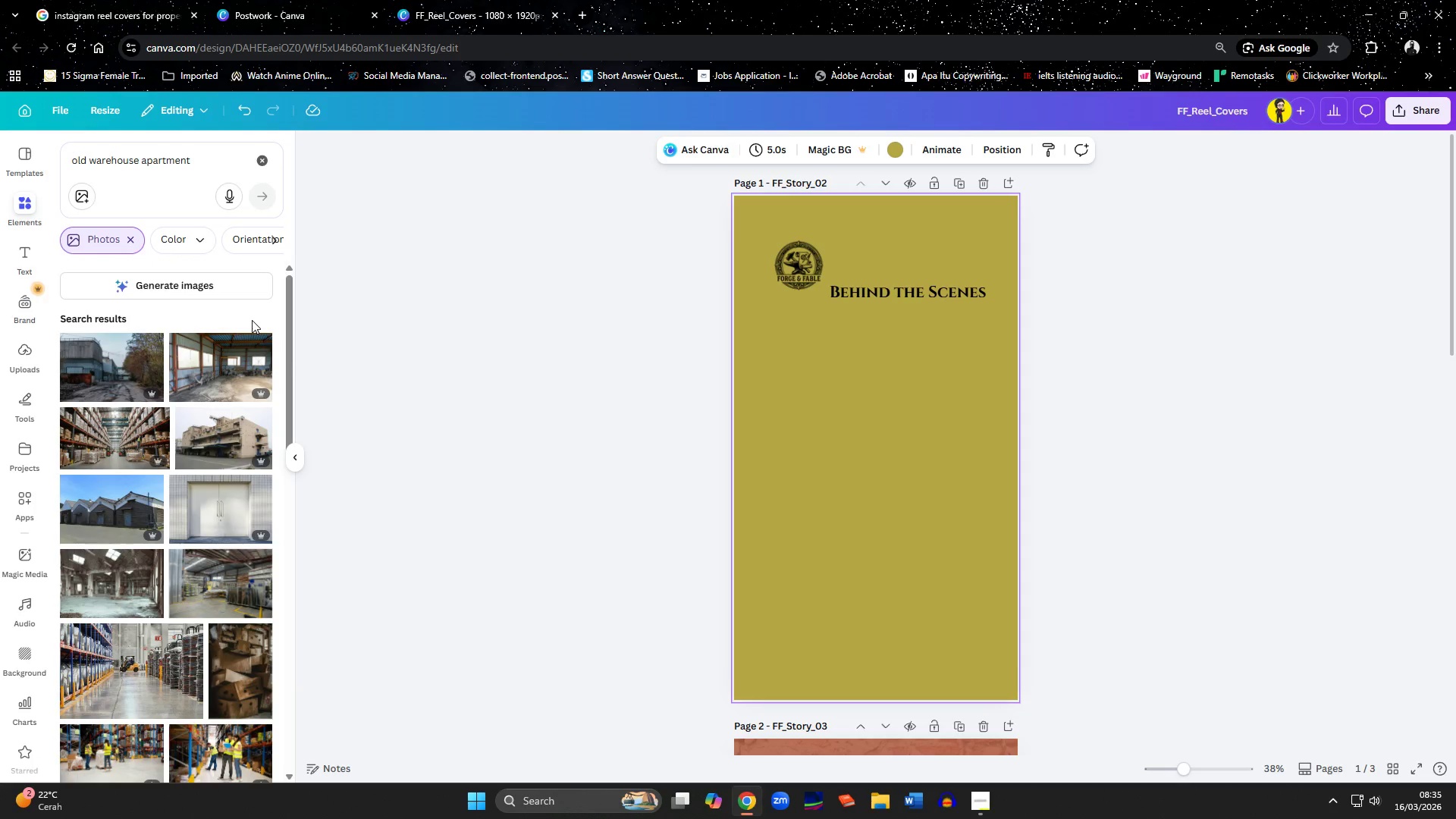 
scroll: coordinate [193, 509], scroll_direction: down, amount: 12.0
 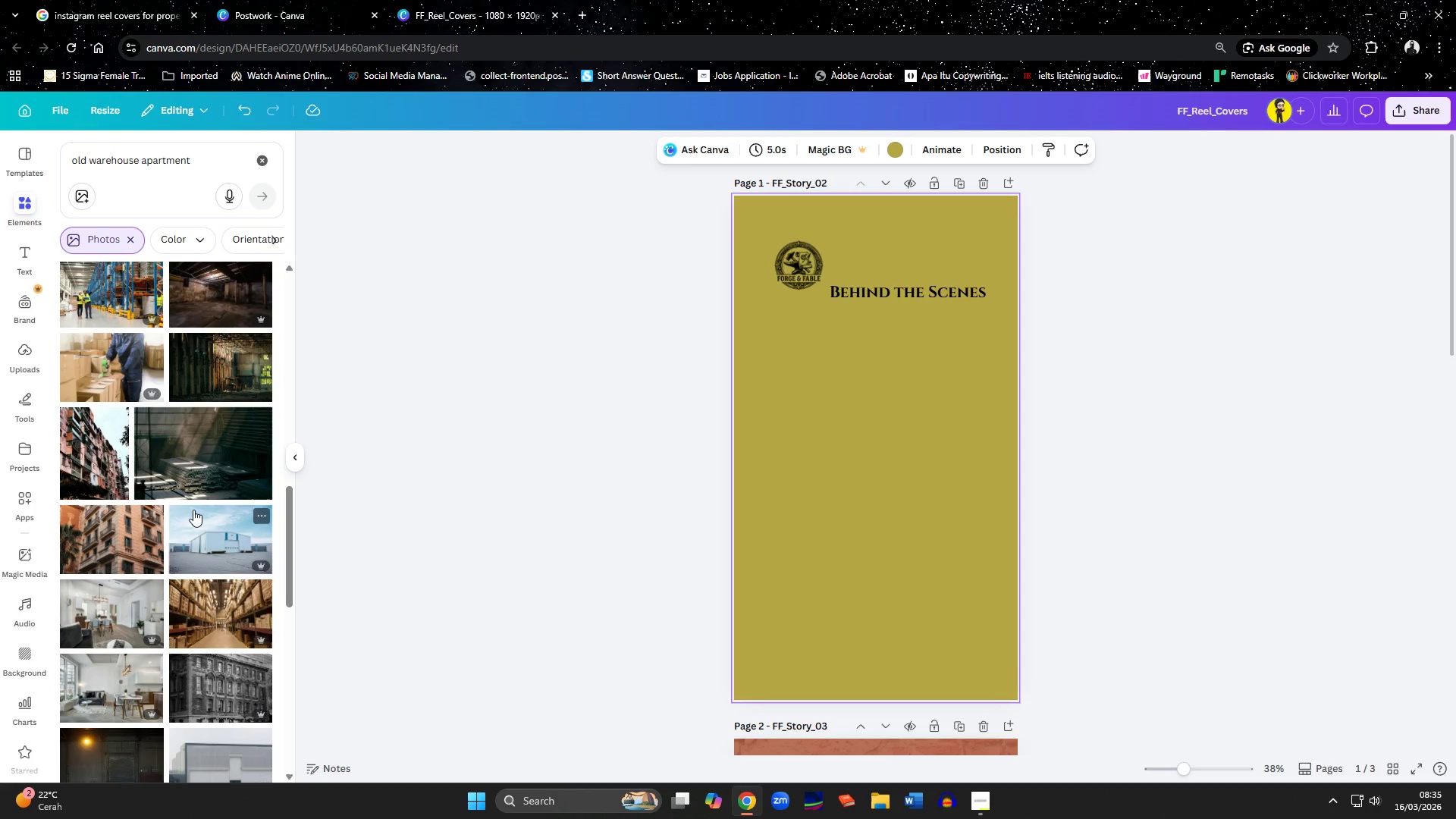 
scroll: coordinate [115, 494], scroll_direction: up, amount: 3.0
 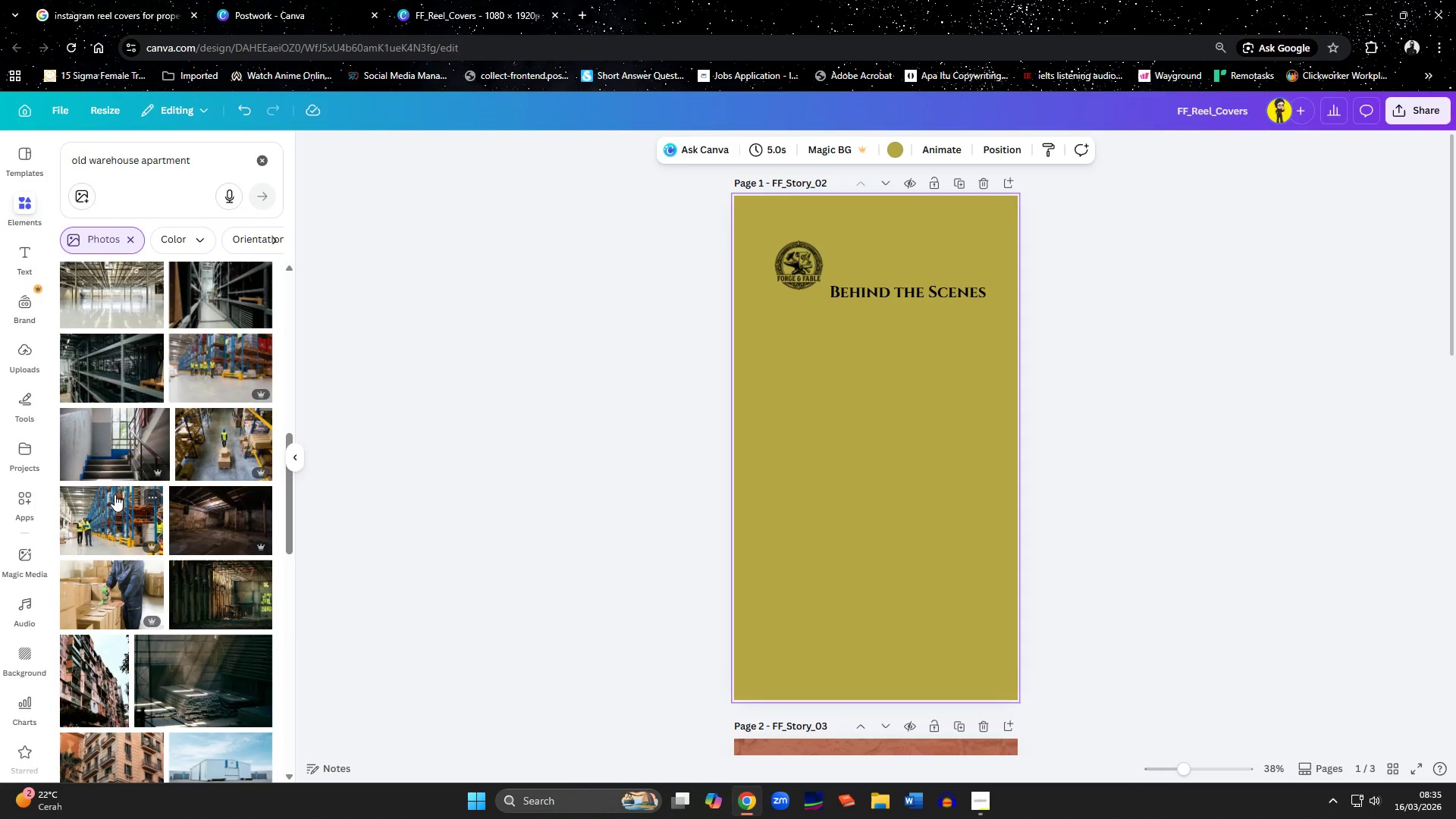 
scroll: coordinate [149, 564], scroll_direction: down, amount: 10.0
 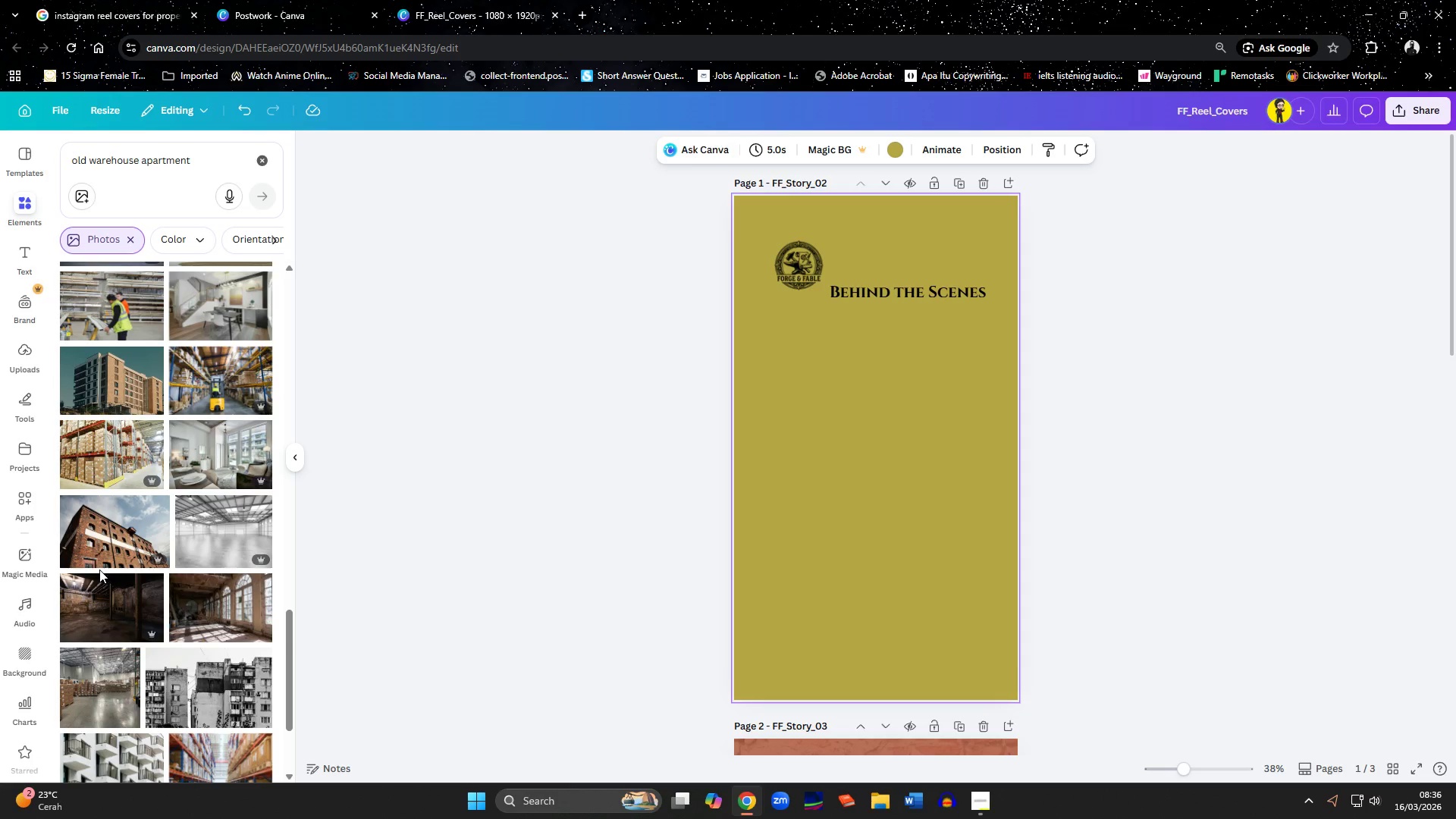 
left_click([213, 607])
 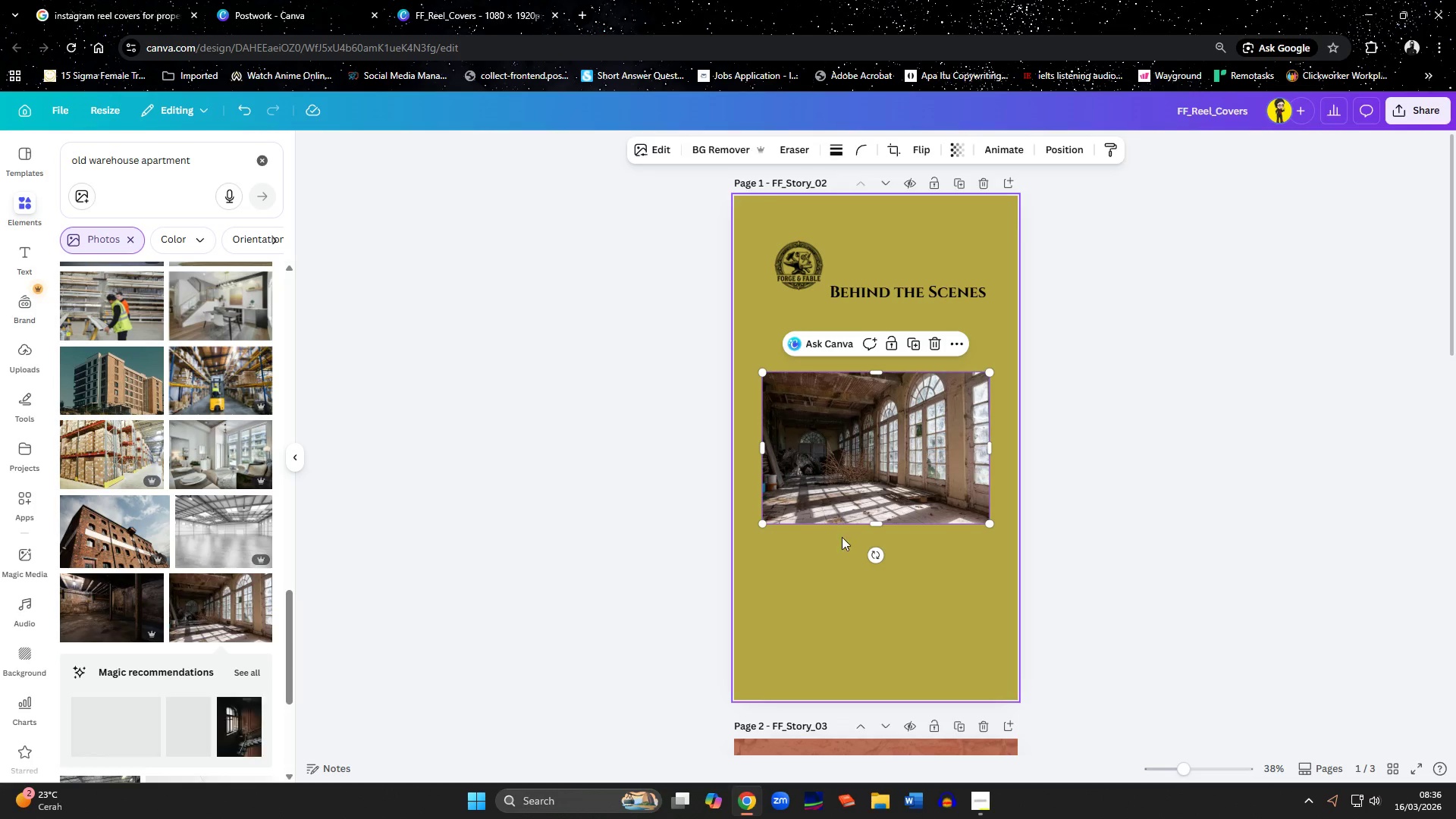 
right_click([861, 447])
 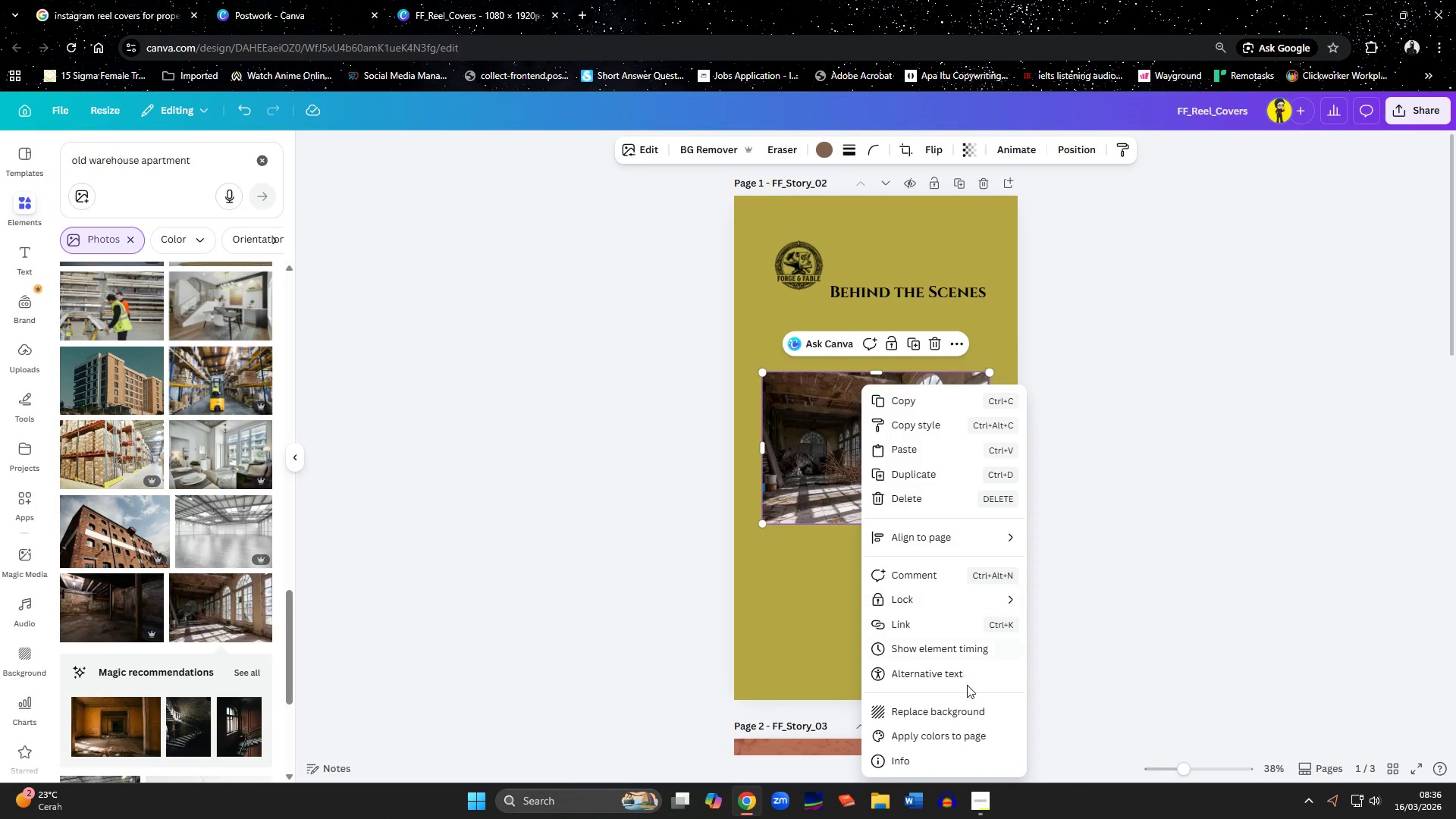 
left_click([967, 702])
 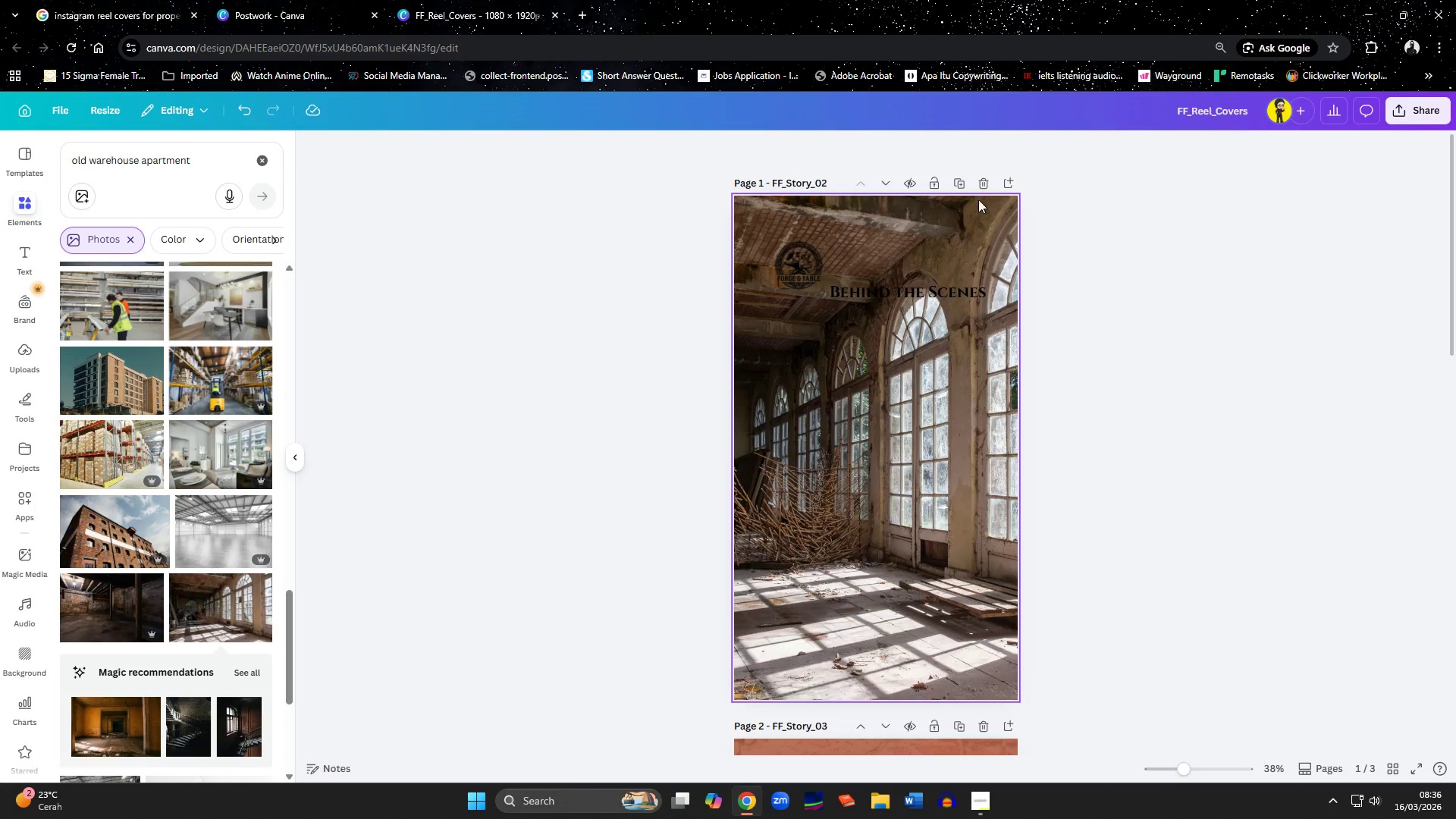 
left_click([959, 450])
 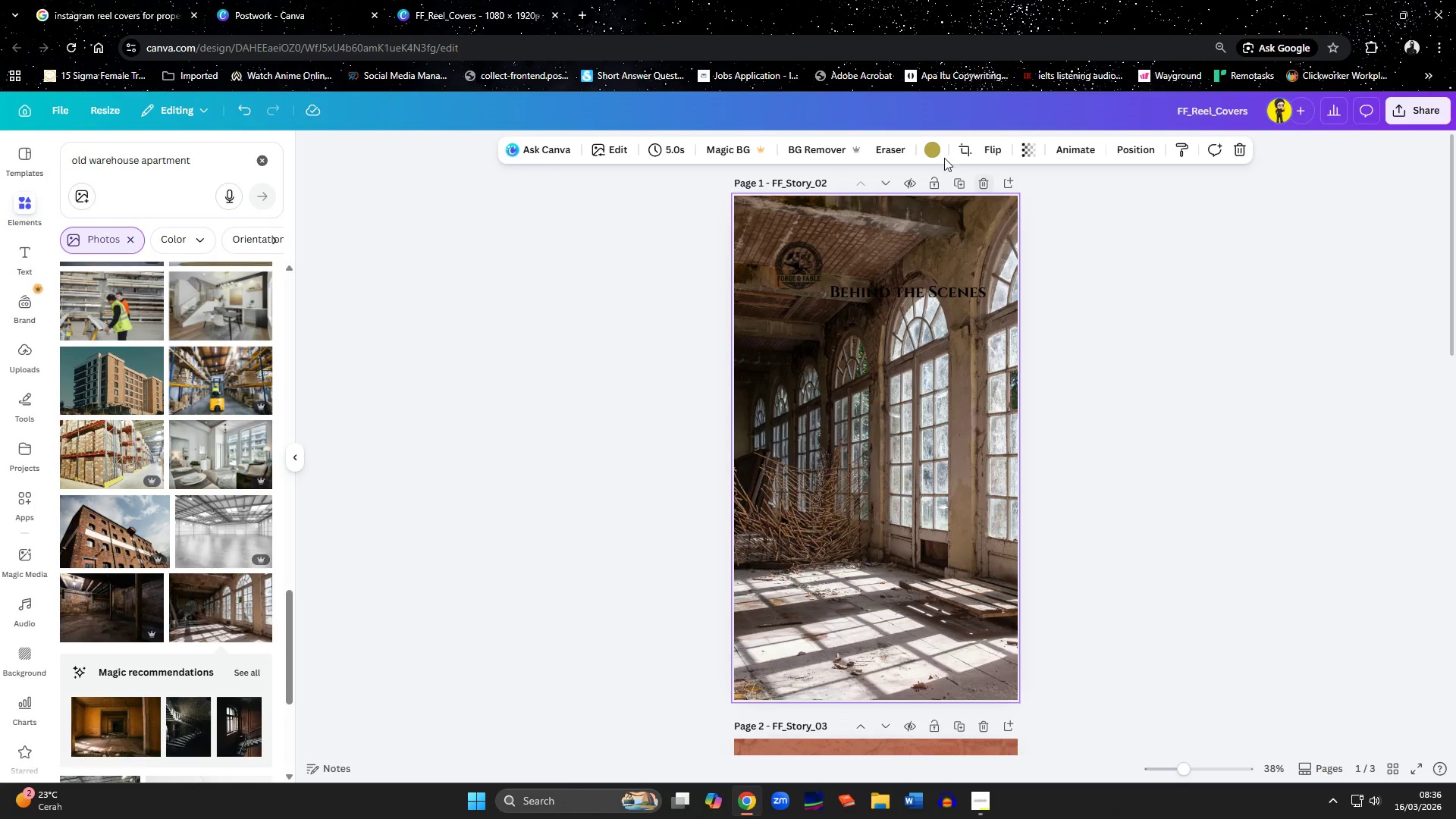 
left_click([937, 145])
 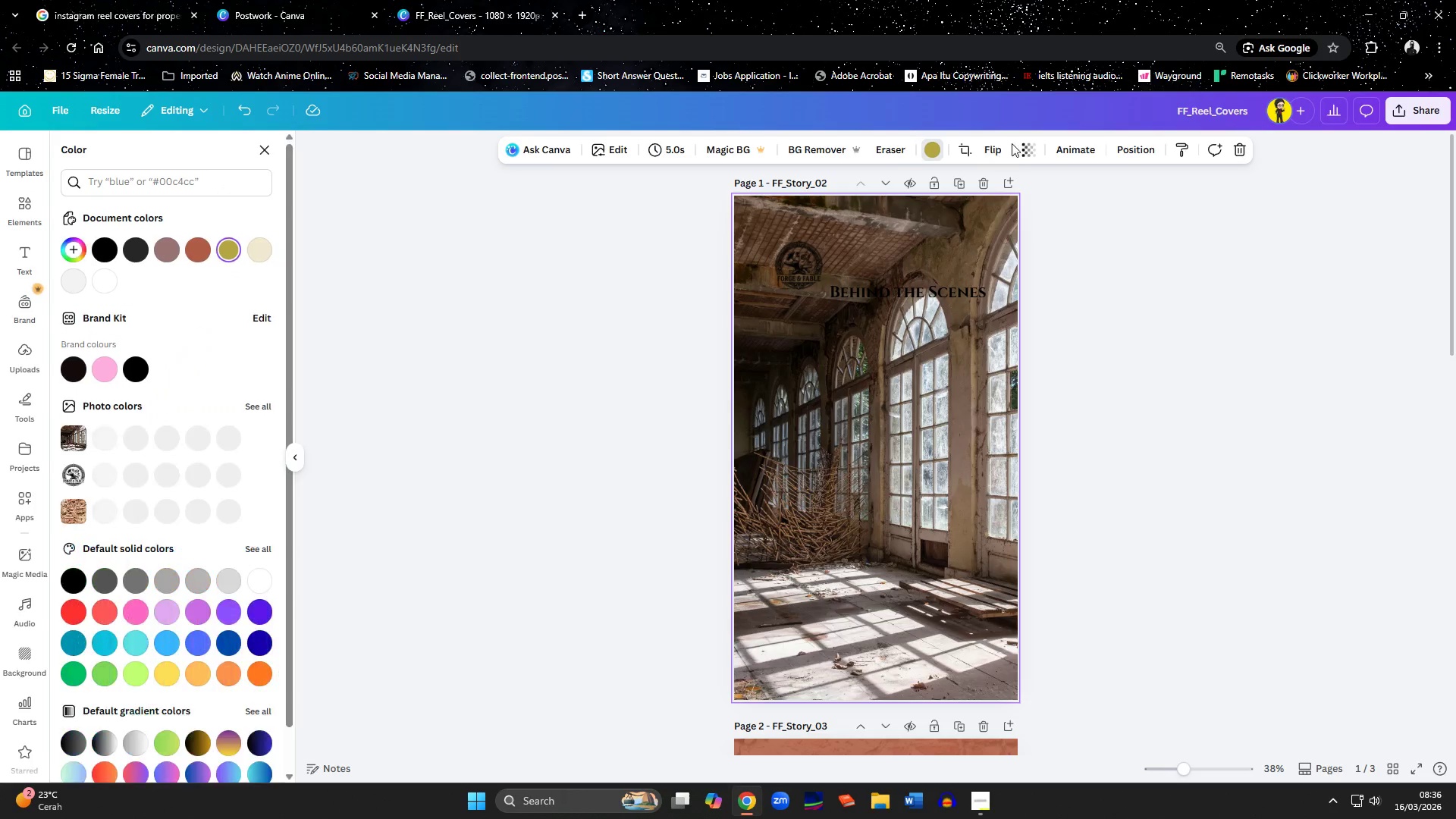 
left_click([1025, 146])
 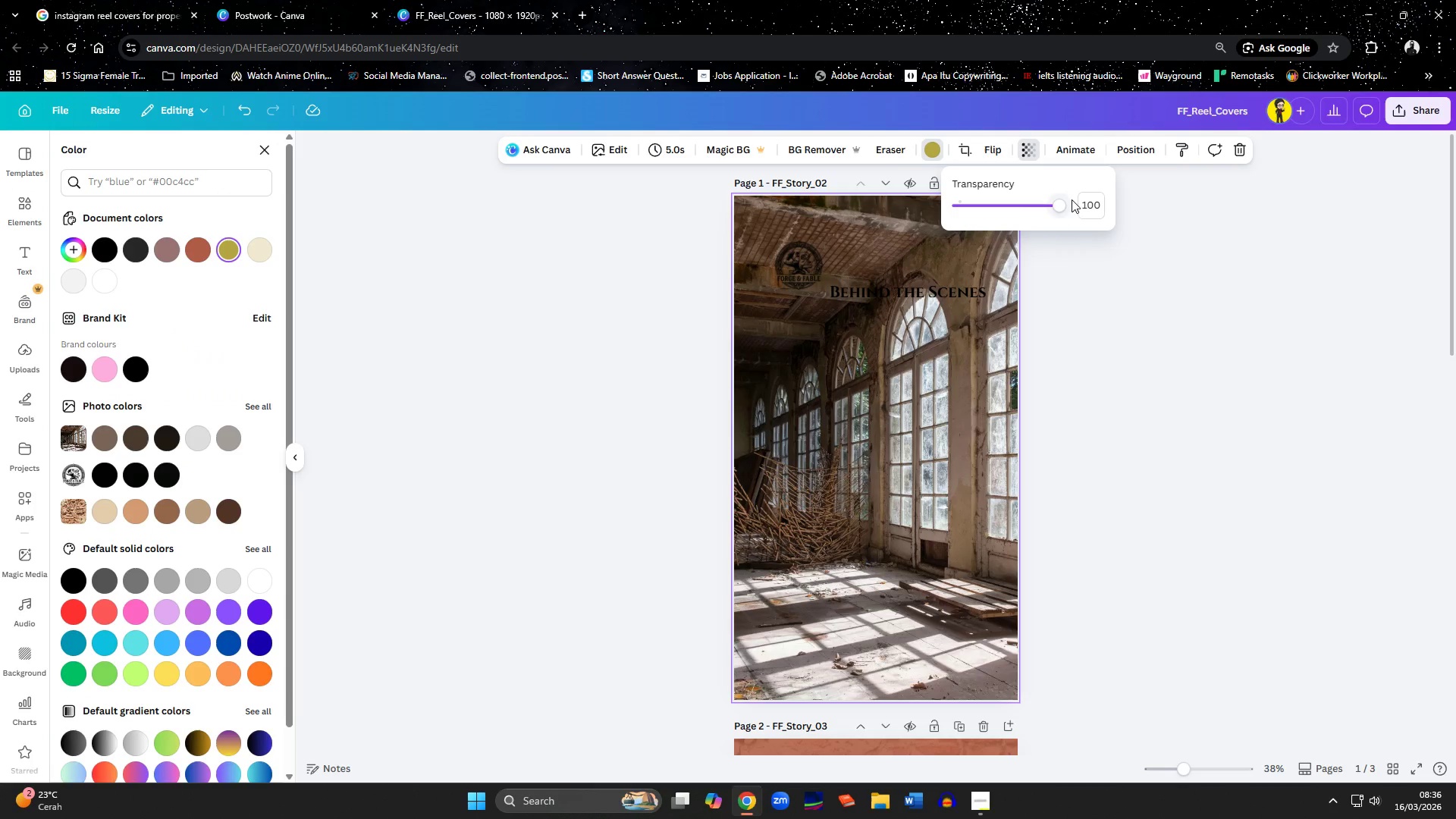 
left_click_drag(start_coordinate=[1061, 206], to_coordinate=[983, 216])
 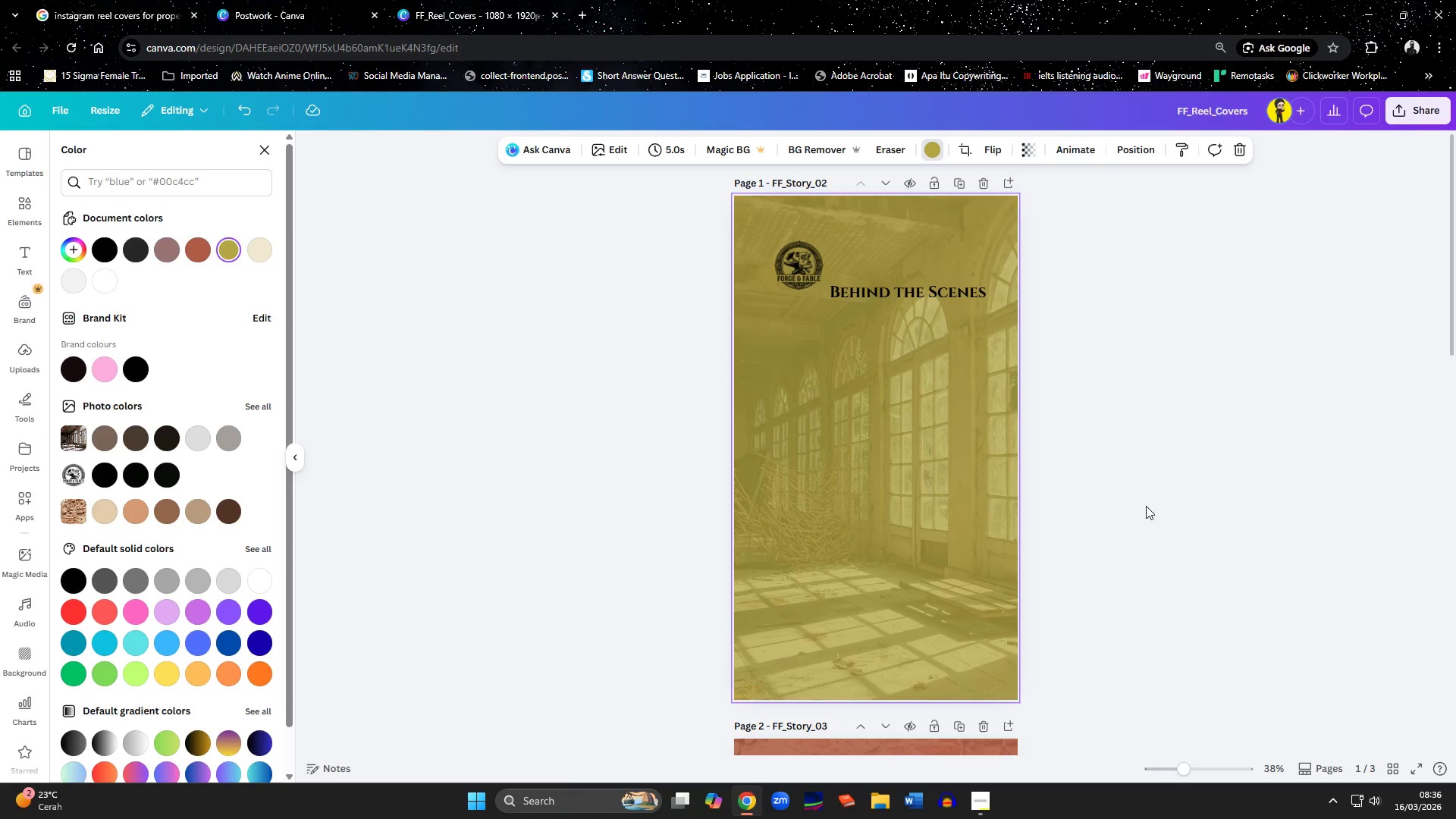 
double_click([1146, 506])
 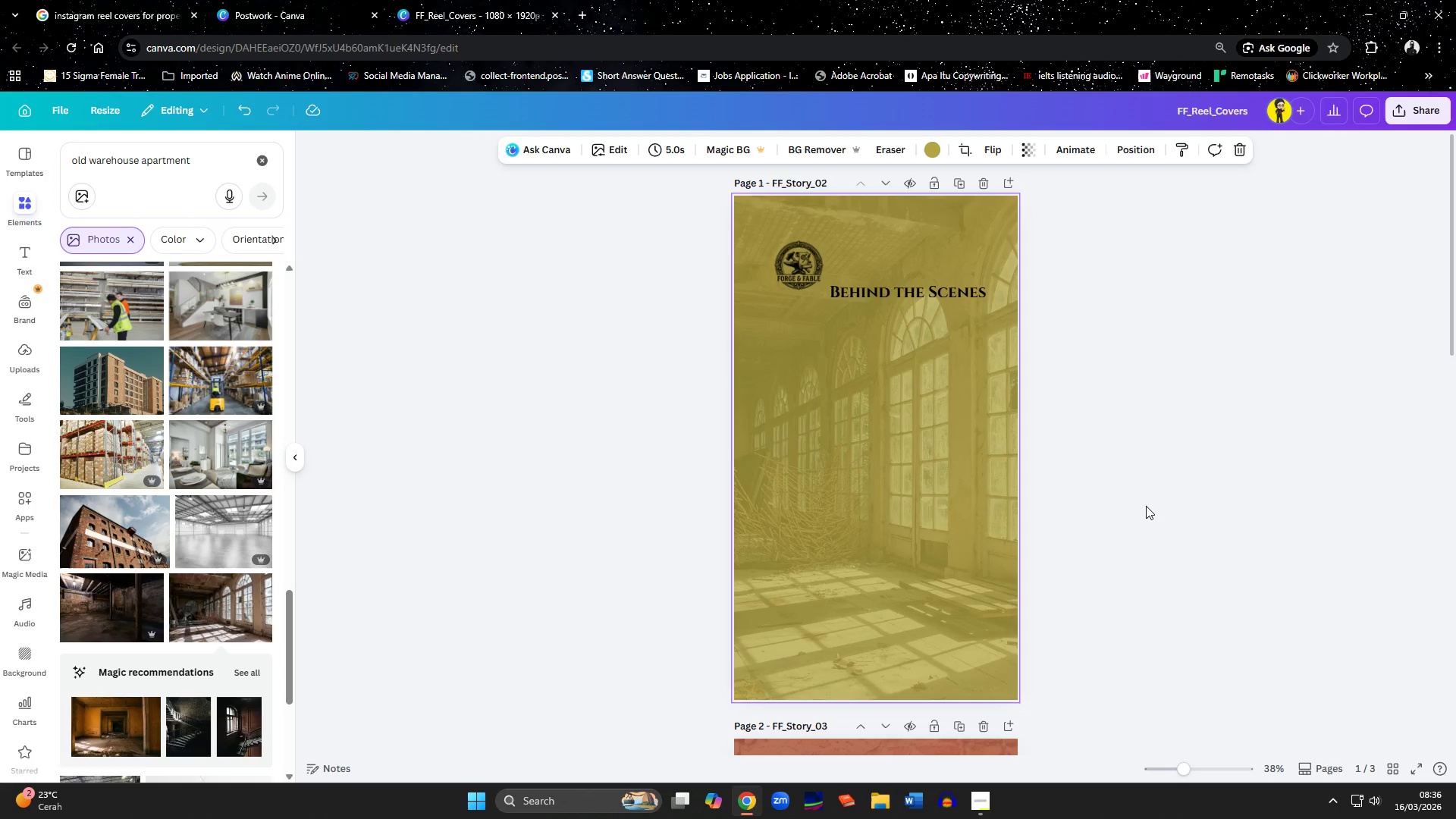 
left_click([1165, 485])
 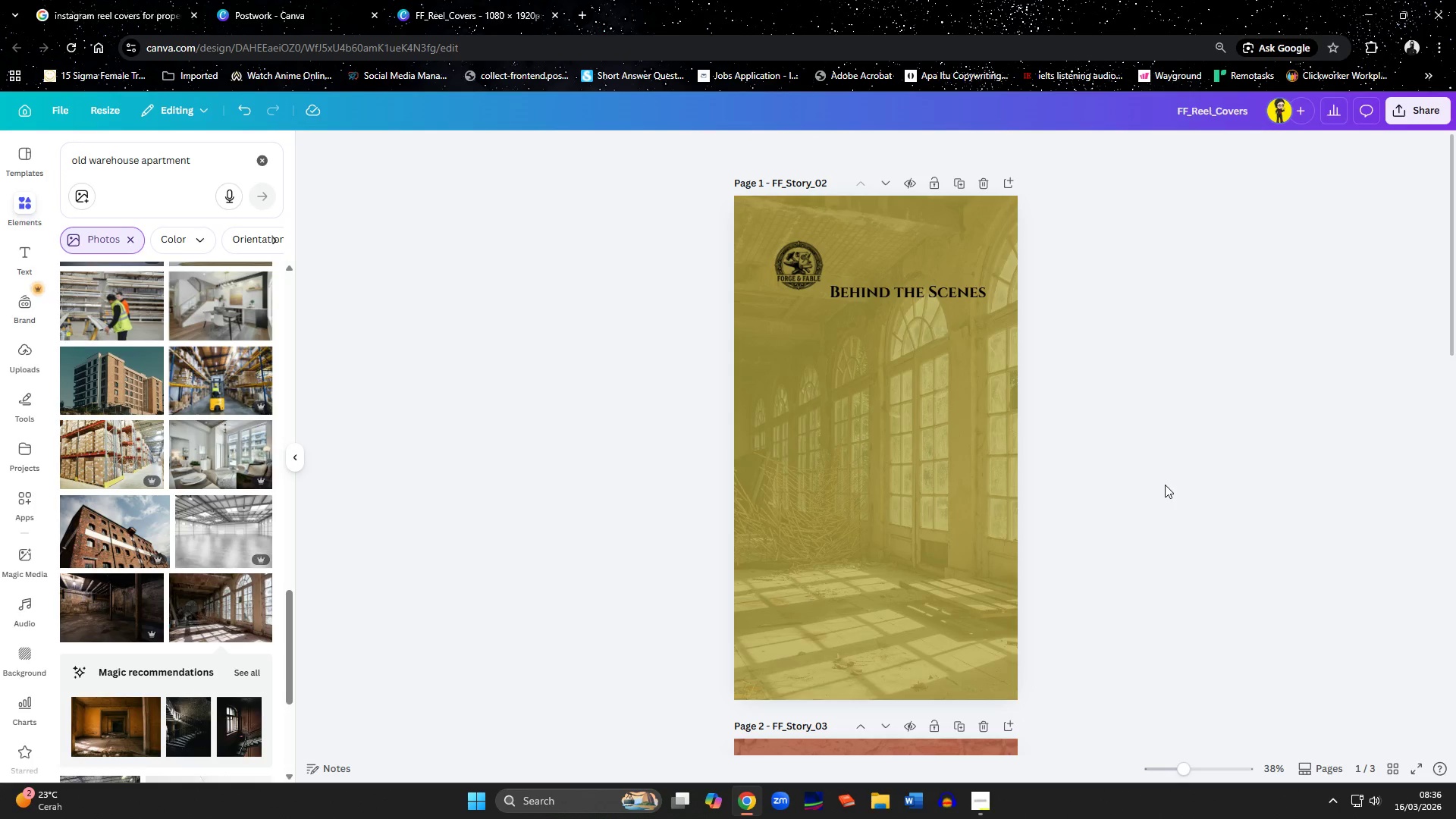 
double_click([921, 521])
 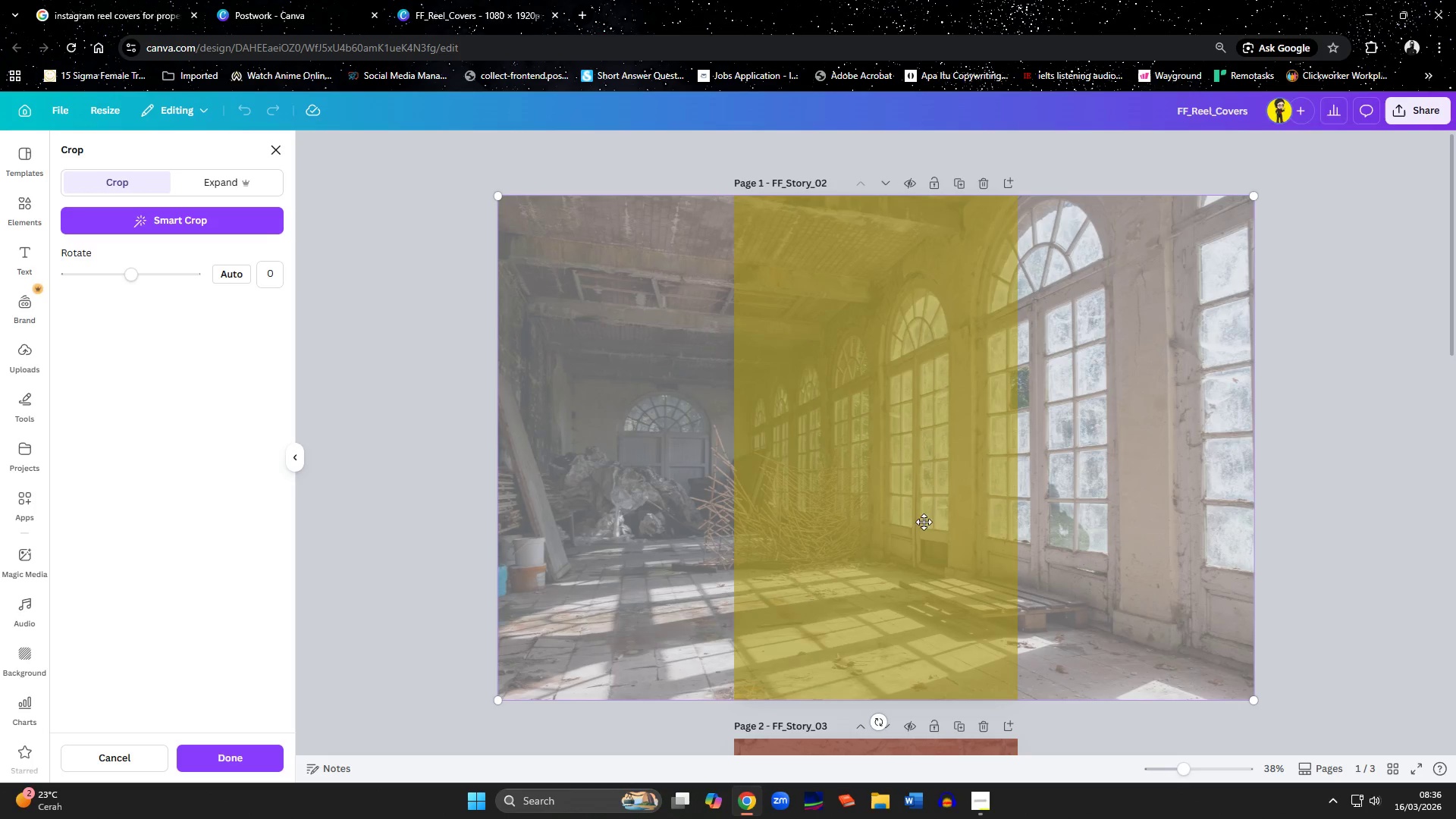 
left_click_drag(start_coordinate=[926, 522], to_coordinate=[795, 540])
 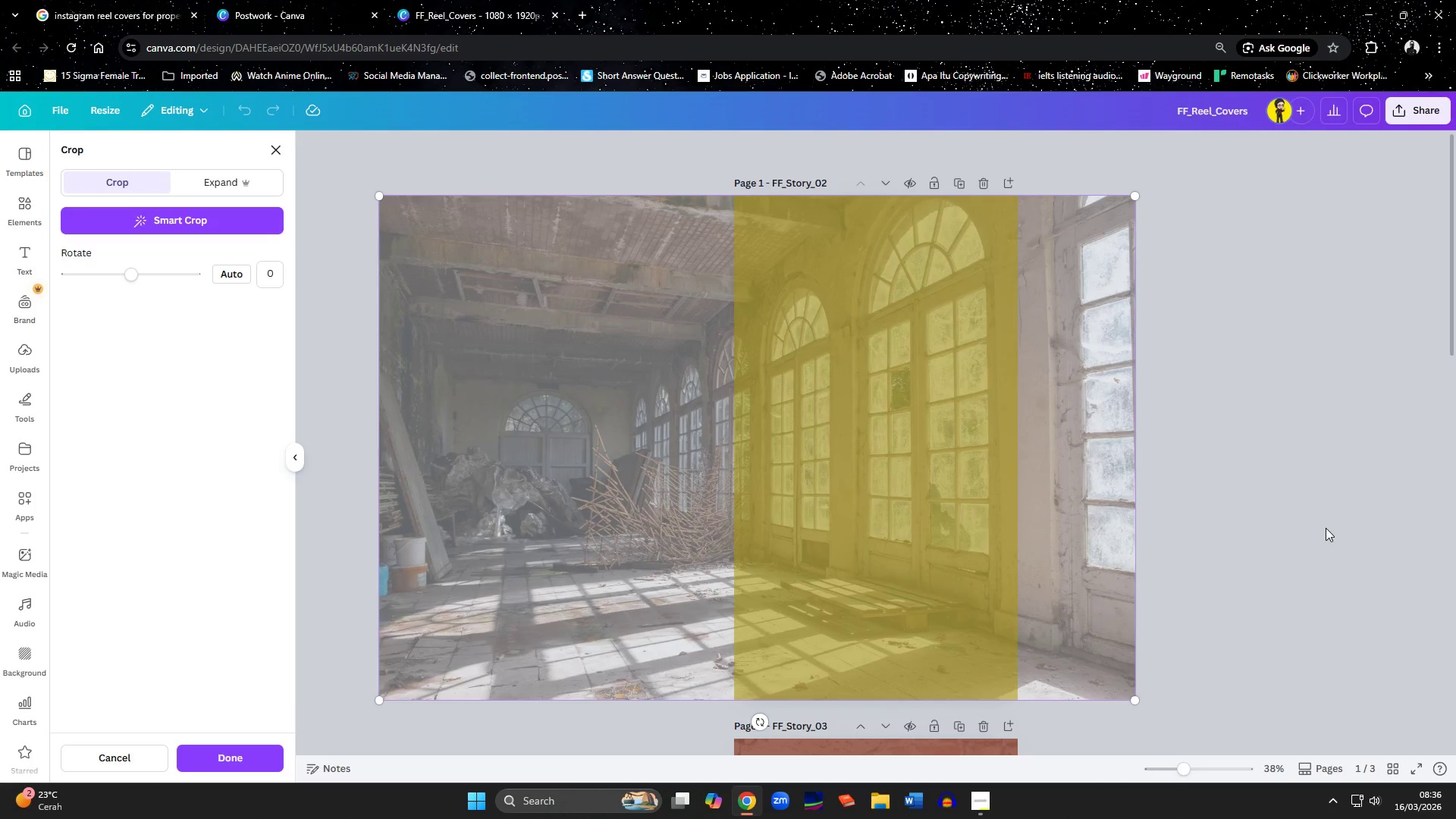 
left_click([1326, 527])
 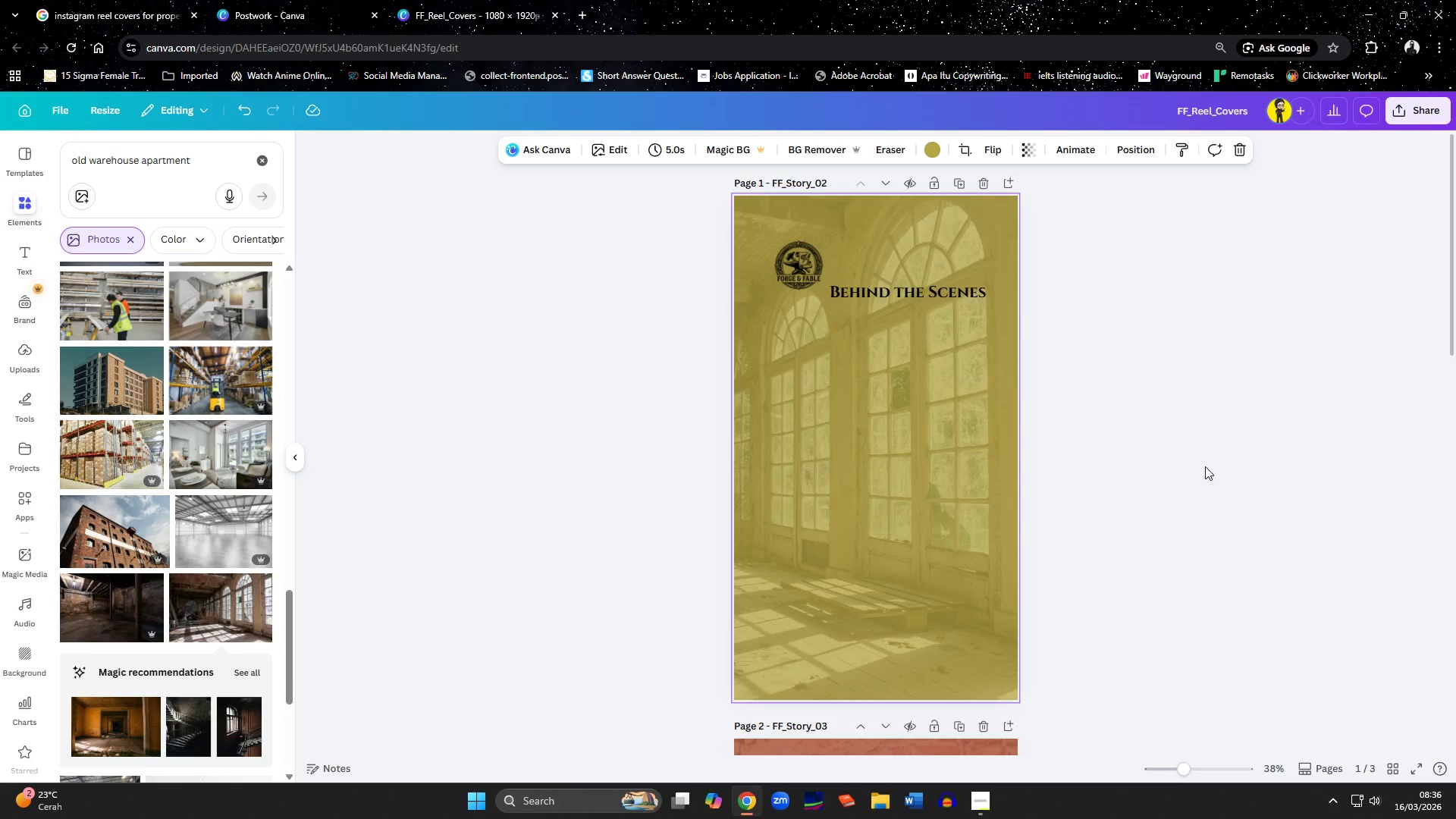 
wait(8.14)
 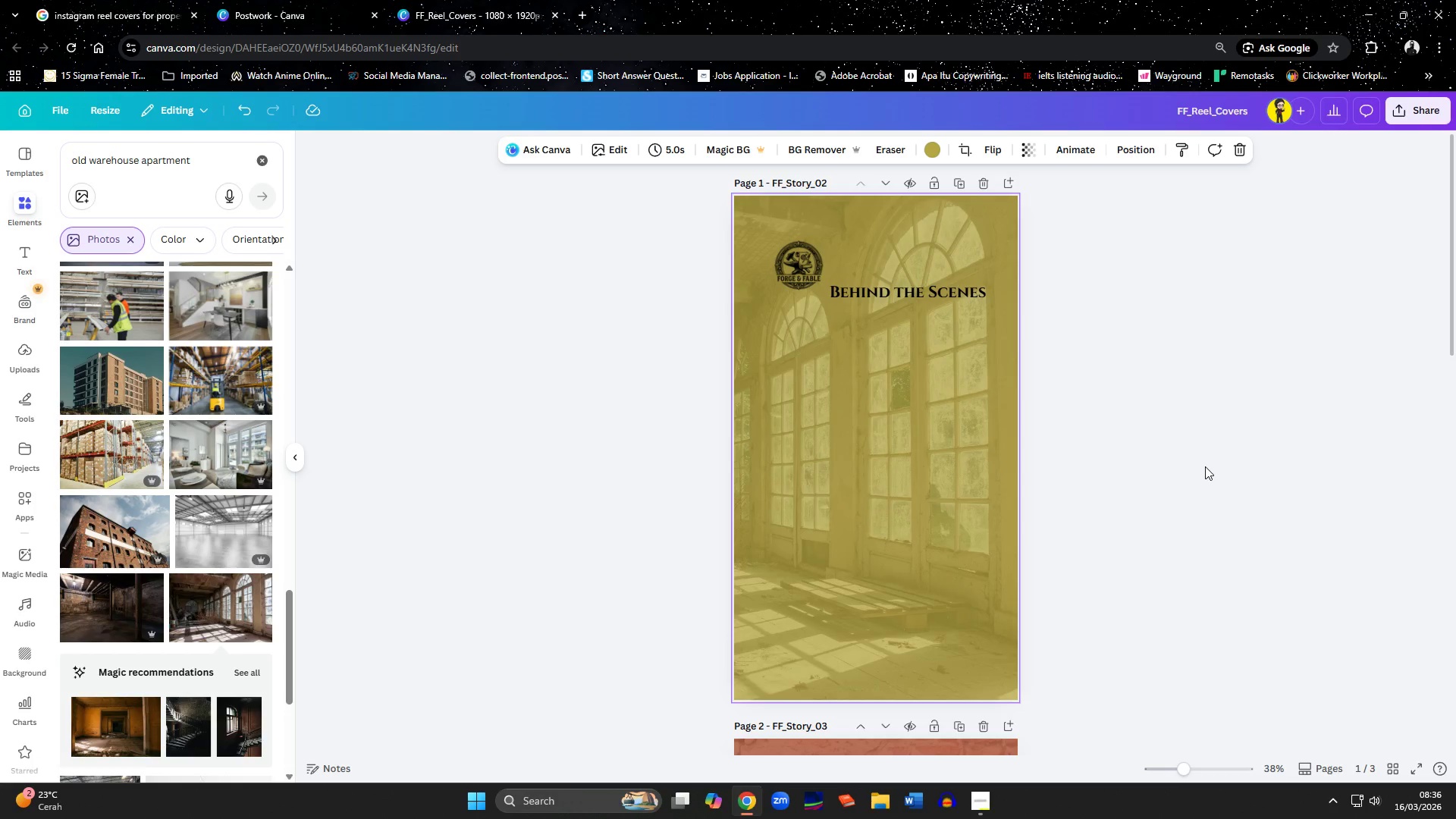 
left_click_drag(start_coordinate=[858, 300], to_coordinate=[839, 413])
 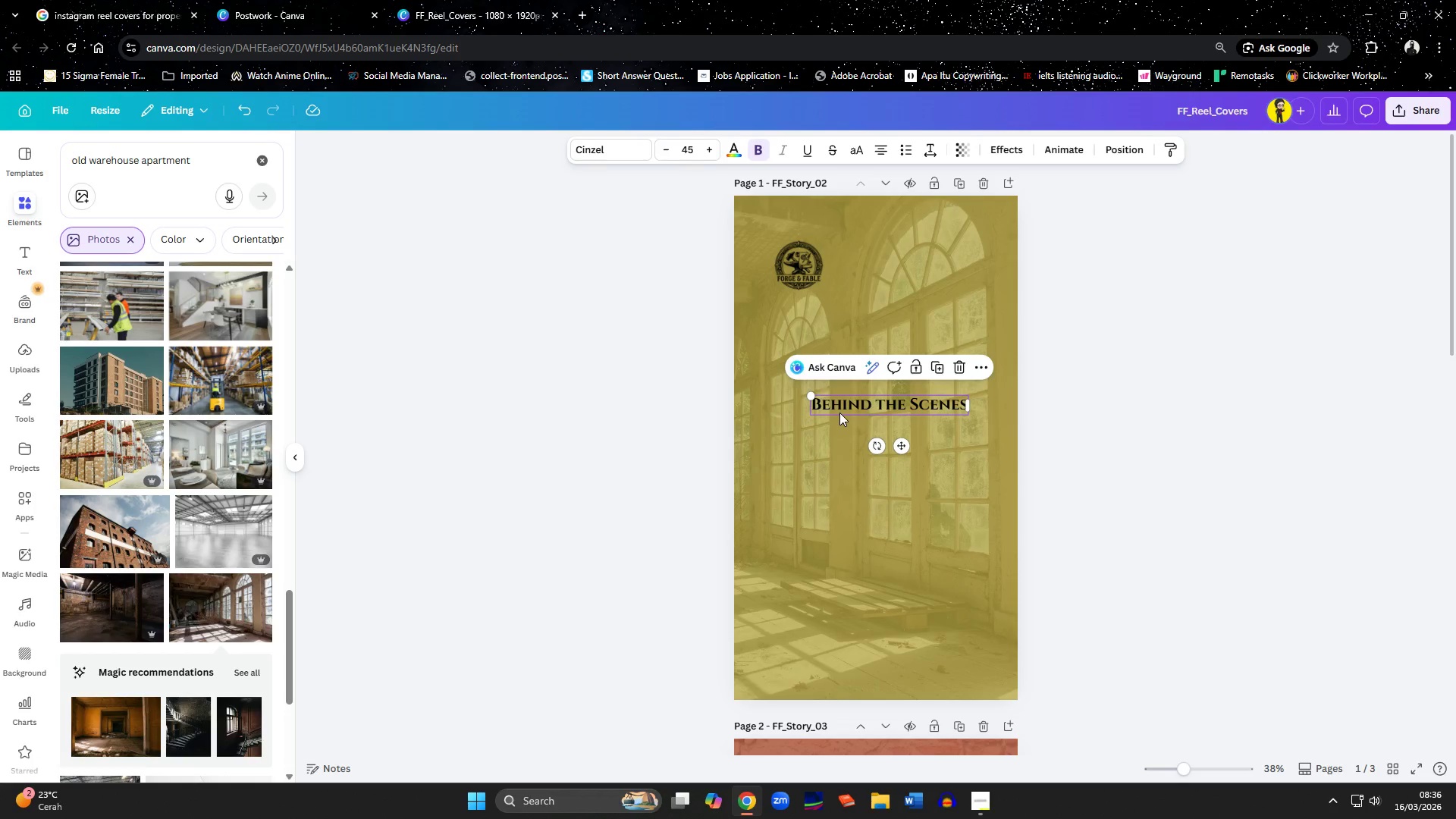 
mouse_move([794, 259])
 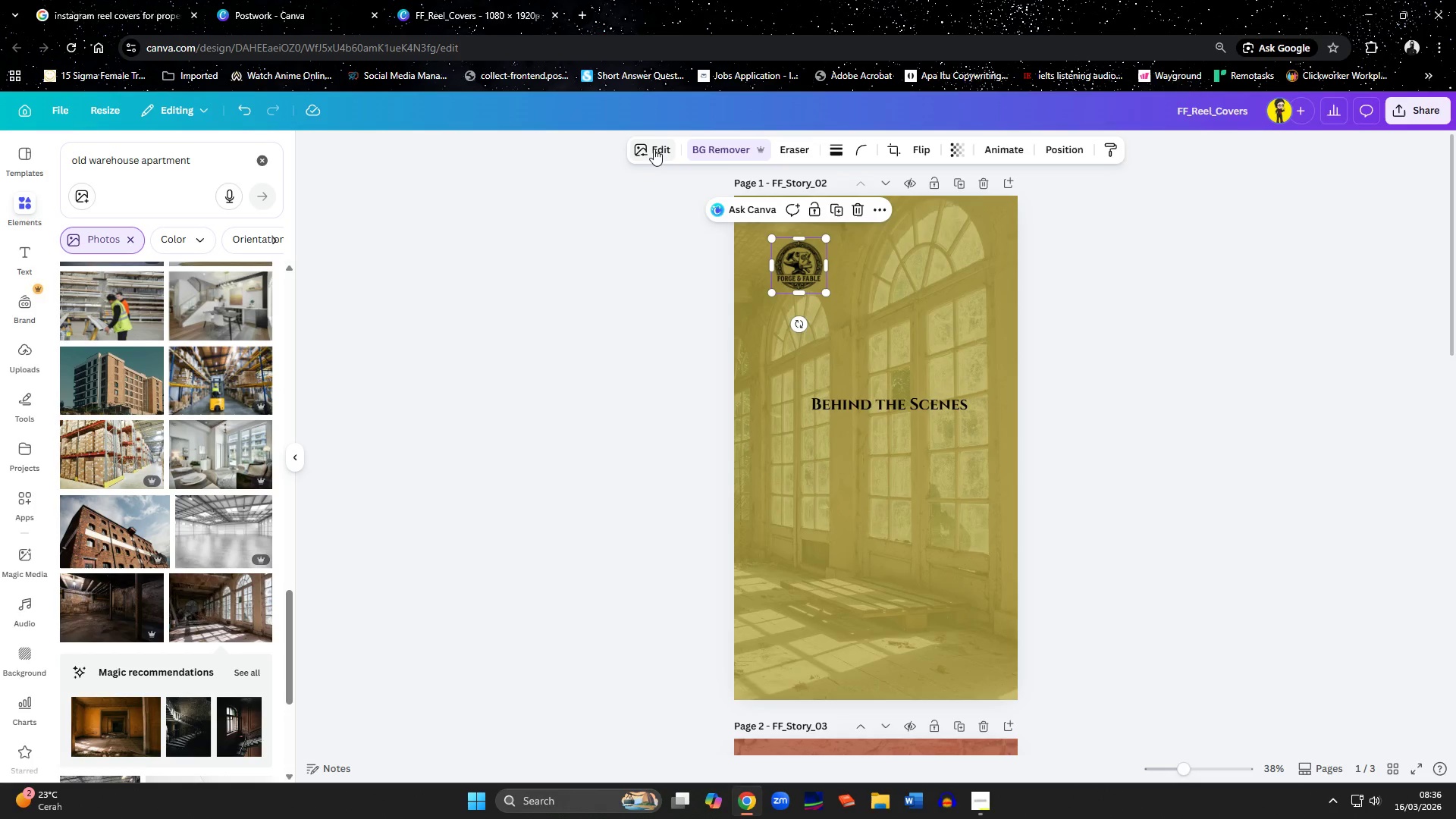 
left_click([654, 149])
 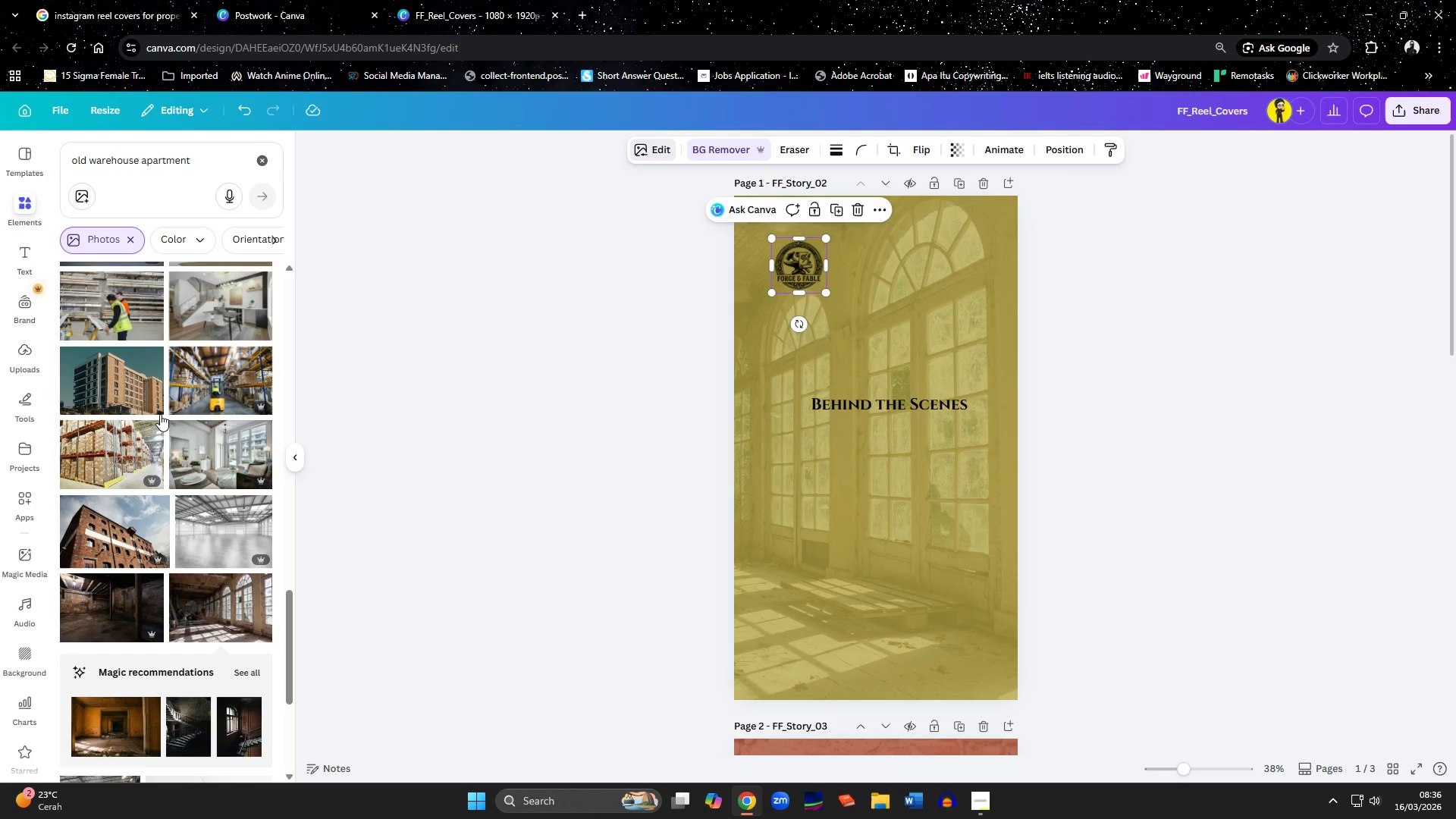 
mouse_move([145, 432])
 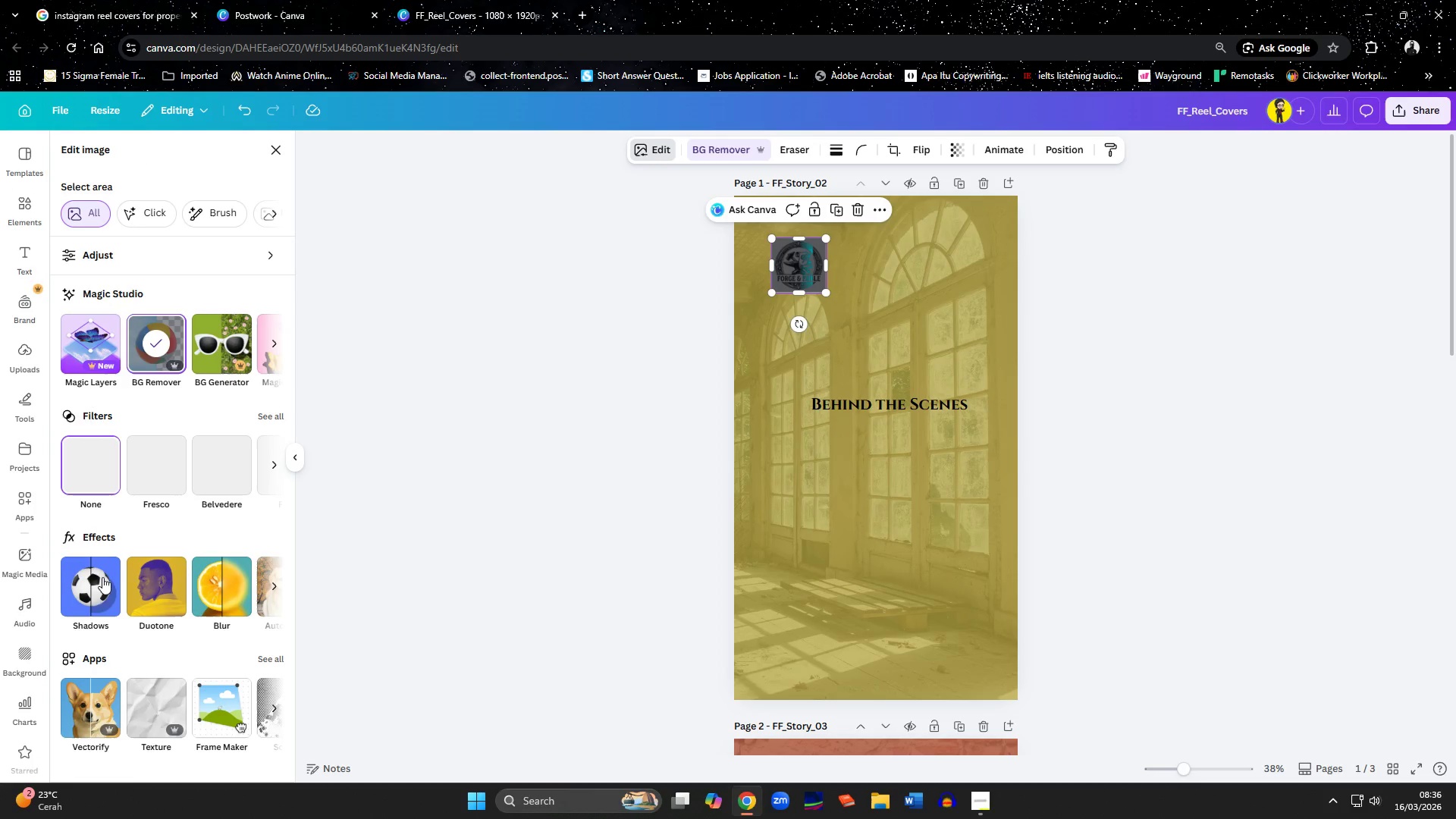 
left_click([95, 592])
 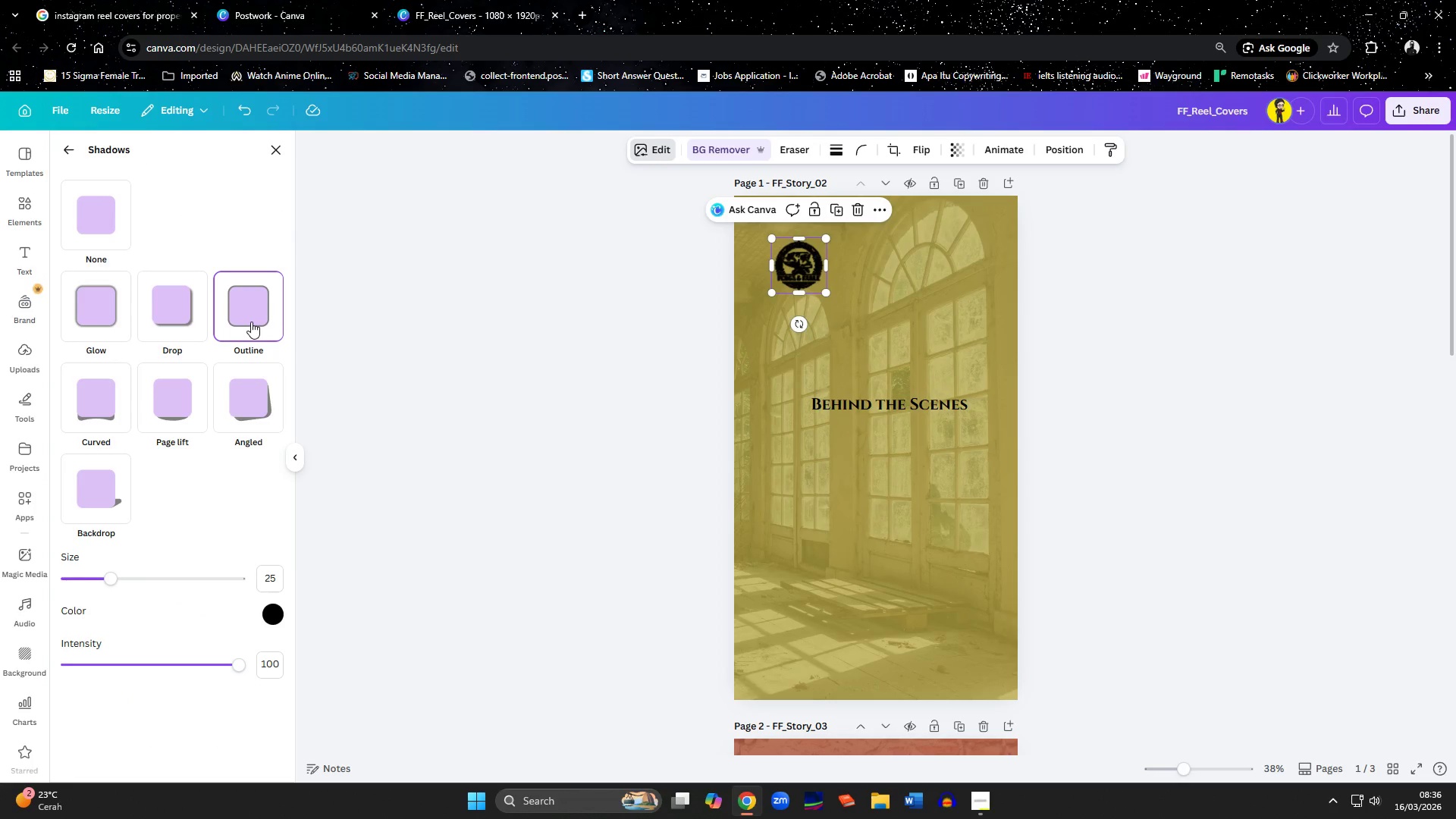 
wait(5.8)
 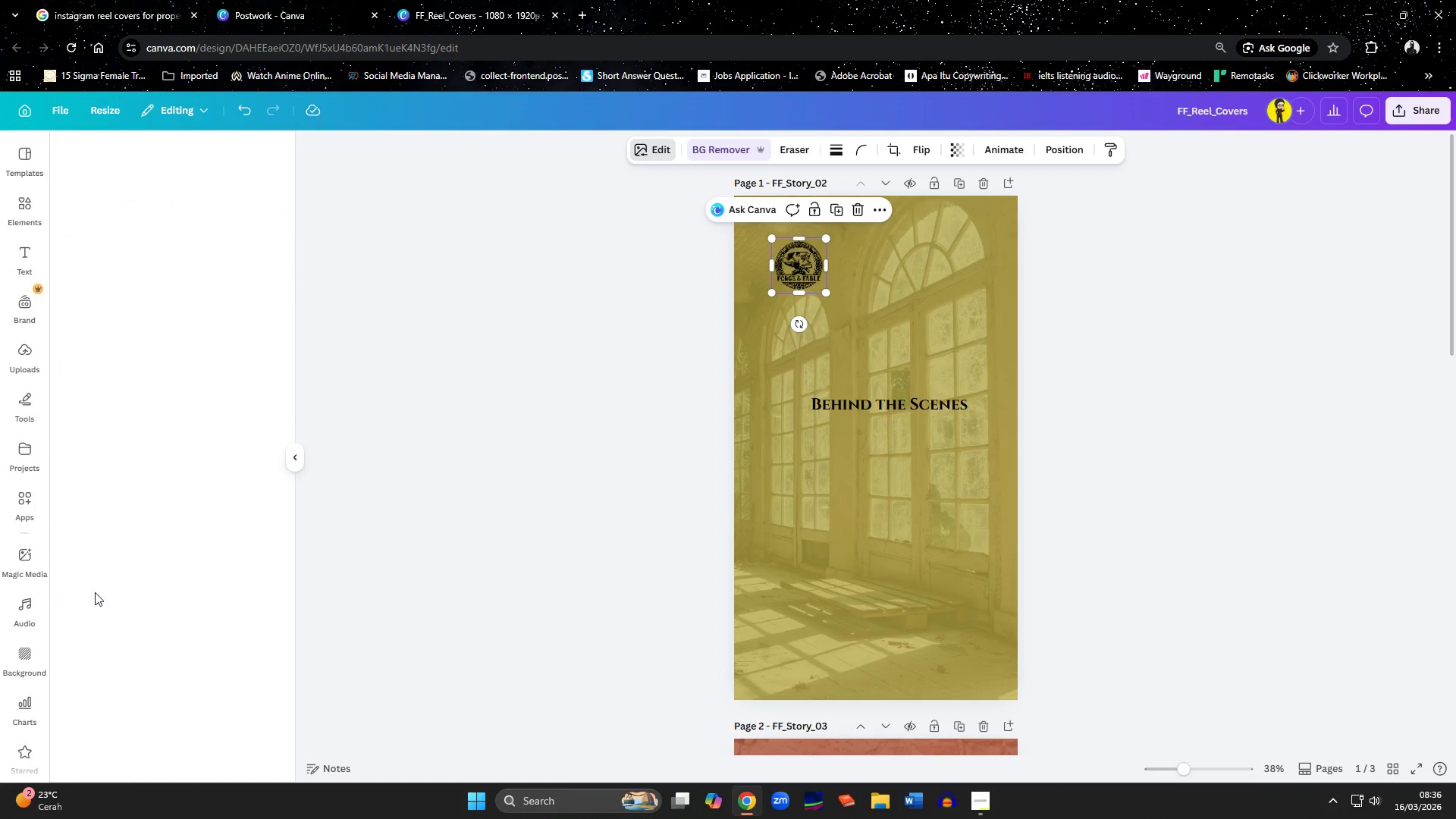 
left_click([270, 616])
 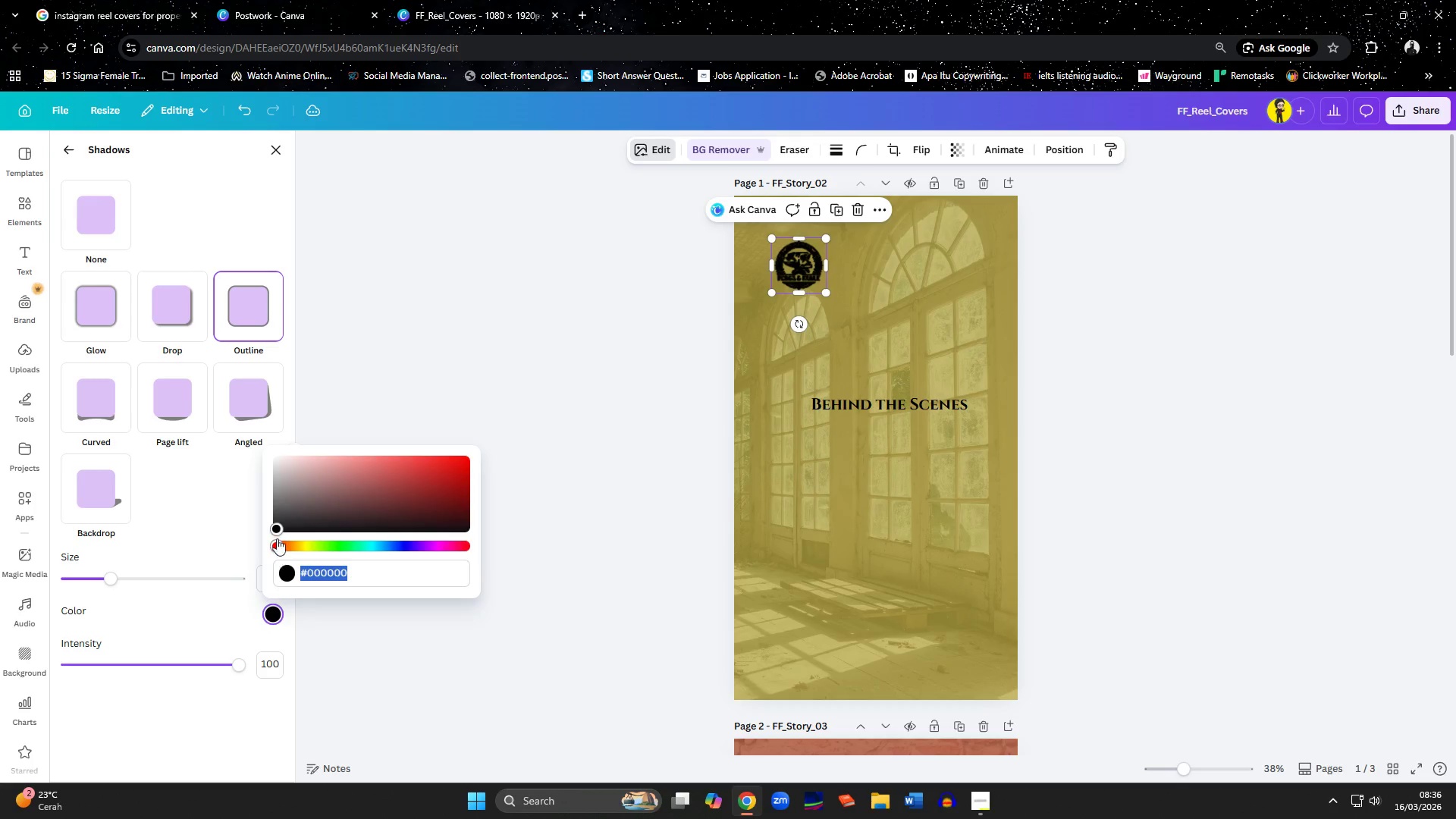 
left_click_drag(start_coordinate=[276, 522], to_coordinate=[270, 447])
 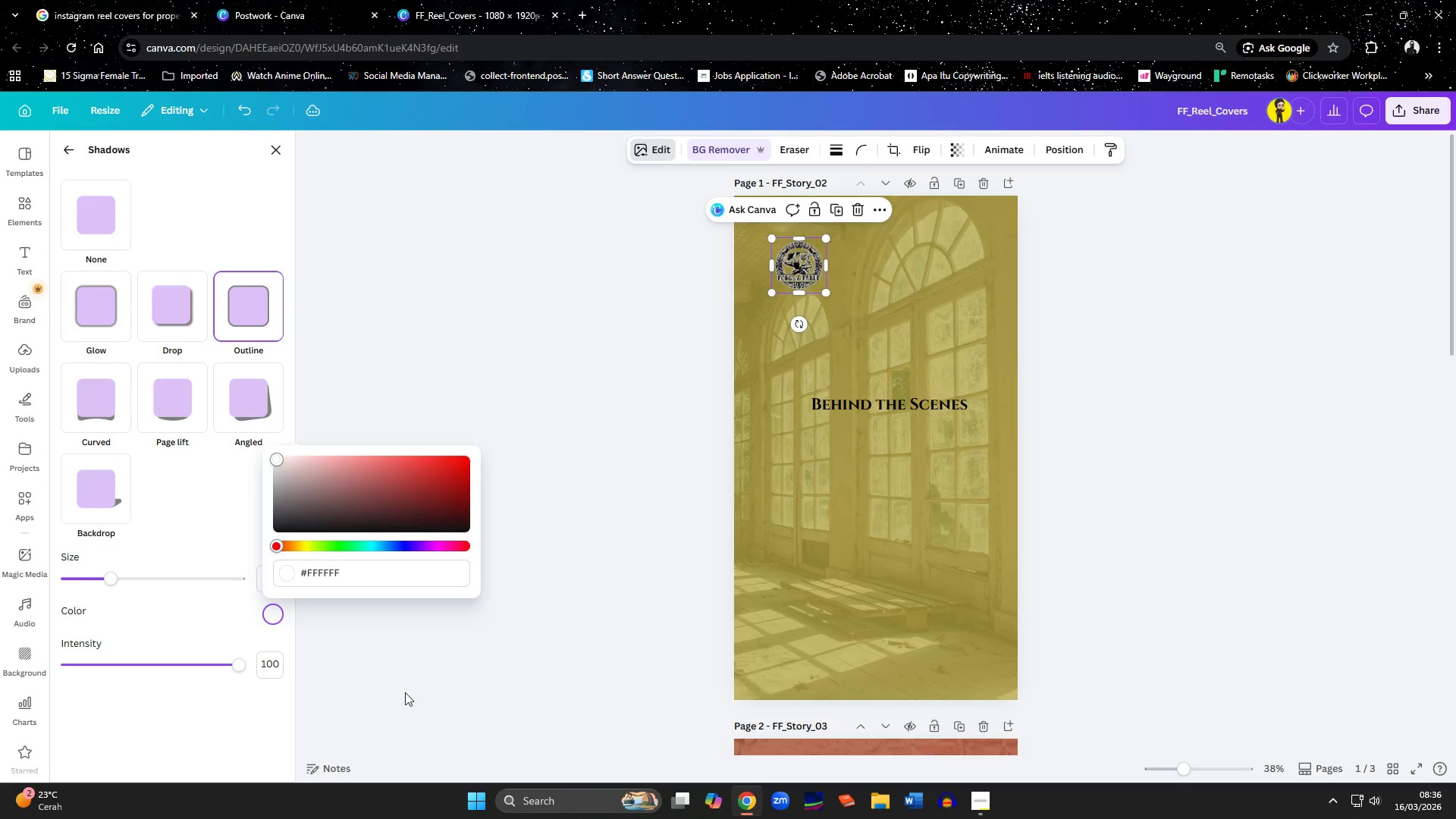 
left_click([407, 695])
 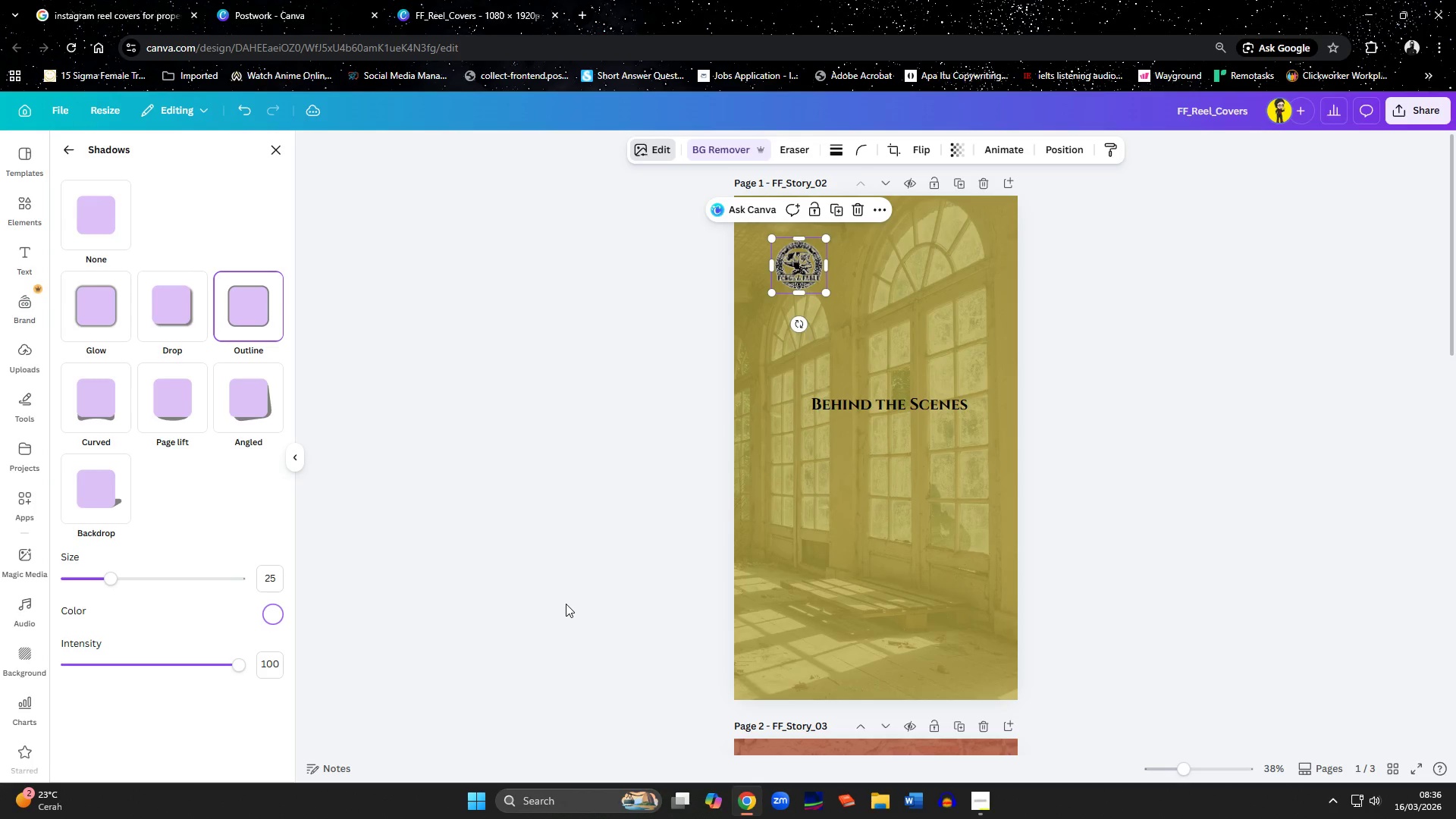 
key(Control+Z)
 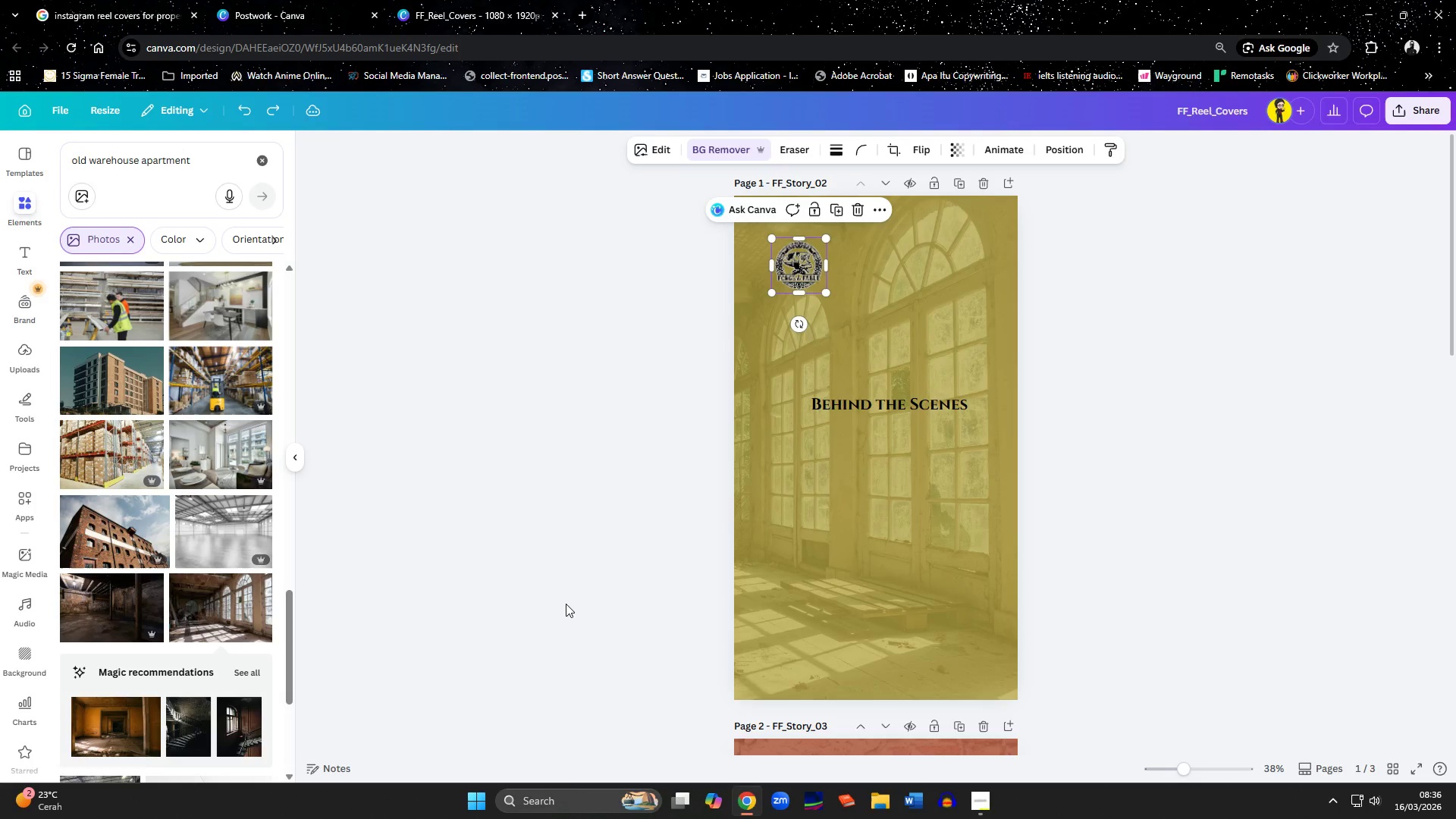 
left_click([566, 604])
 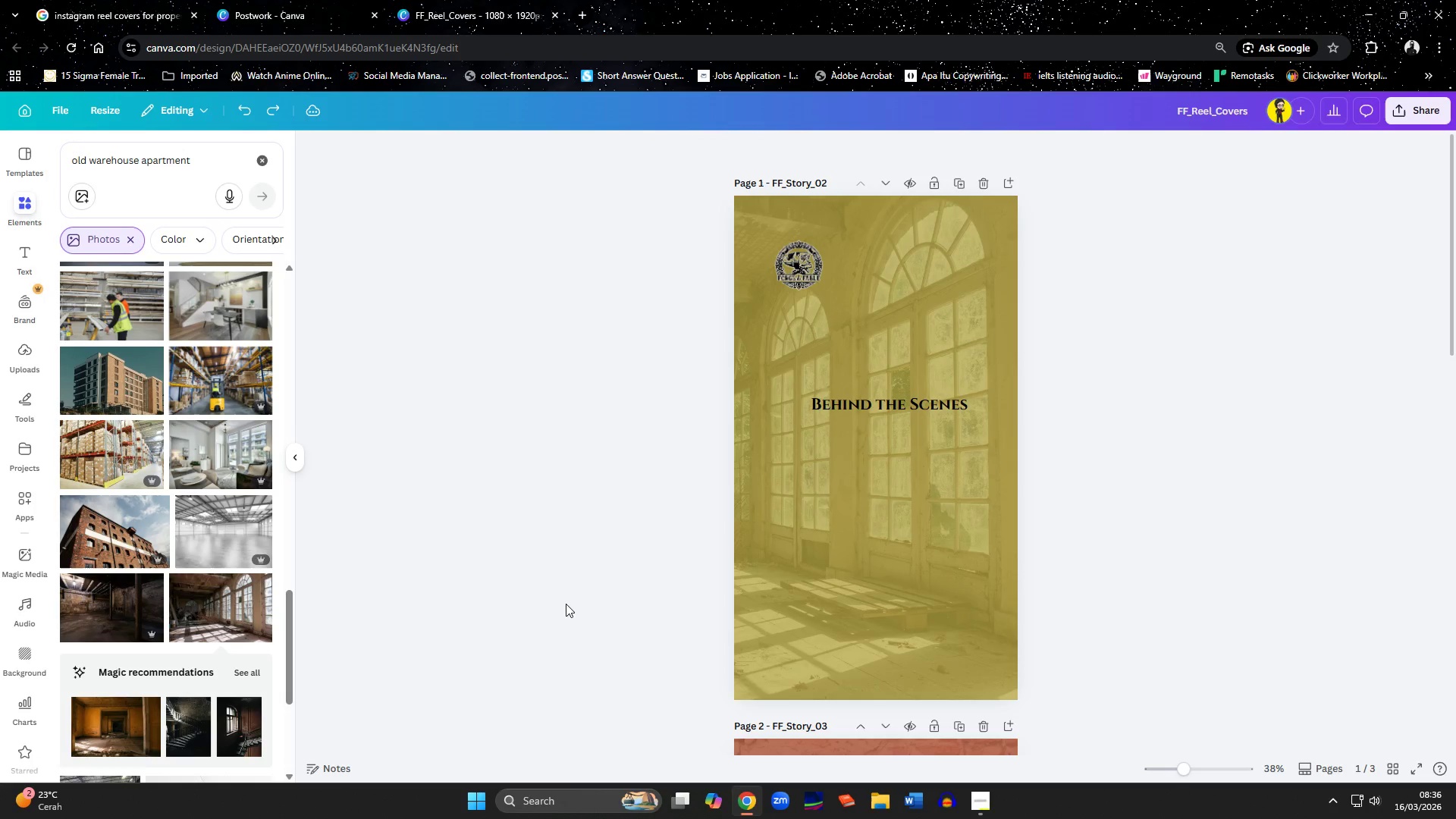 
key(Control+Z)
 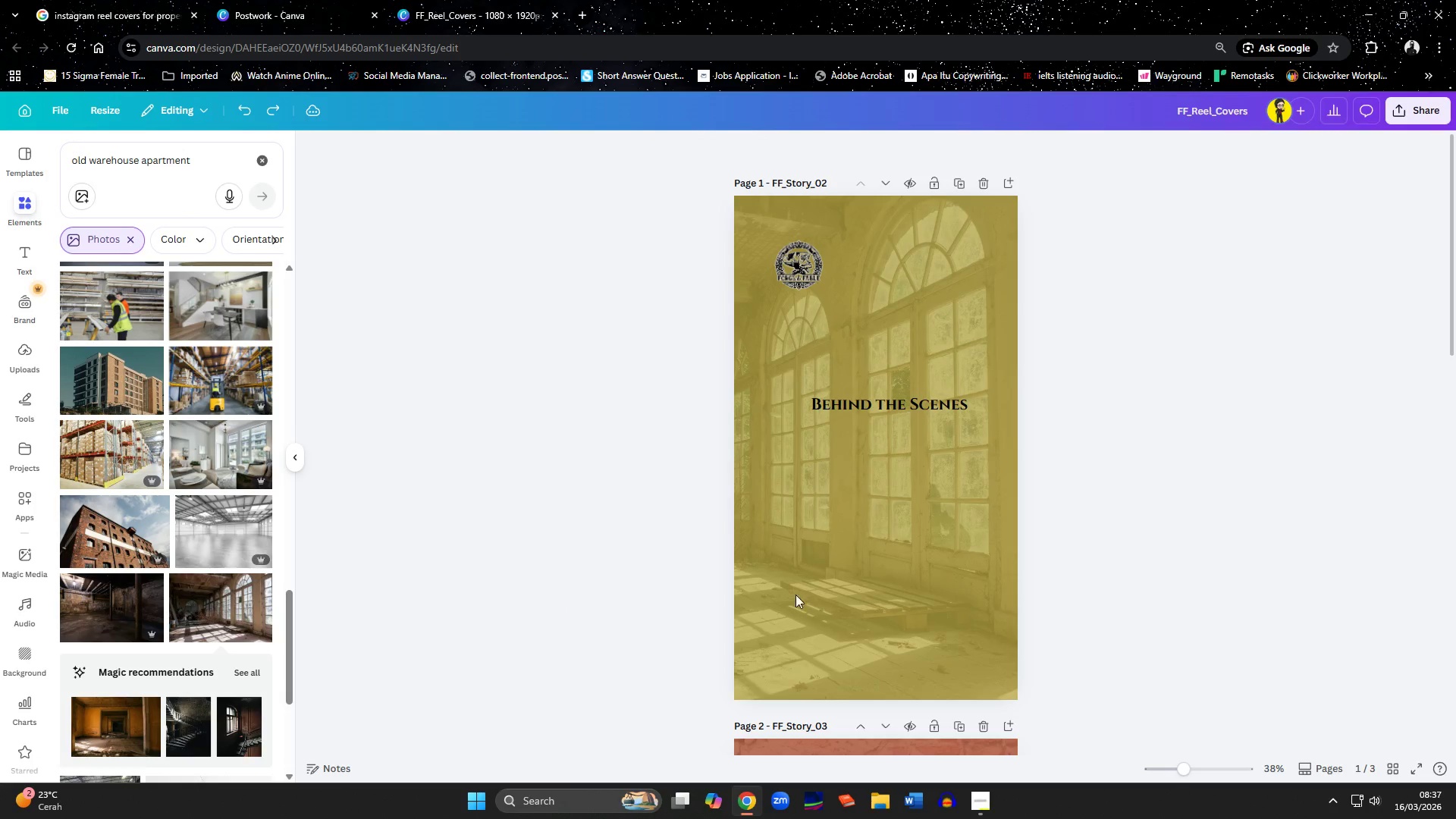 
left_click([864, 582])
 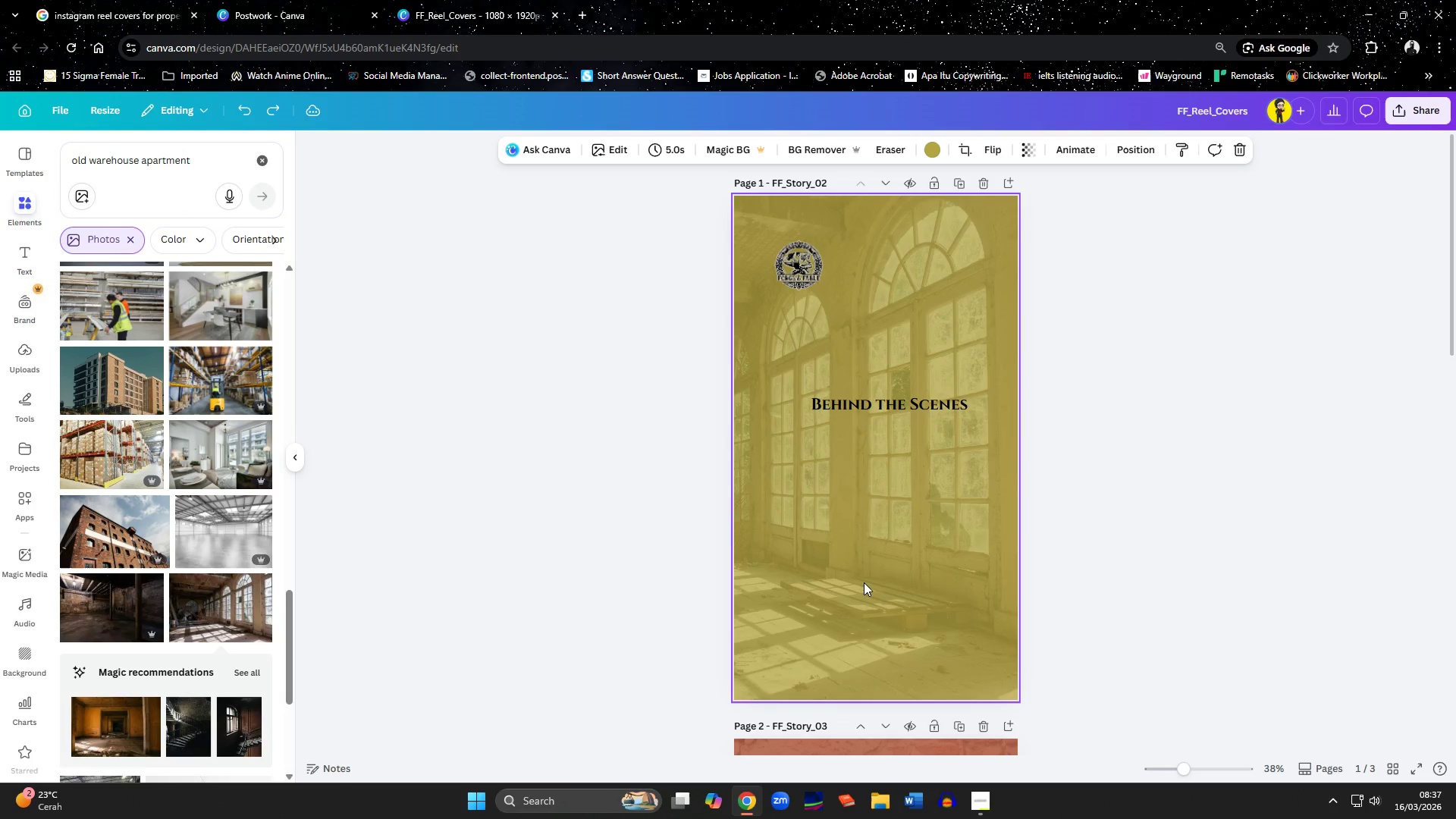 
key(Control+Z)
 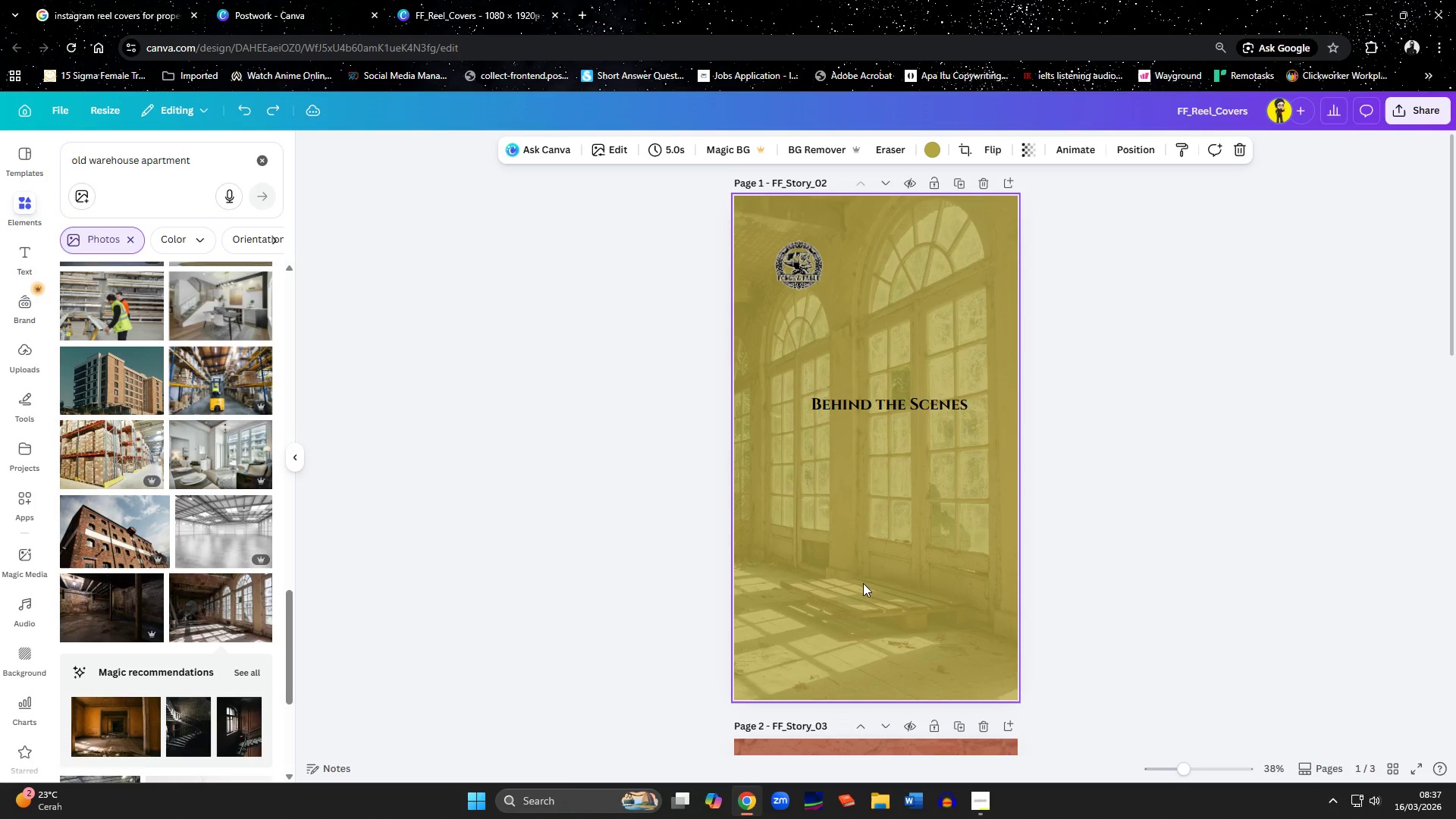 
key(Control+Z)
 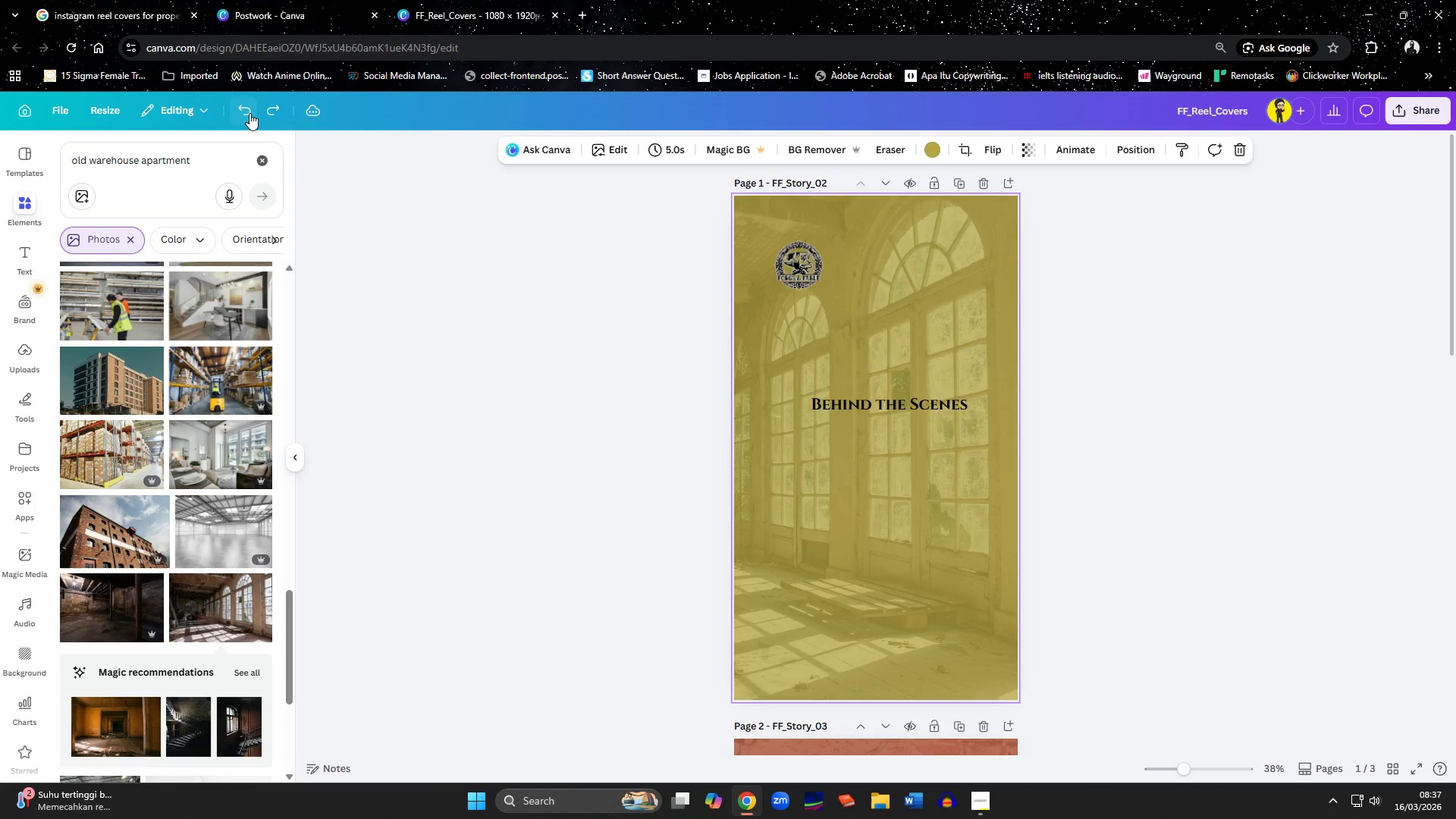 
left_click([247, 112])
 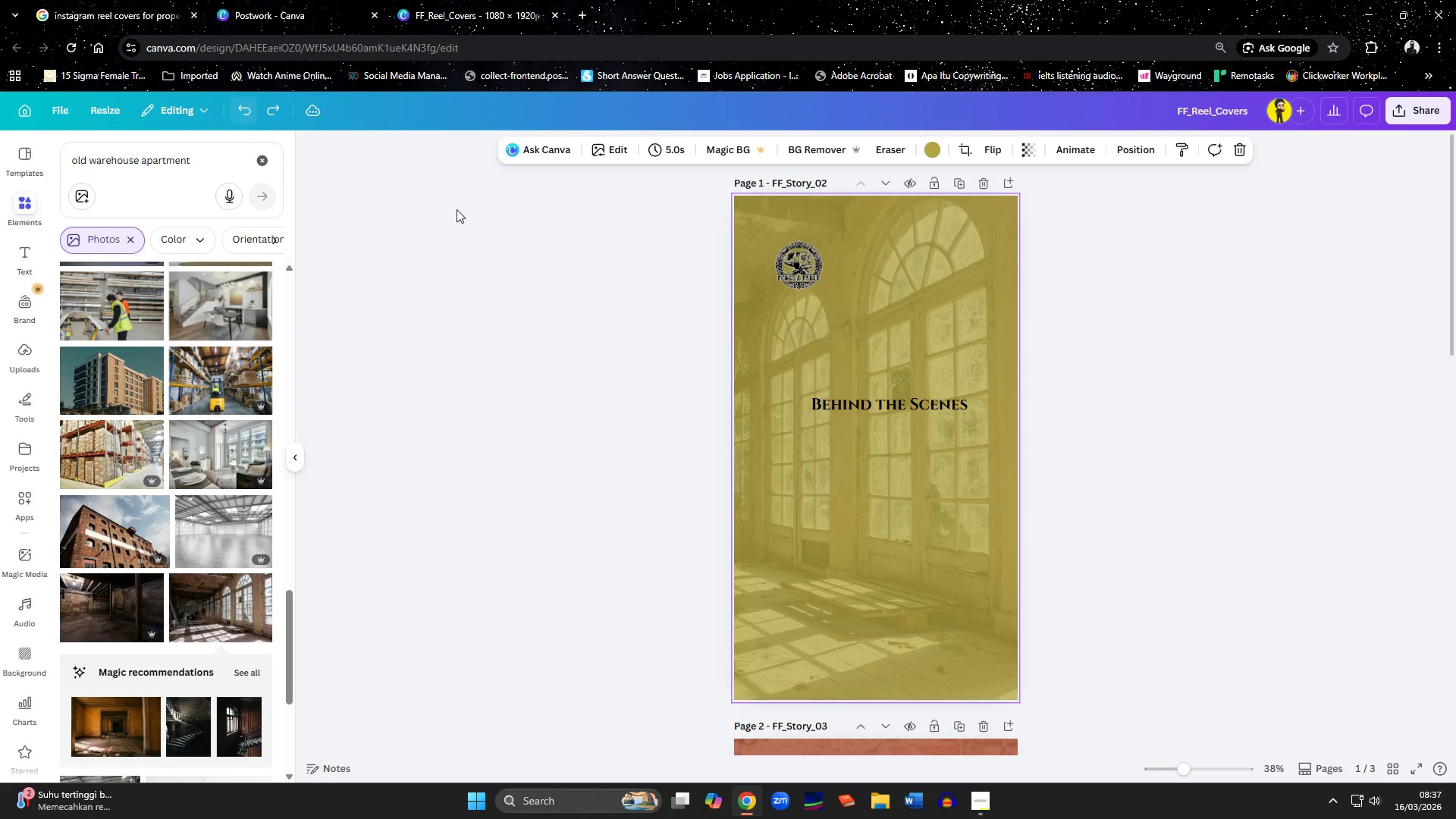 
left_click([746, 371])
 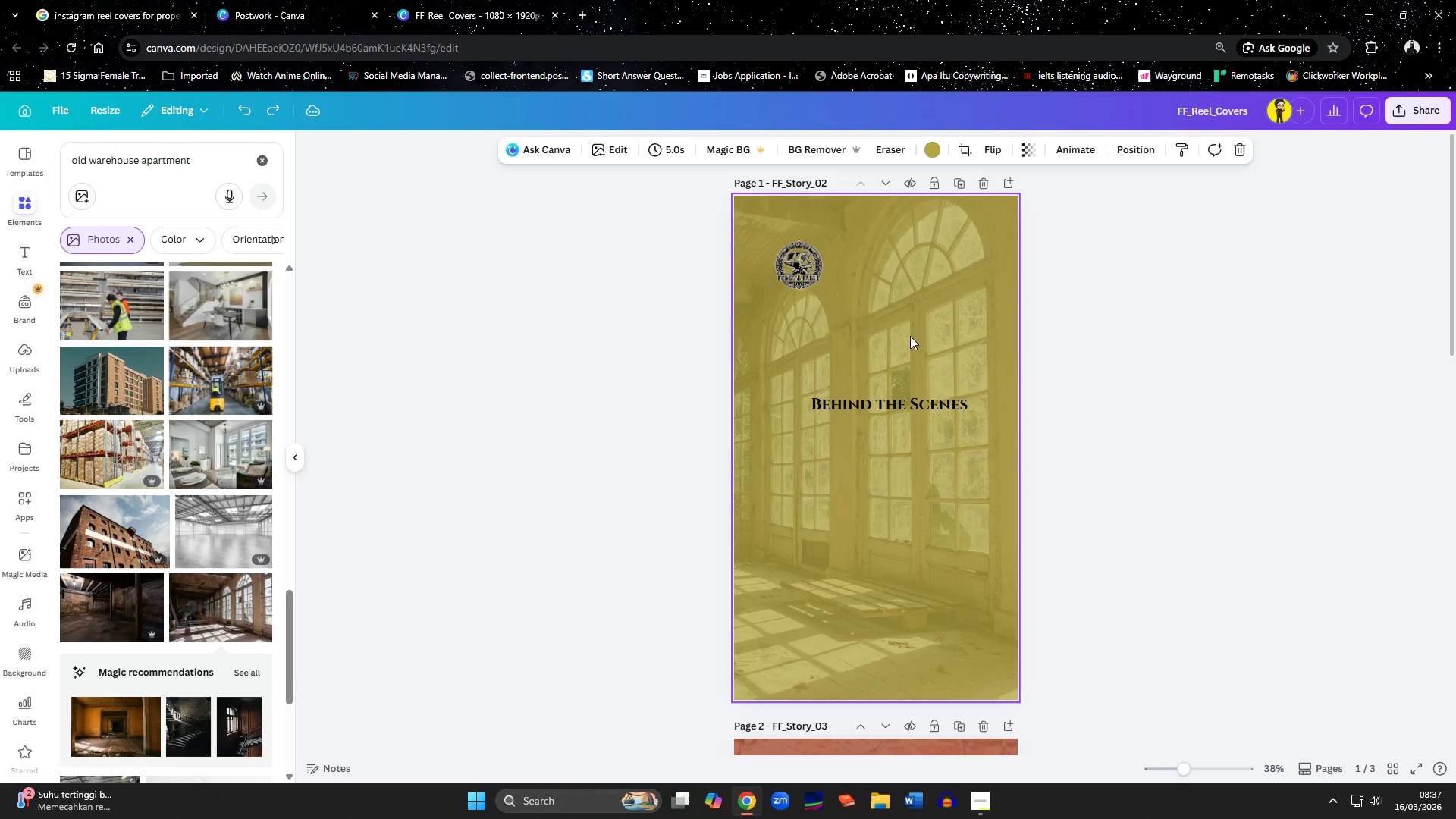 
left_click([917, 306])
 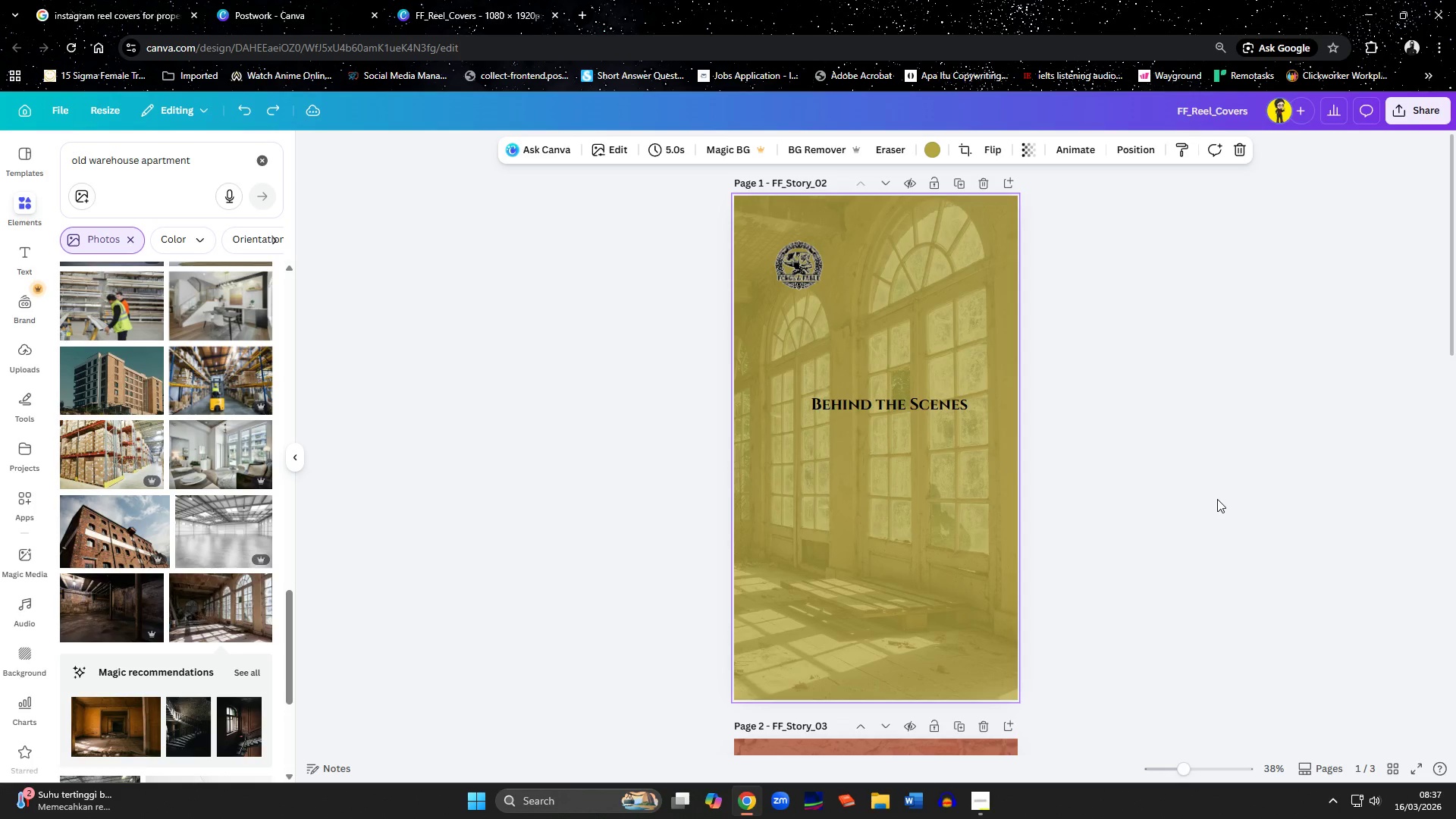 
left_click([1220, 499])
 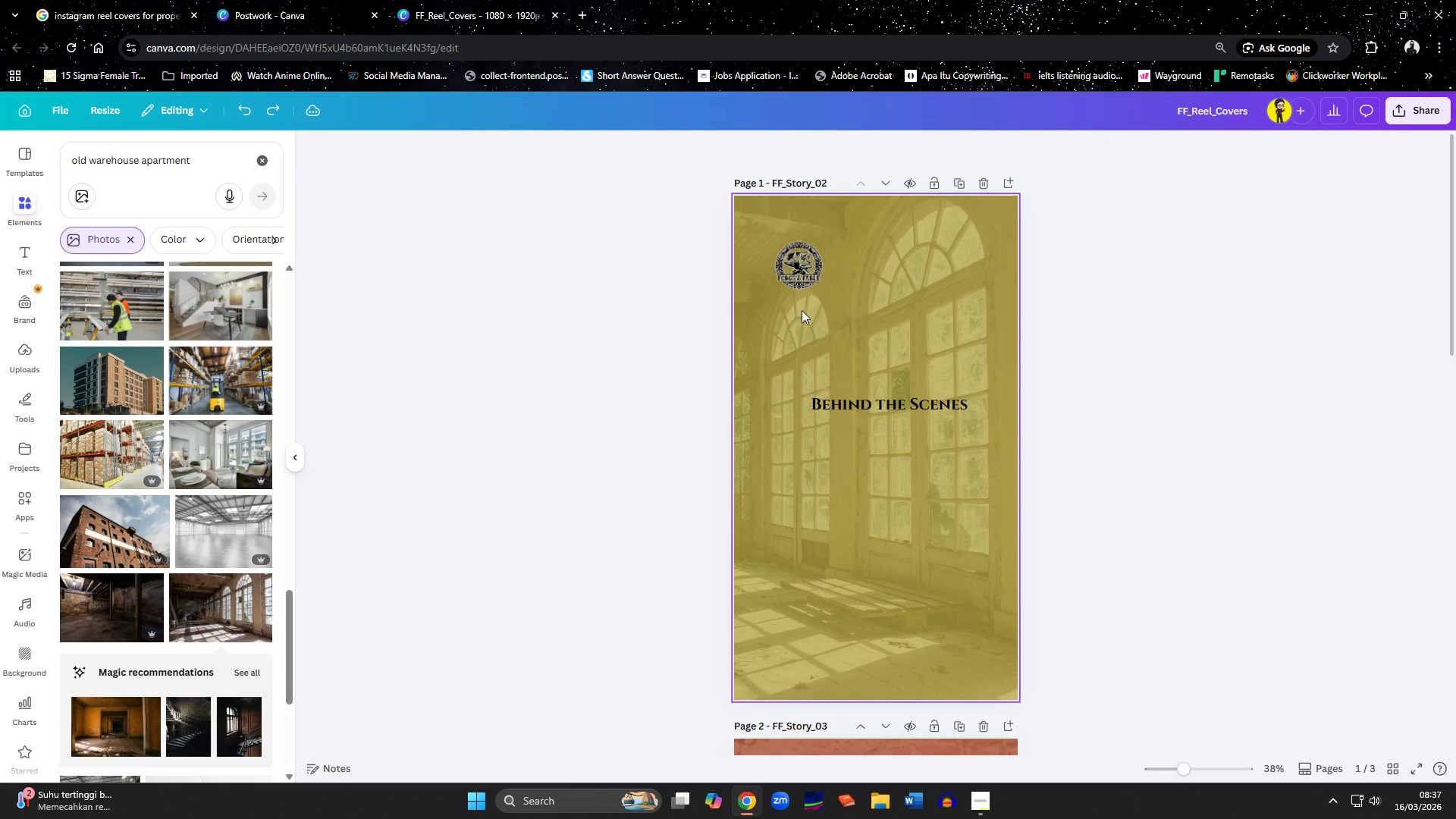 
left_click([791, 254])
 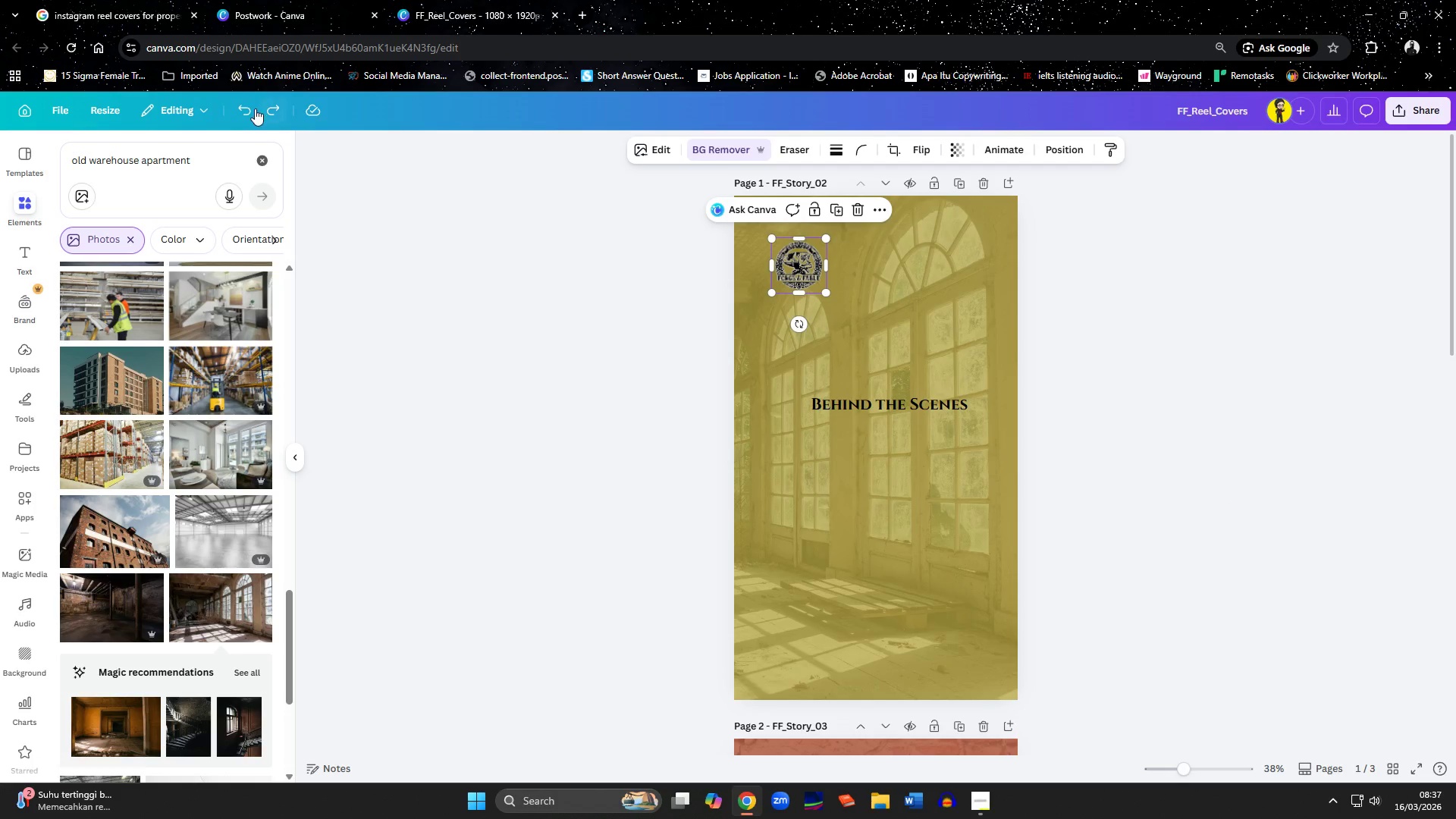 
double_click([255, 108])
 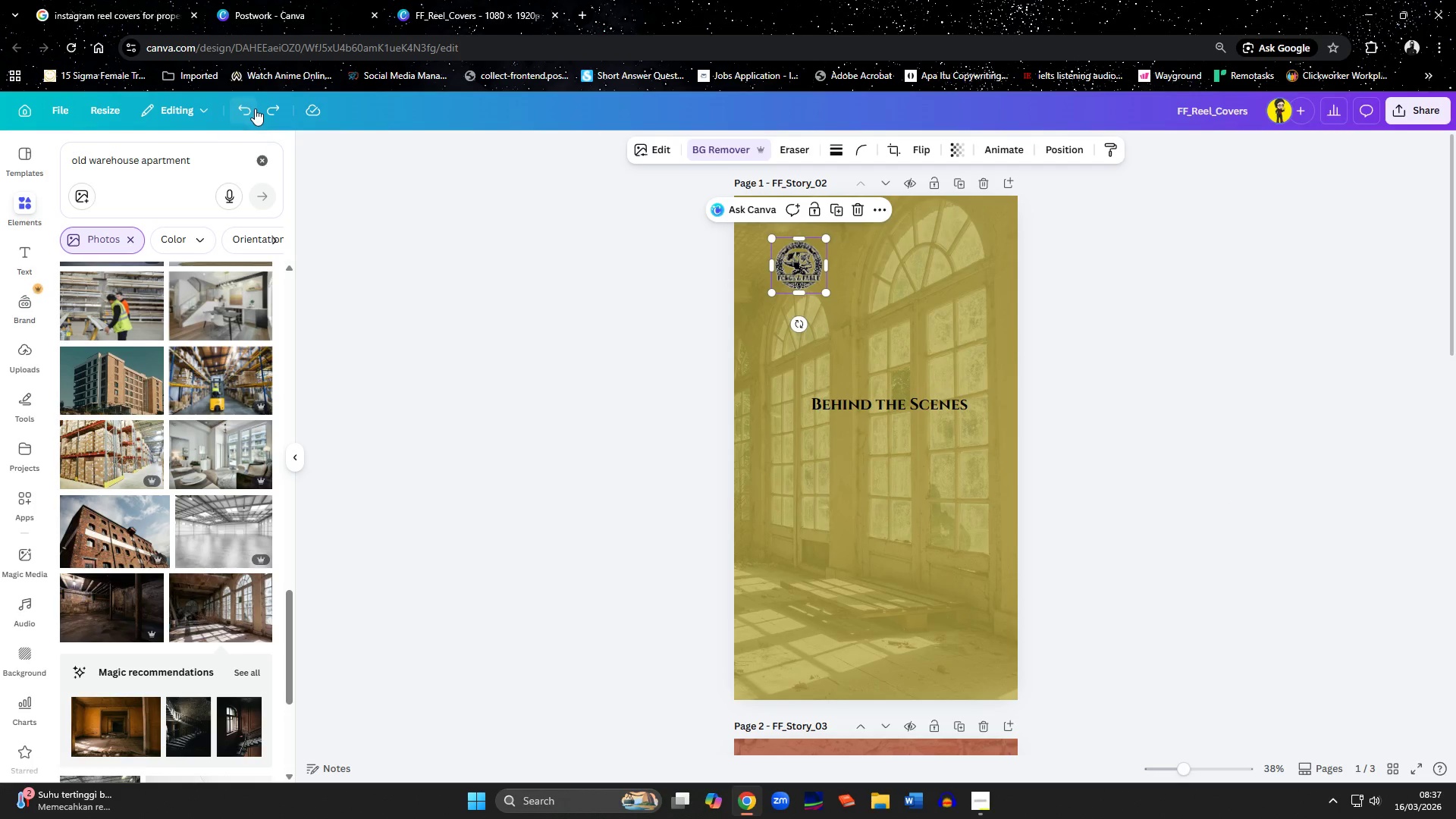 
triple_click([255, 108])
 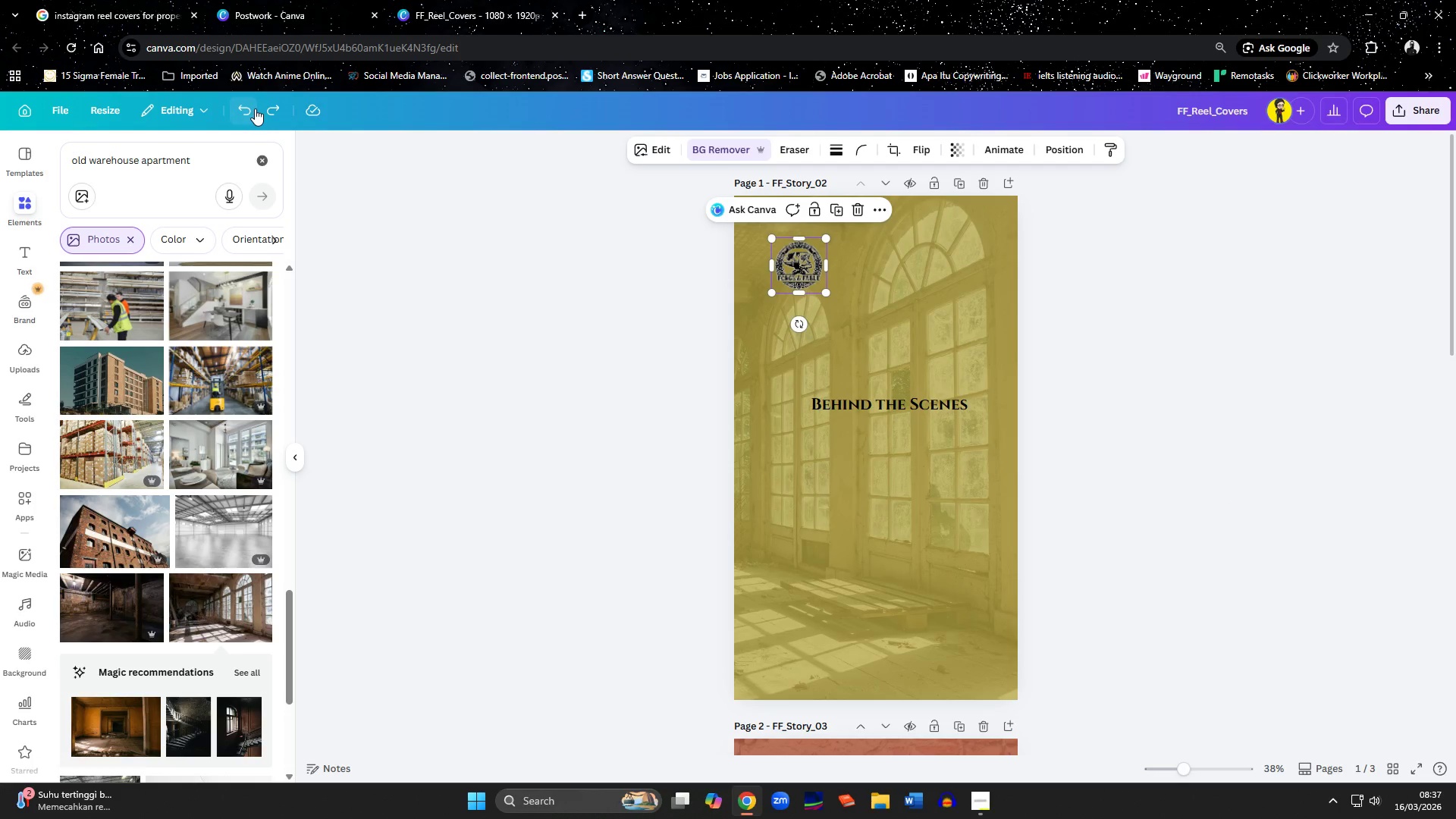 
triple_click([255, 108])
 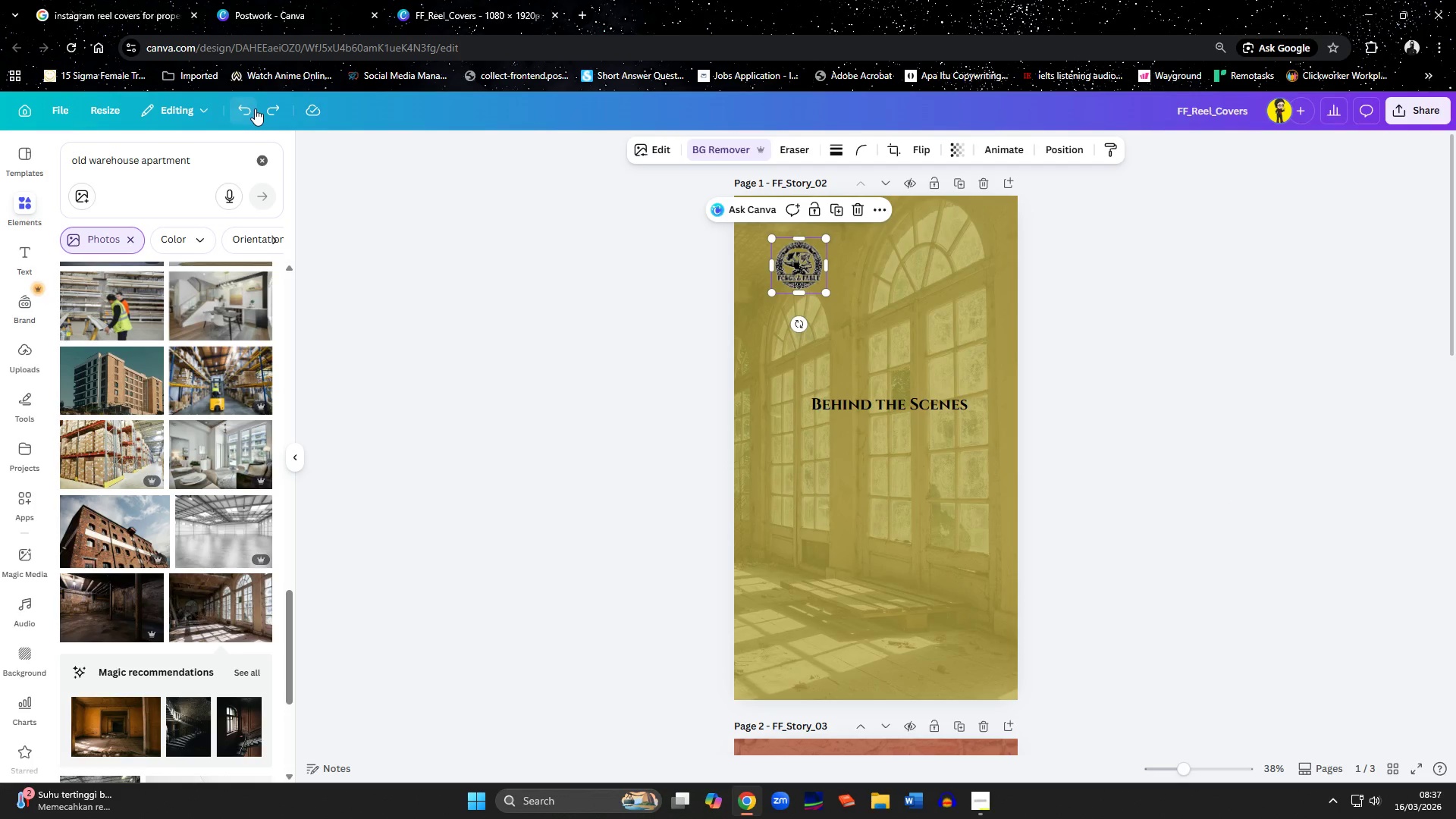 
triple_click([255, 108])
 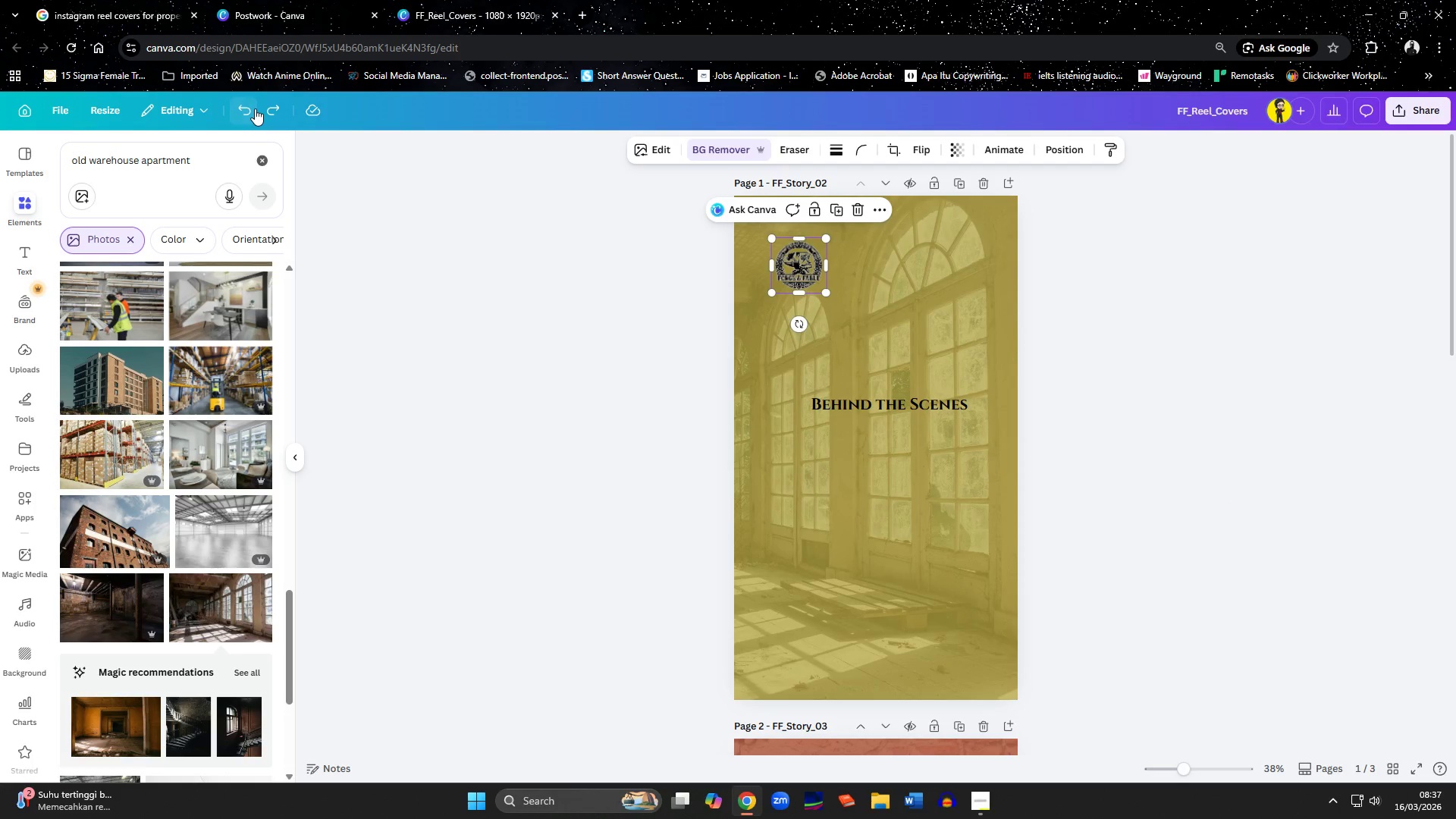 
triple_click([255, 108])
 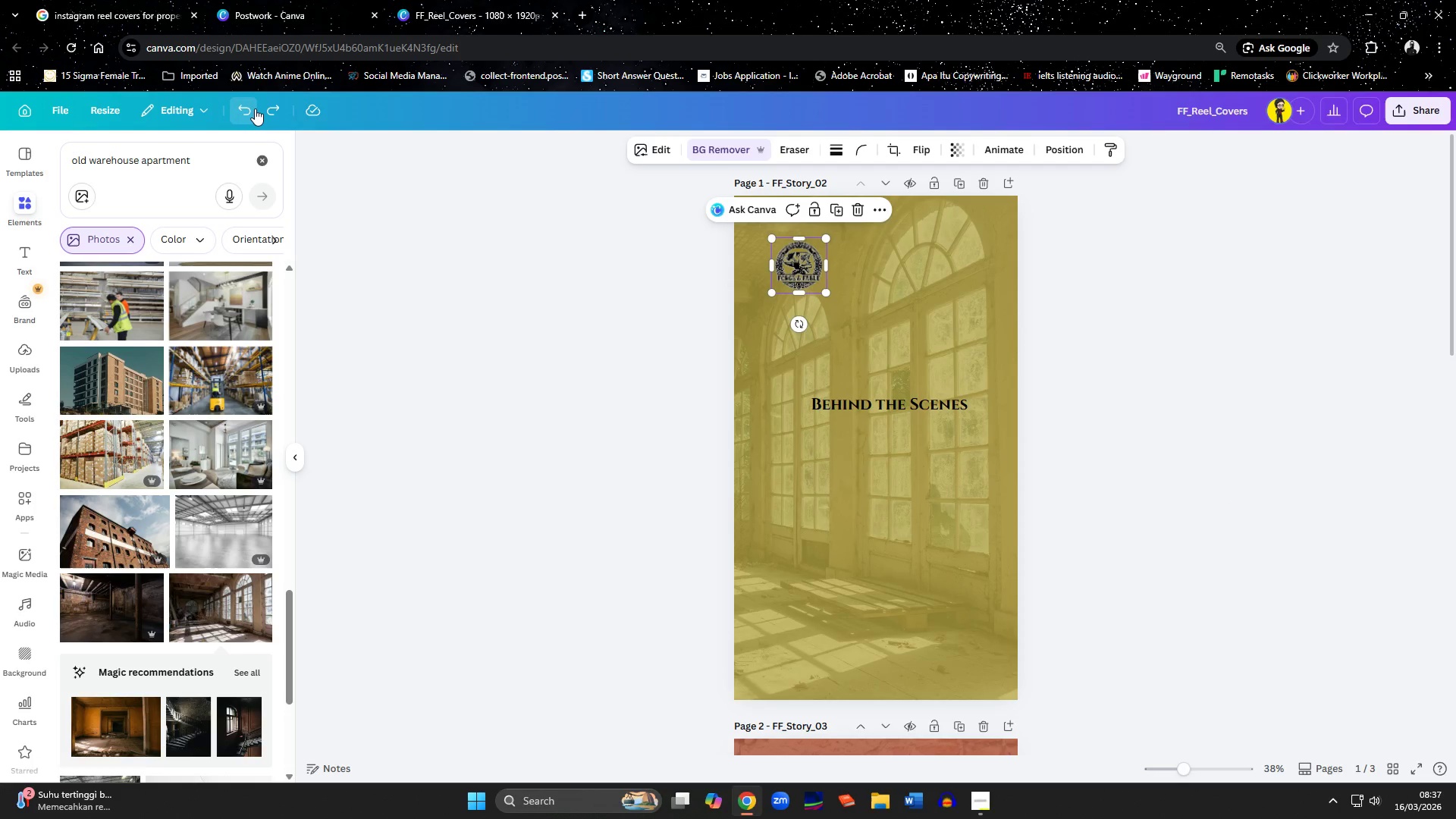 
triple_click([255, 108])
 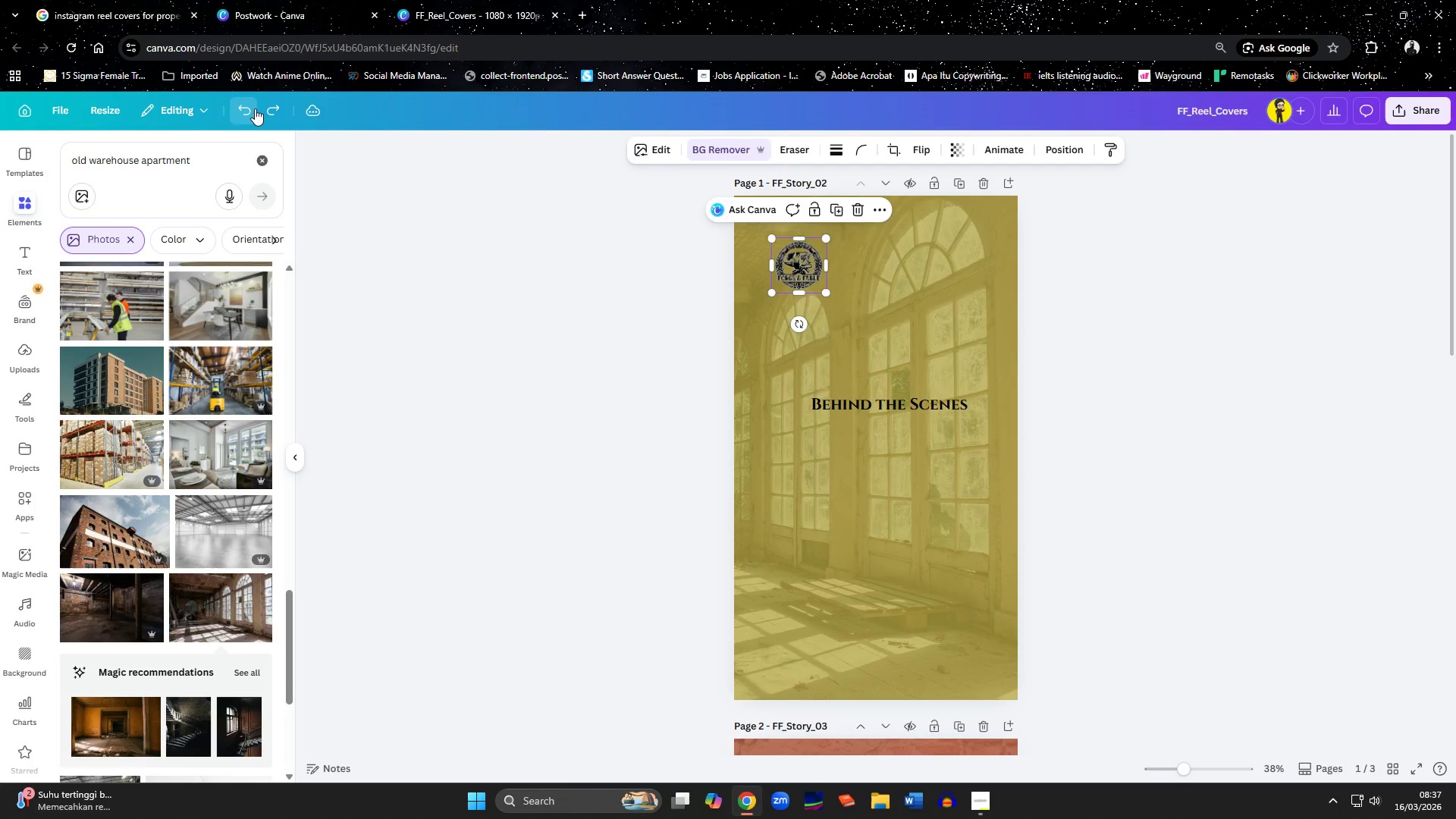 
triple_click([255, 108])
 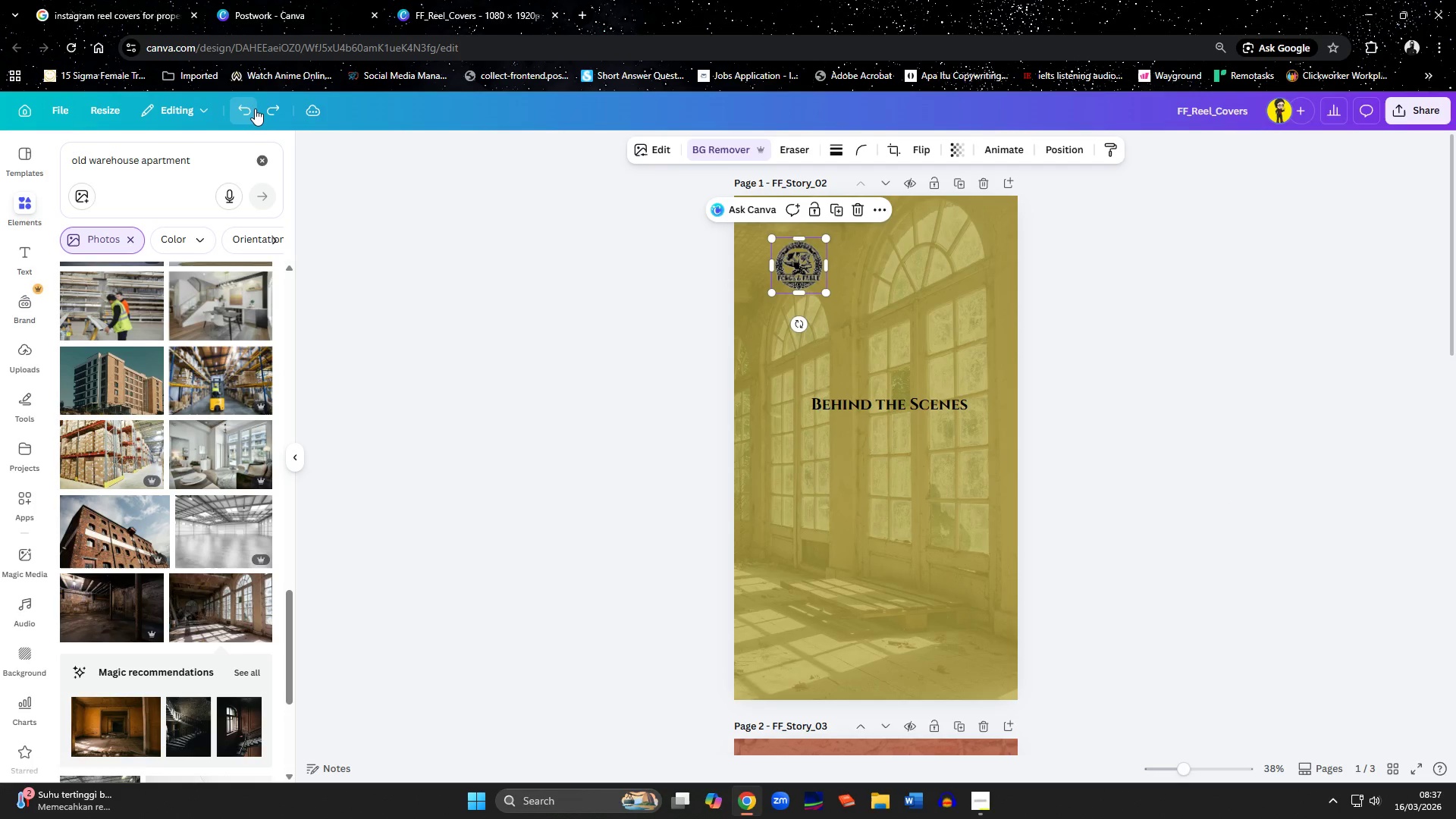 
triple_click([255, 108])
 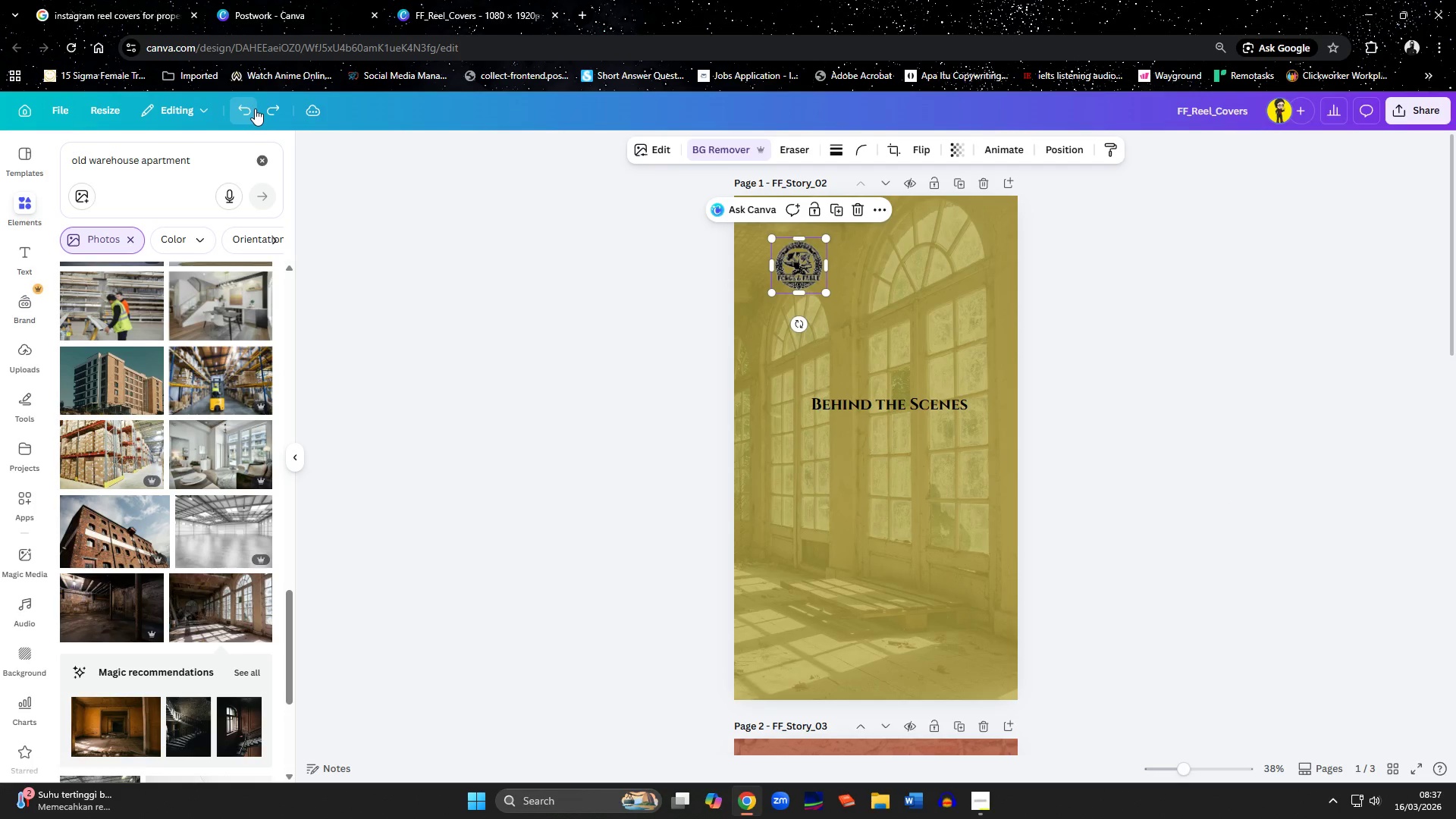 
triple_click([255, 108])
 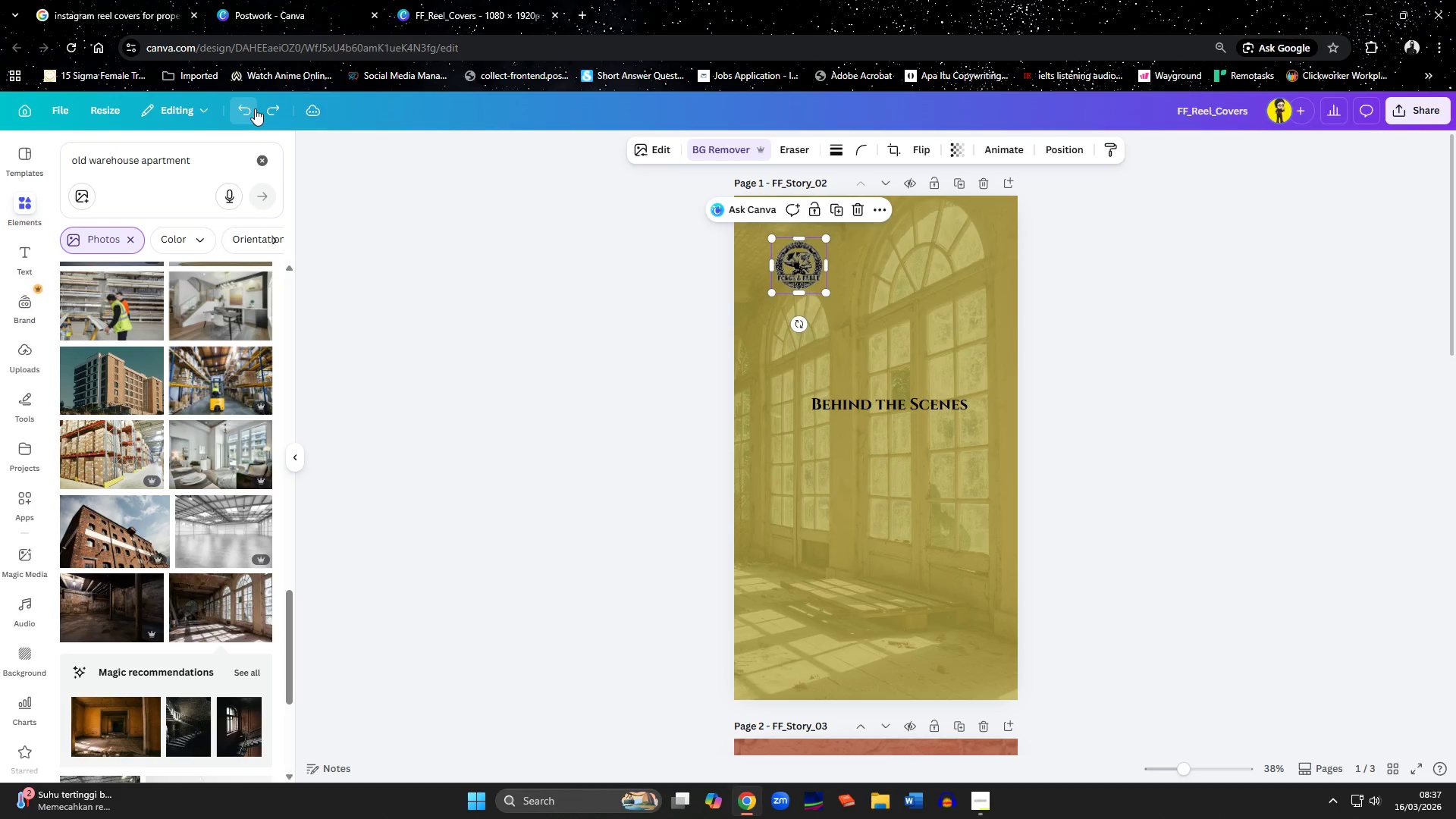 
triple_click([255, 108])
 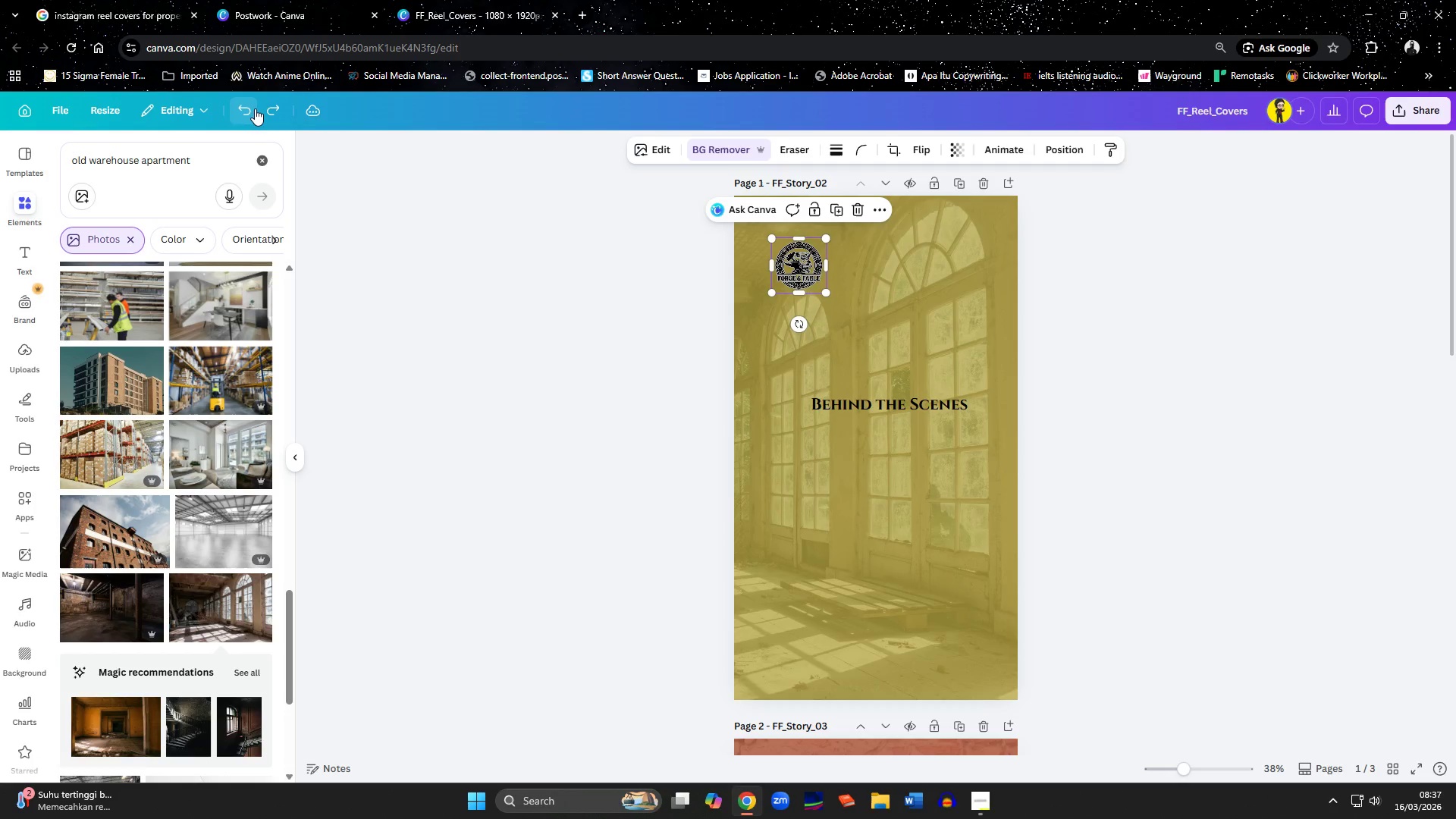 
left_click([255, 108])
 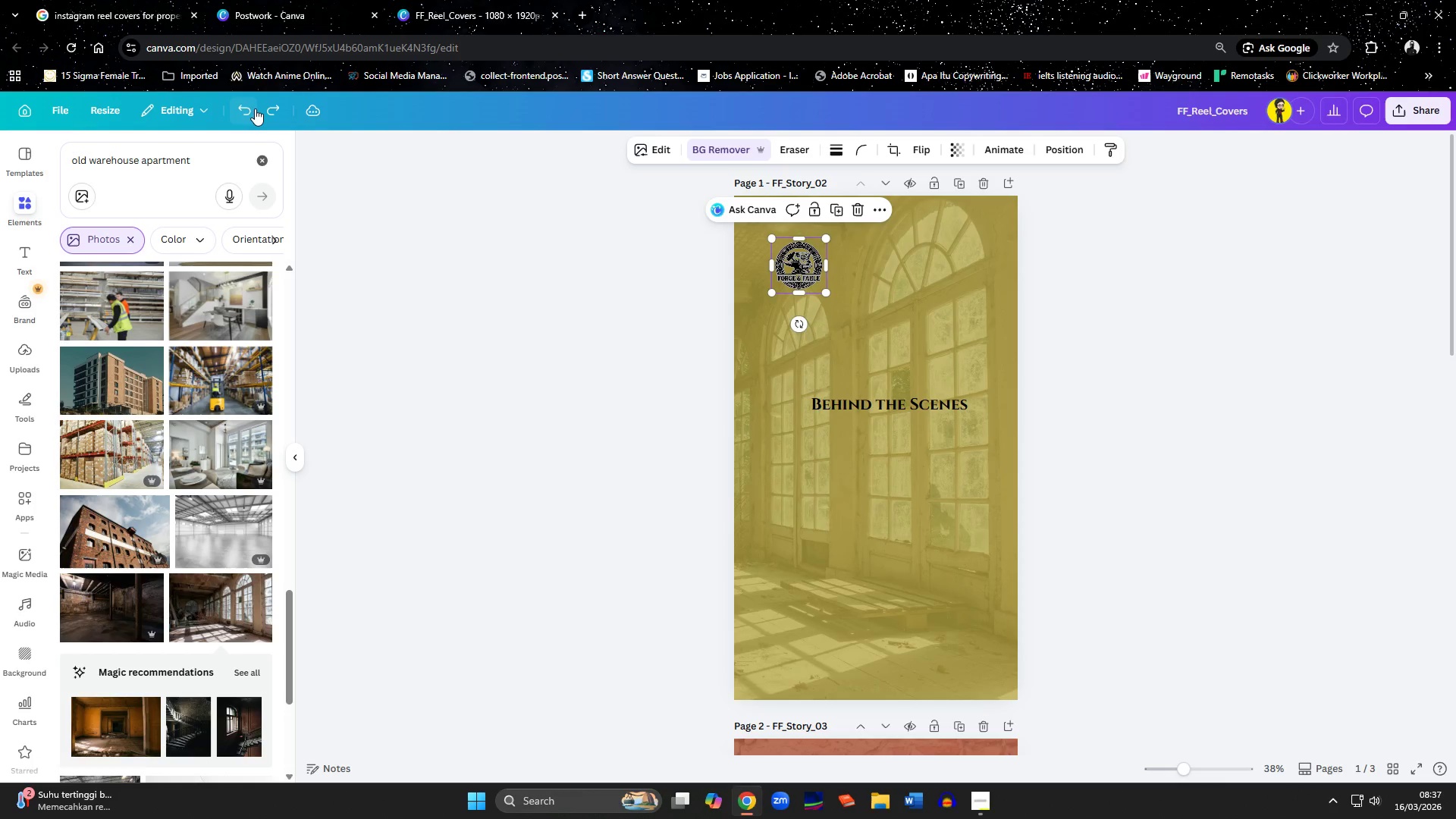 
left_click([255, 108])
 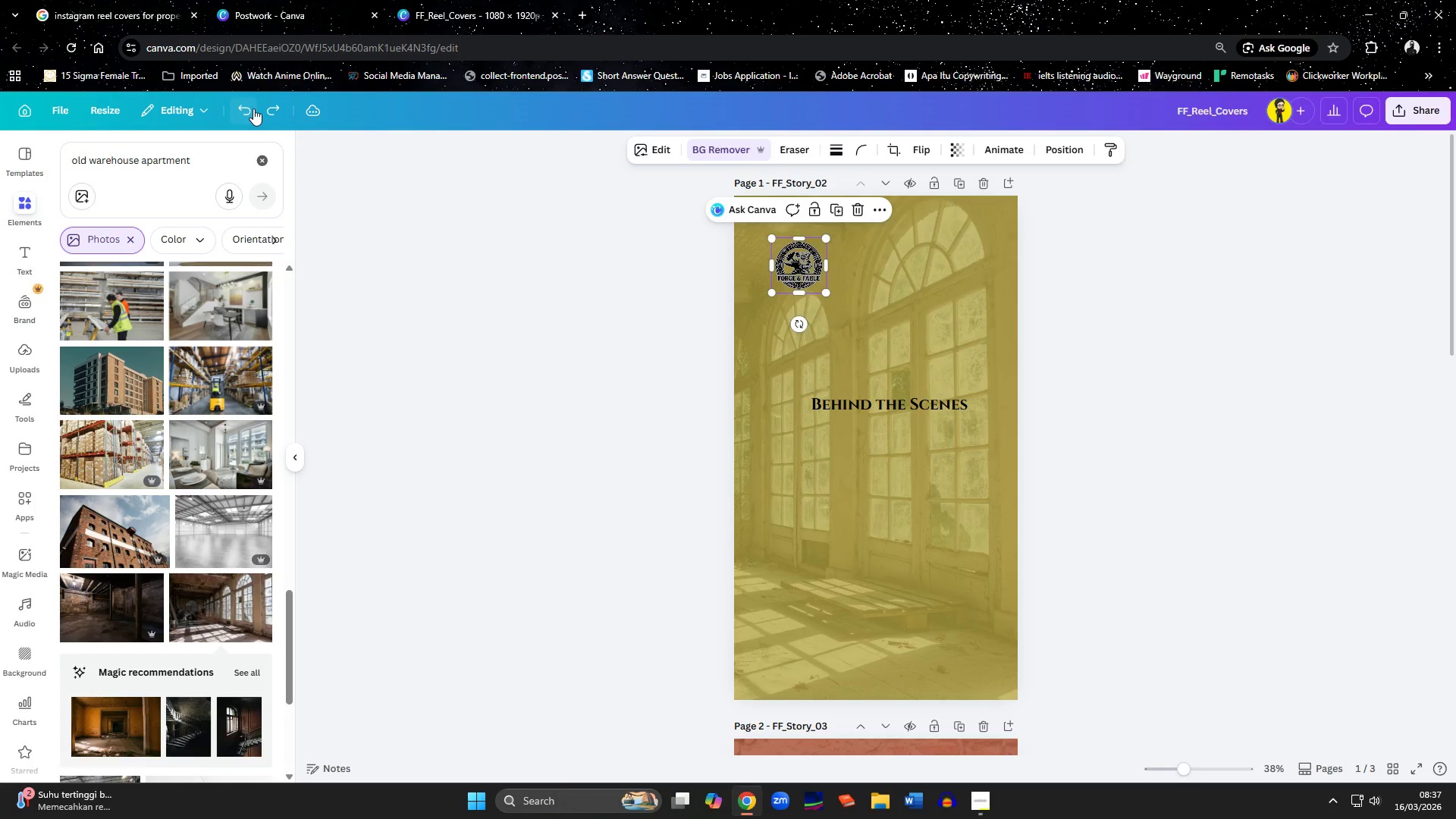 
double_click([253, 108])
 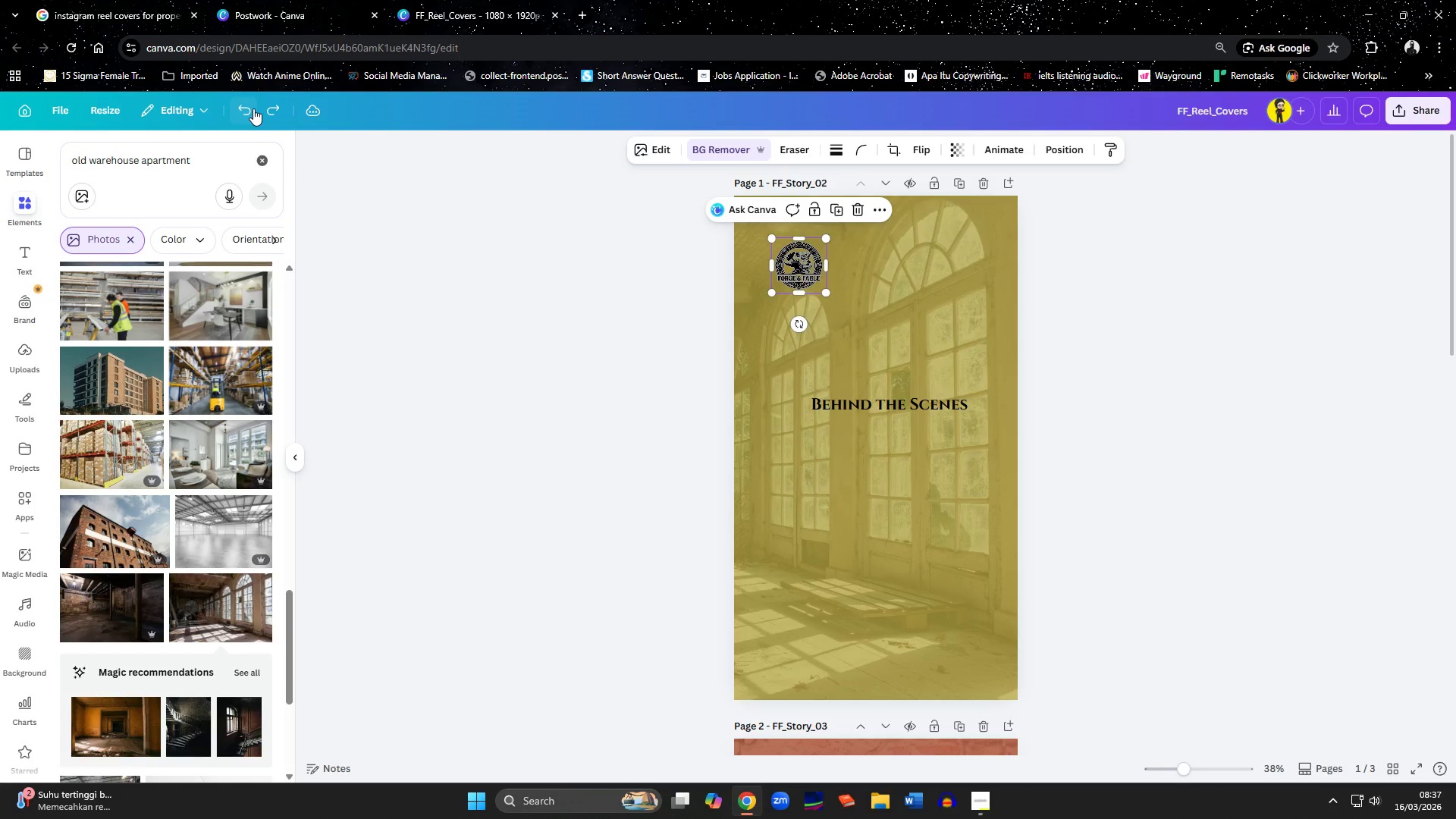 
triple_click([253, 108])
 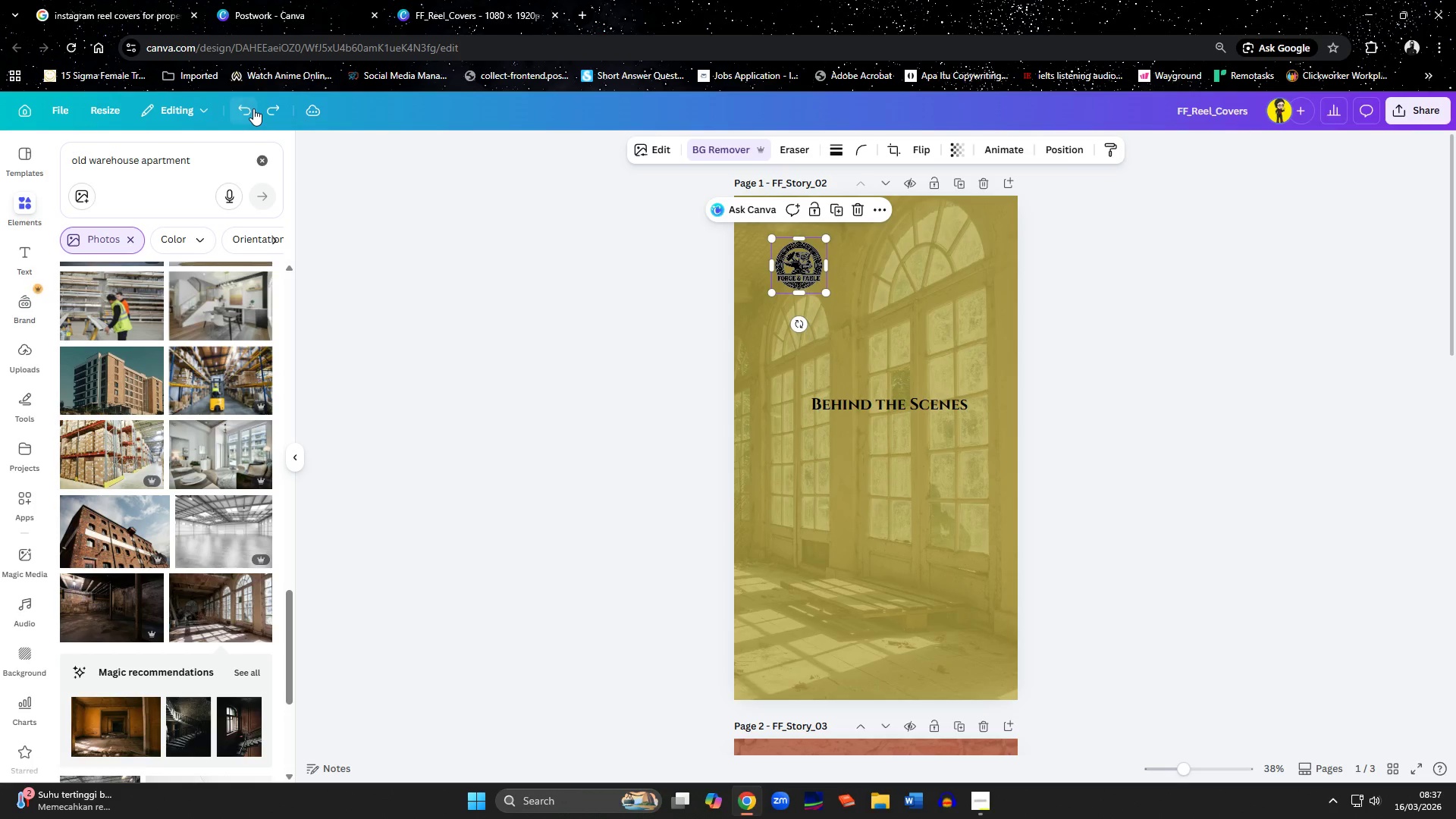 
triple_click([253, 108])
 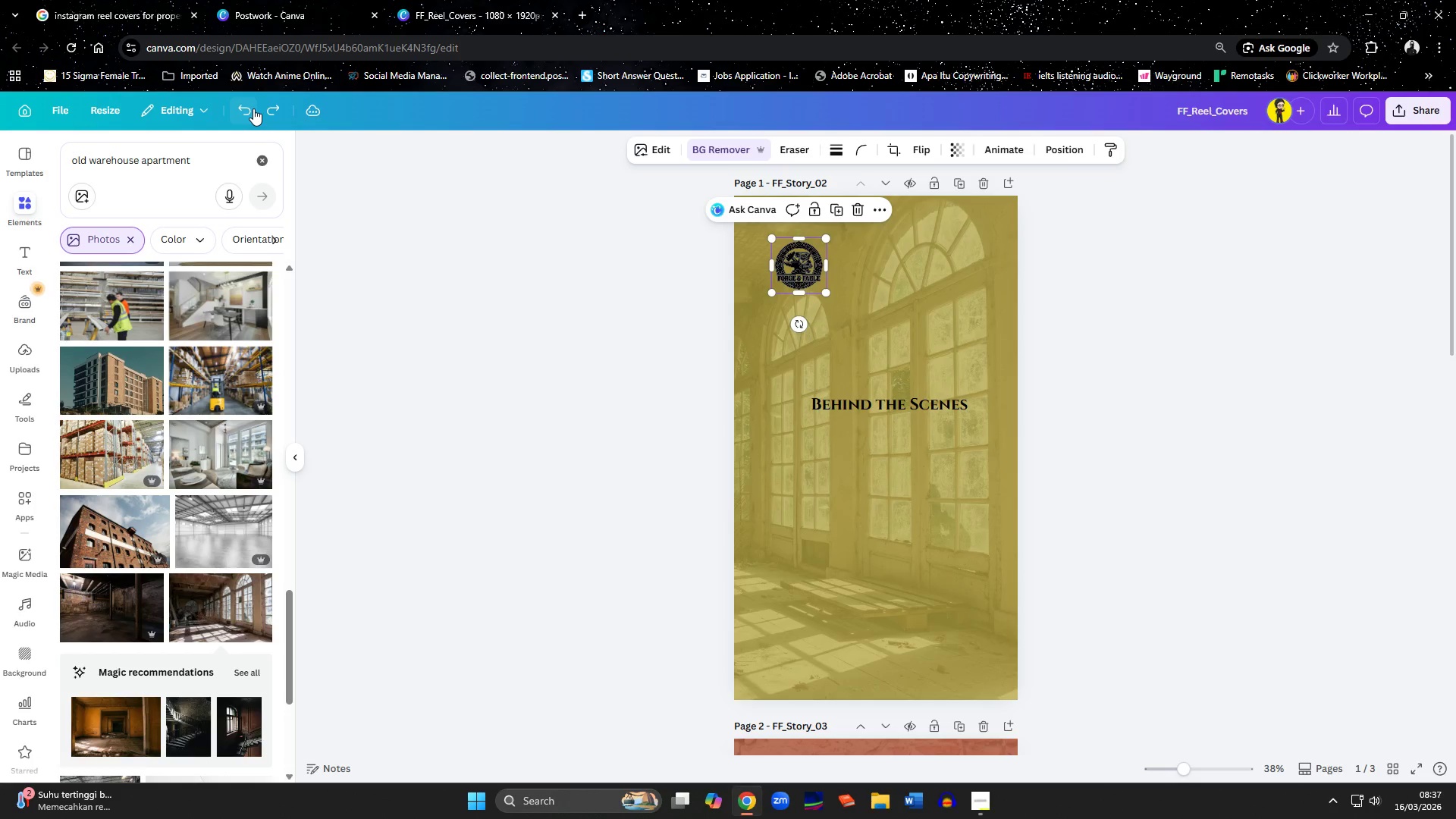 
triple_click([253, 108])
 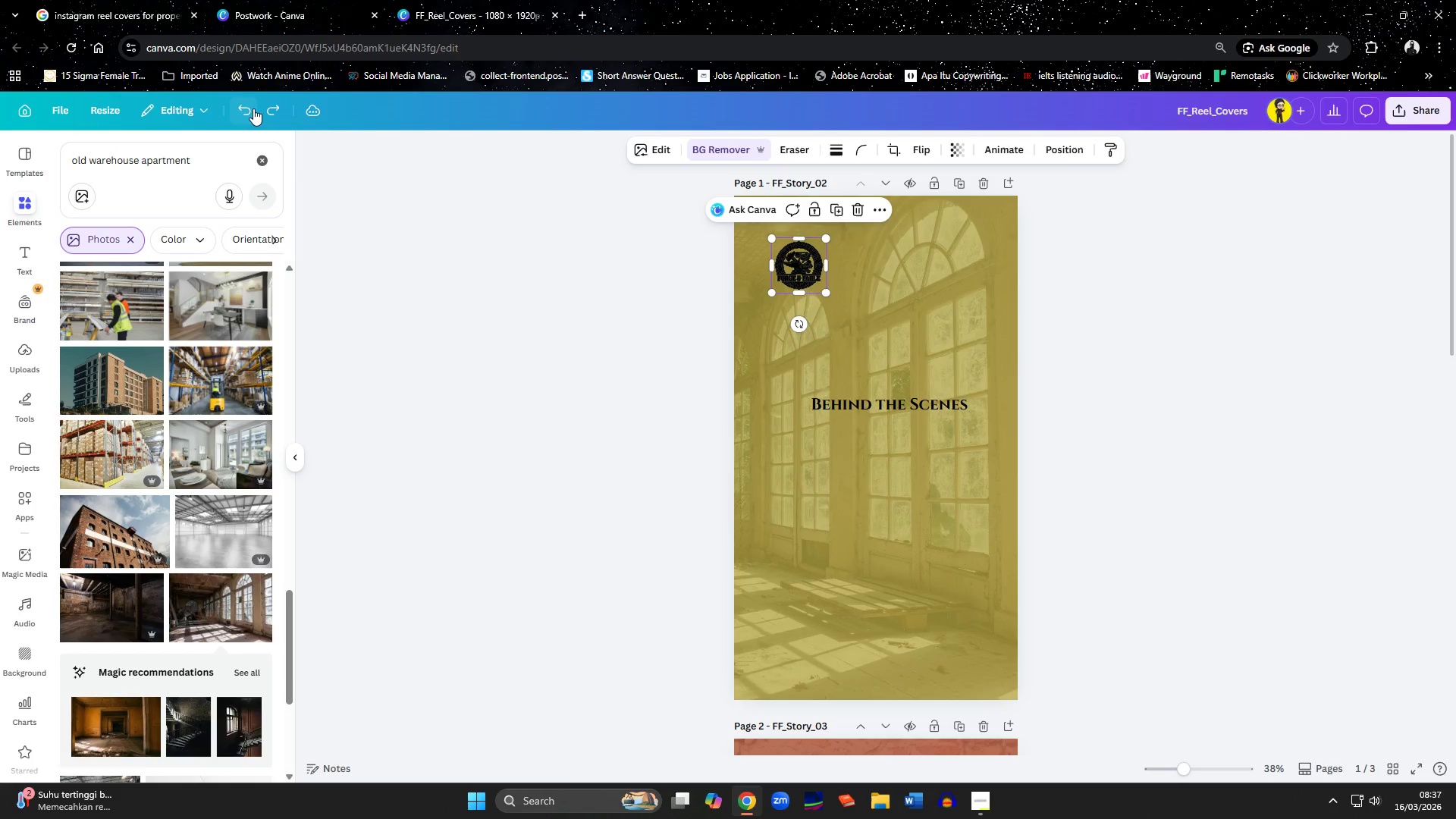 
double_click([253, 108])
 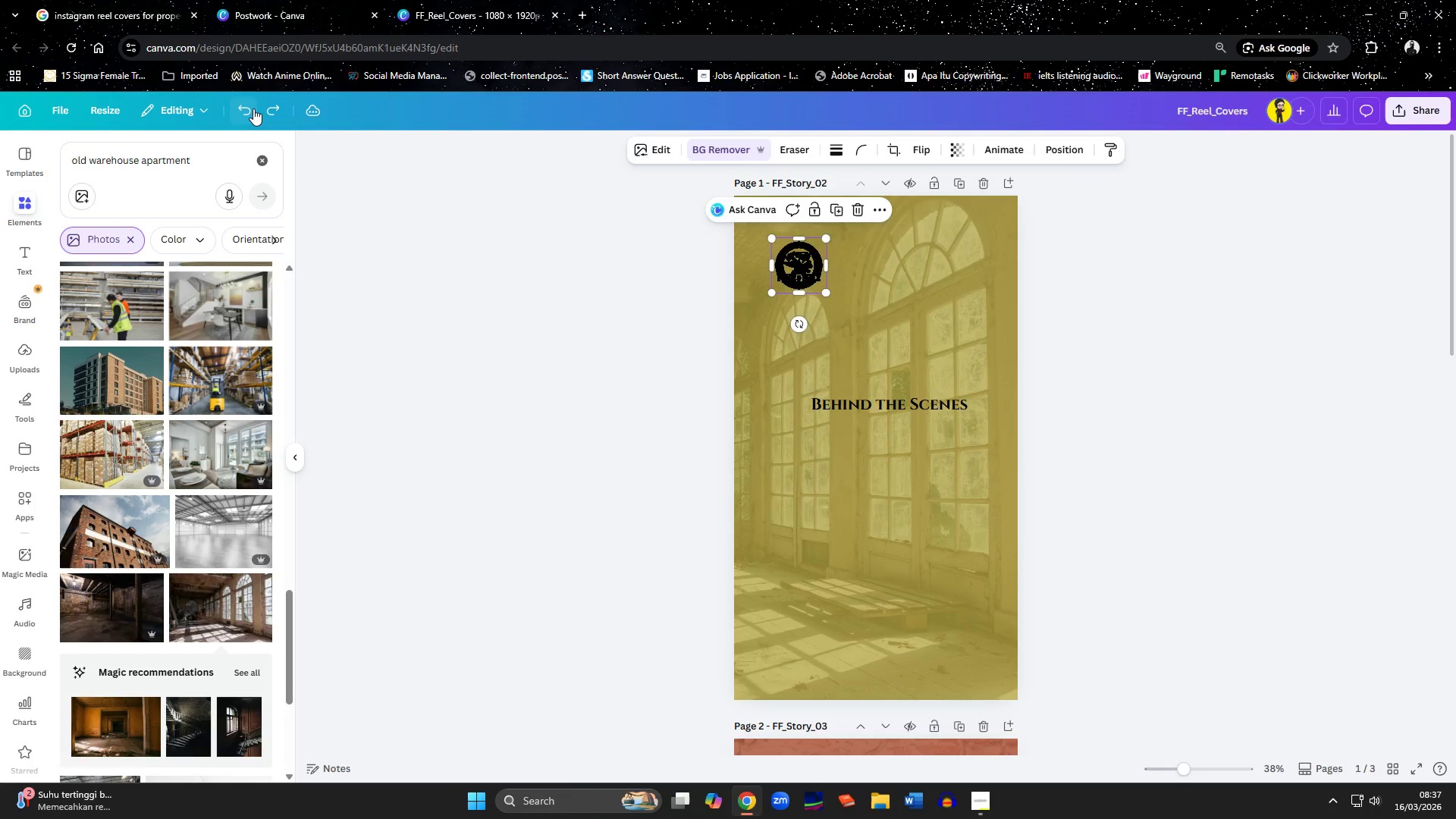 
triple_click([253, 108])
 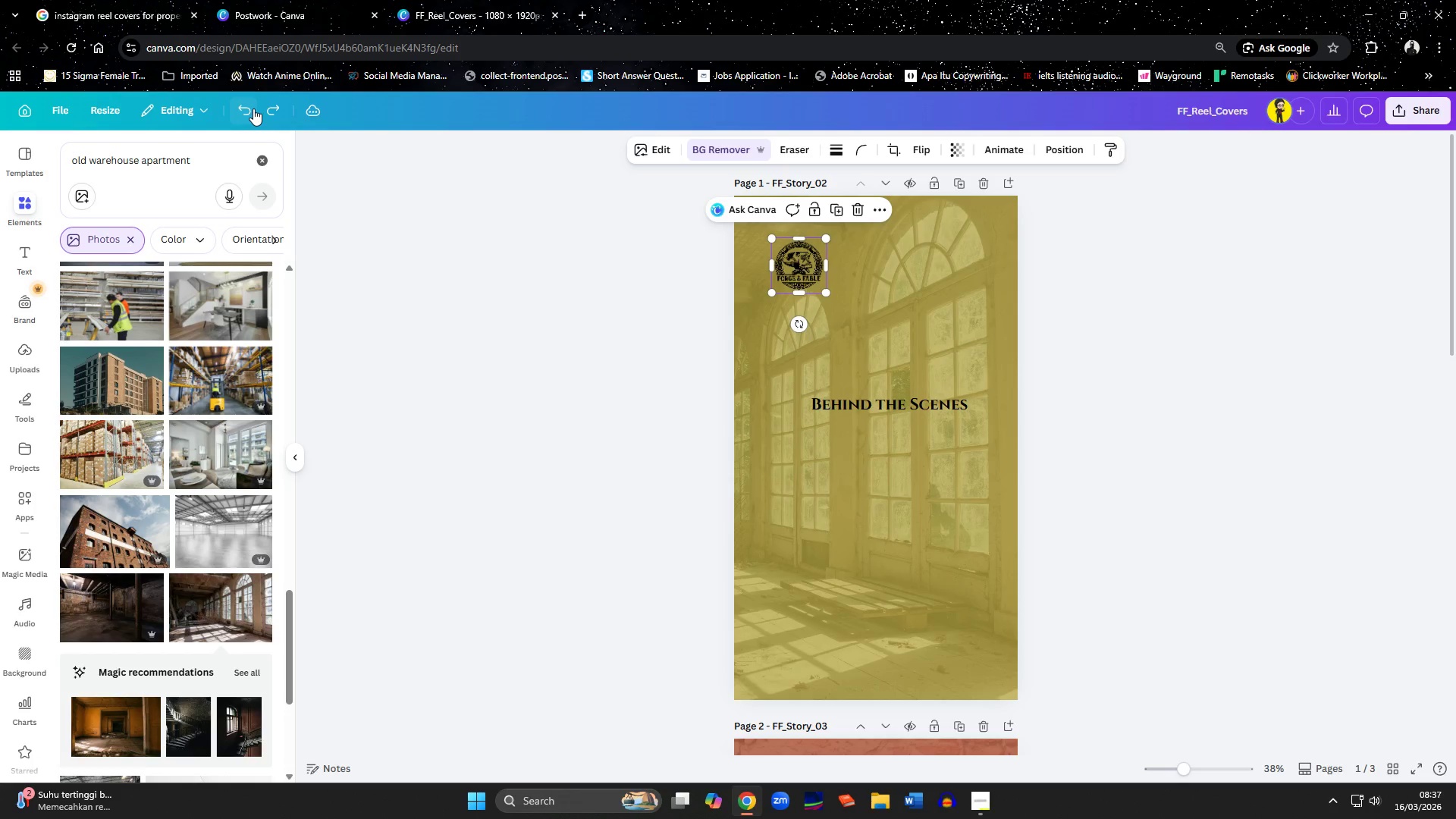 
left_click([253, 108])
 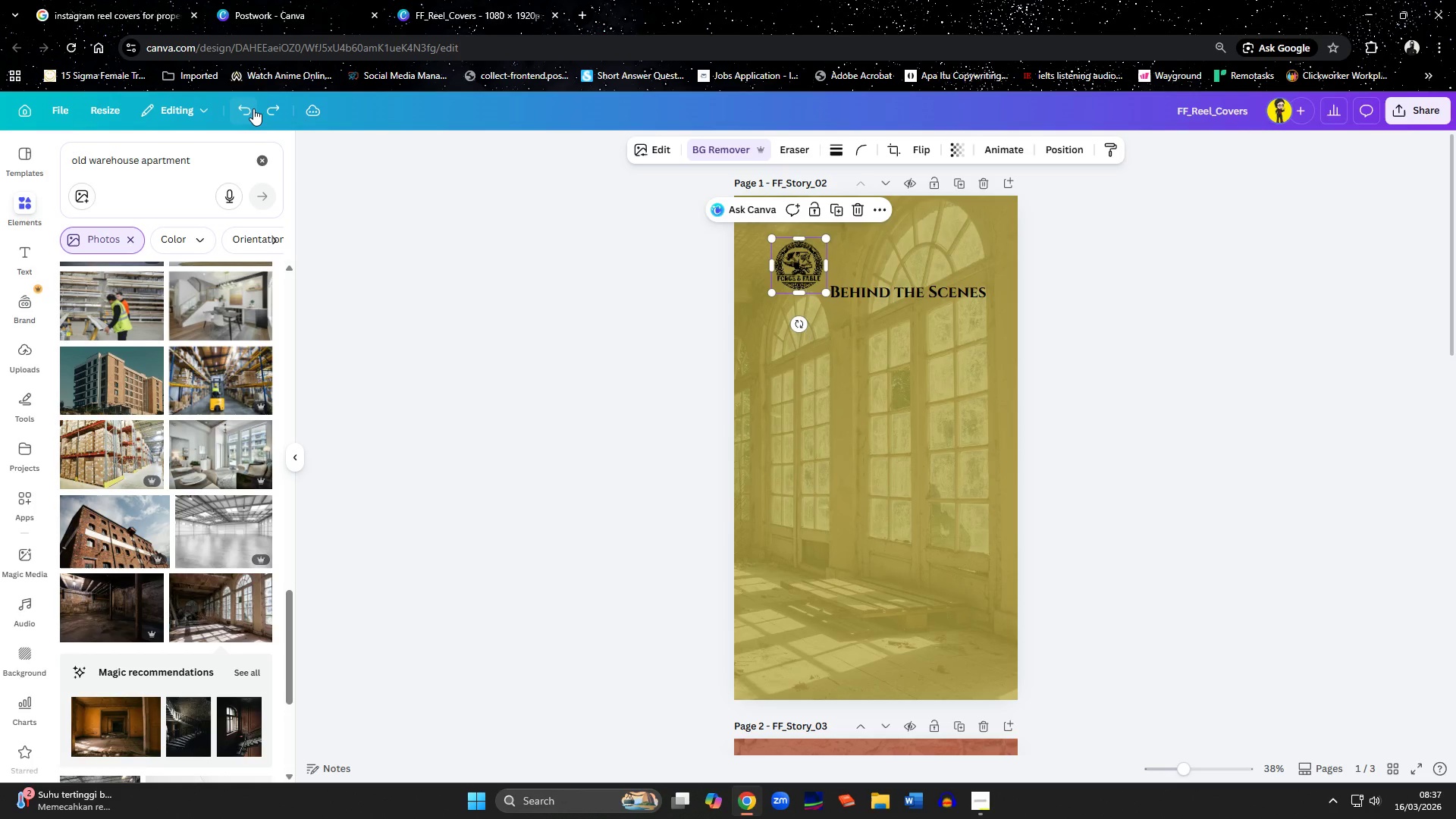 
left_click([253, 108])
 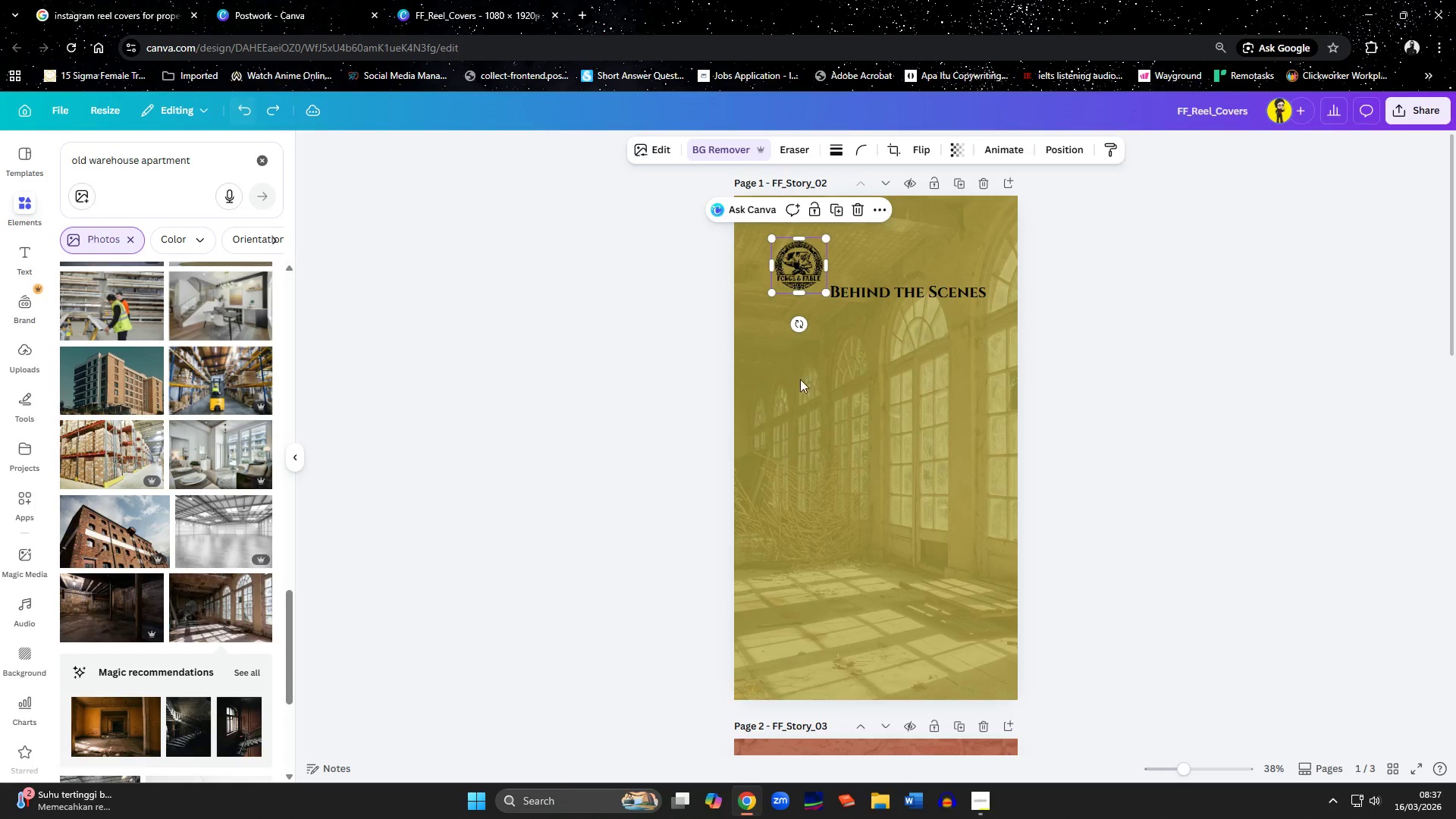 
double_click([962, 483])
 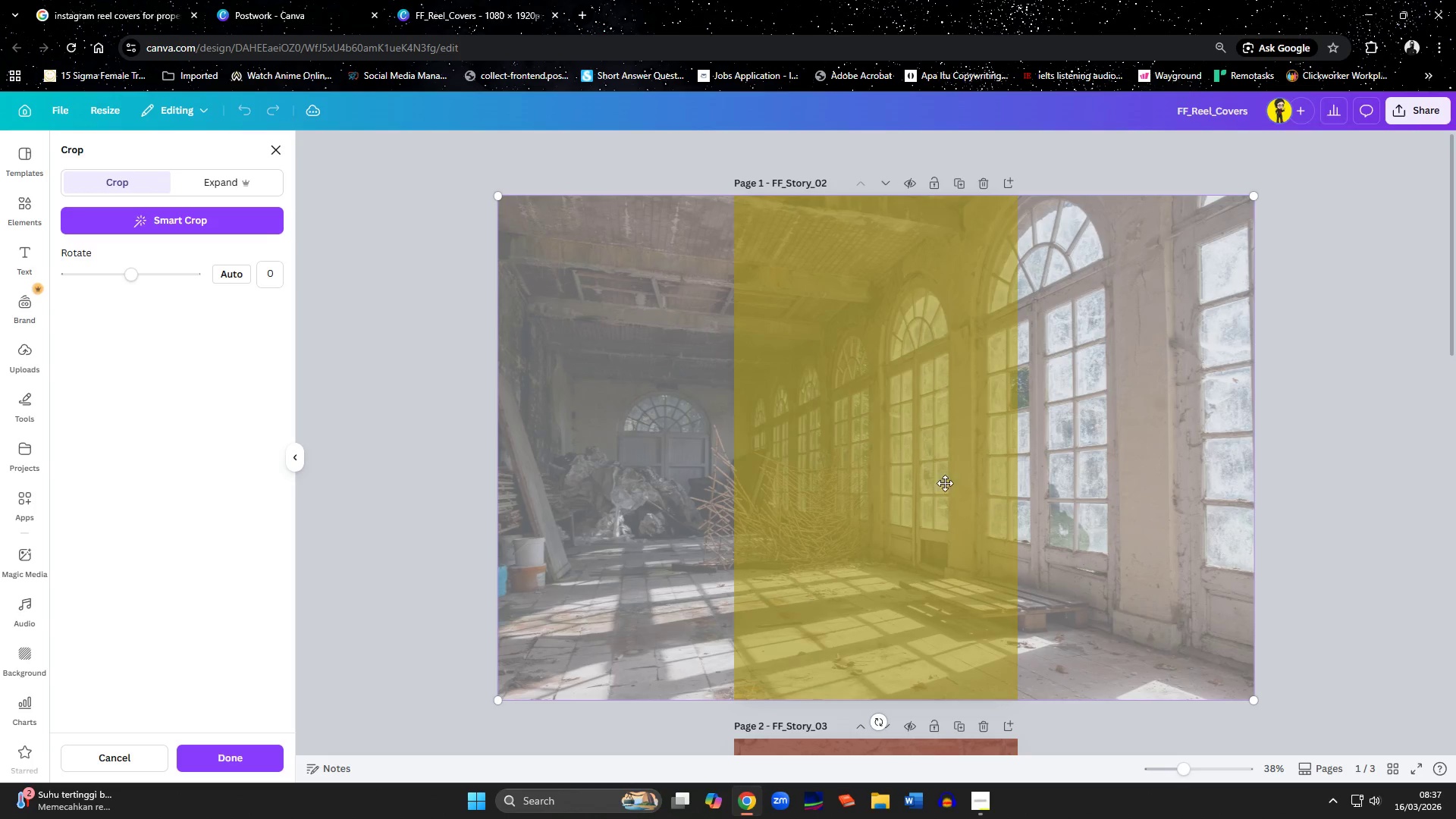 
left_click_drag(start_coordinate=[932, 485], to_coordinate=[789, 486])
 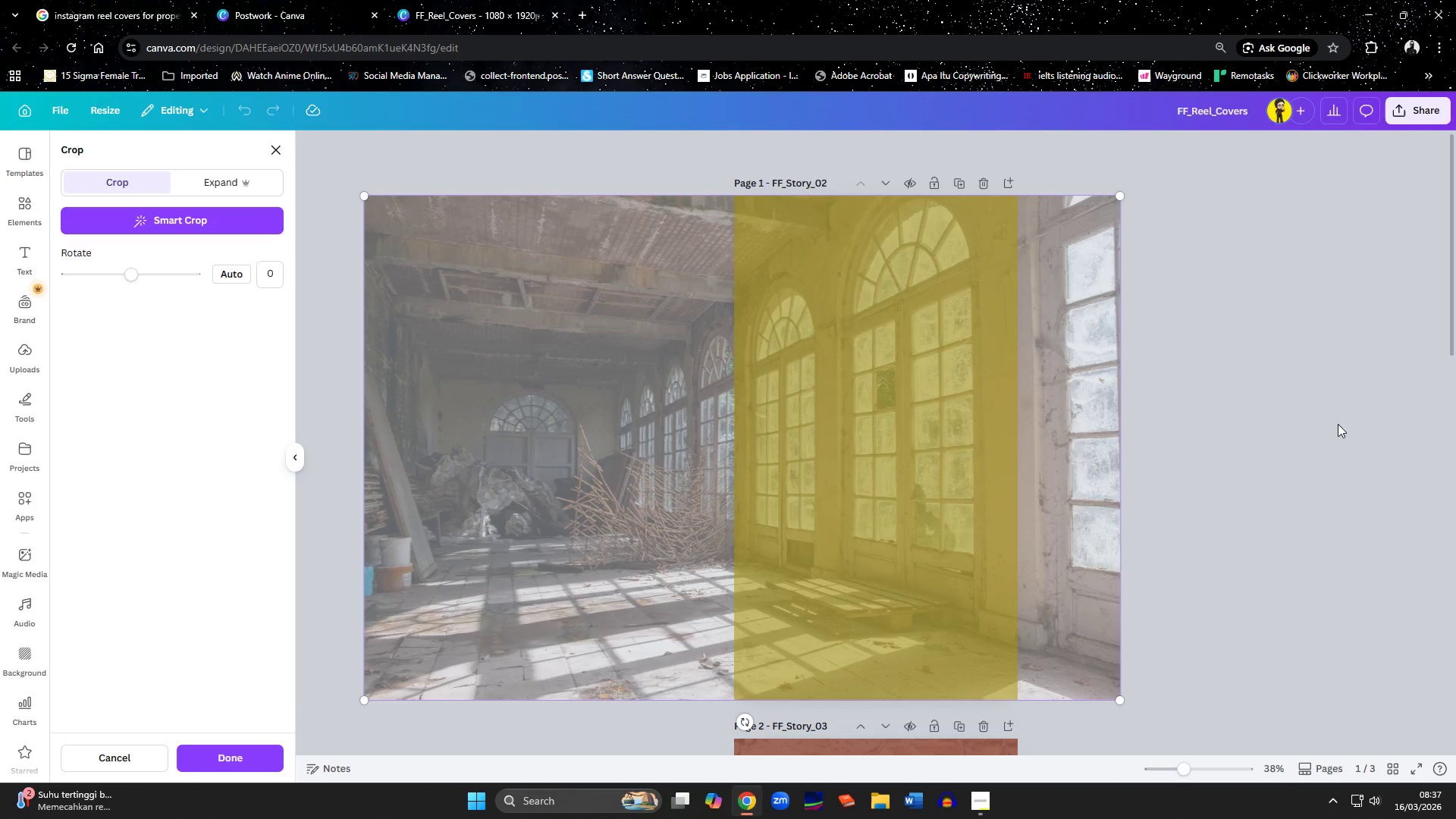 
left_click([1307, 432])
 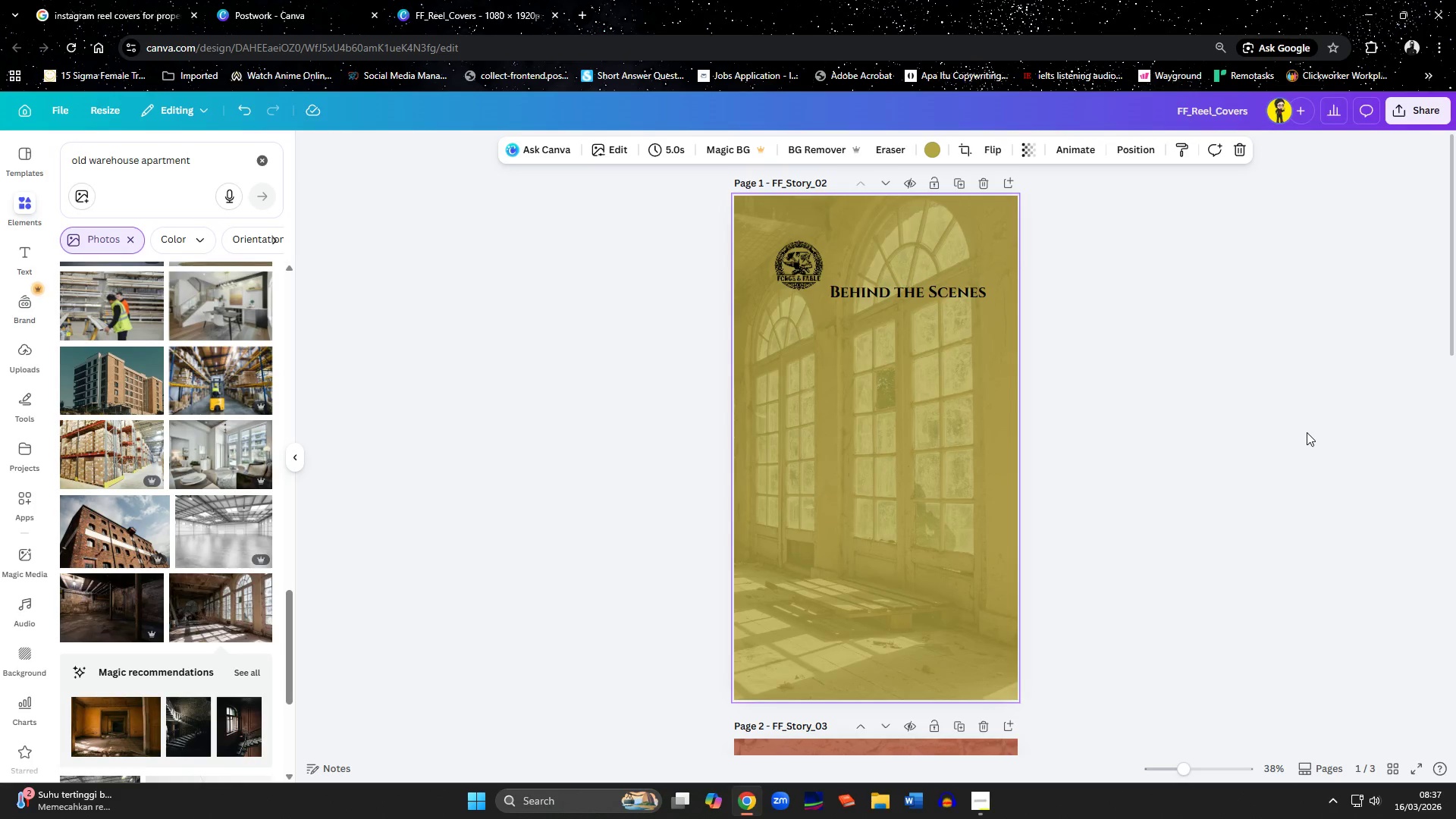 
left_click([1307, 432])
 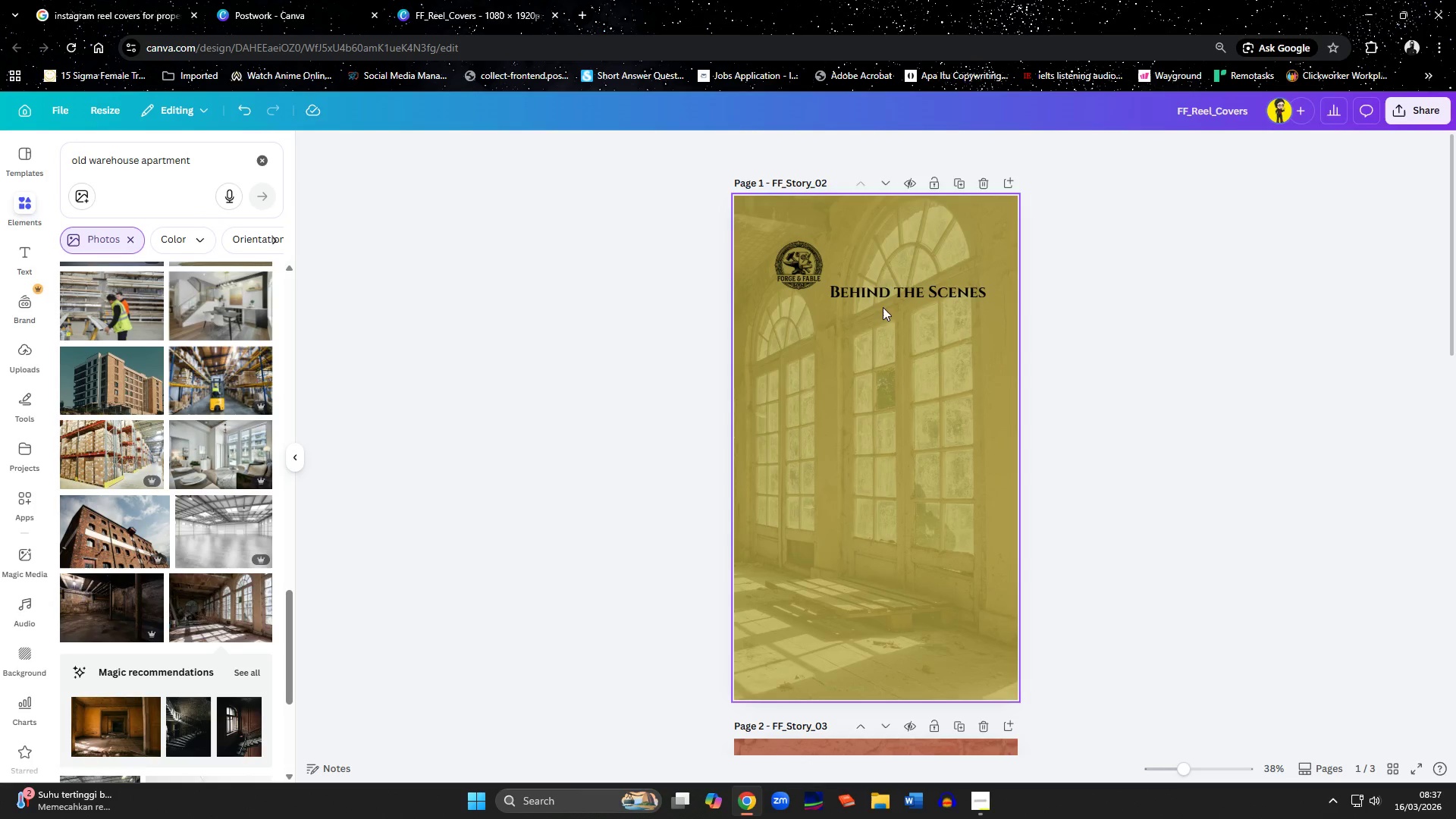 
left_click_drag(start_coordinate=[880, 297], to_coordinate=[845, 323])
 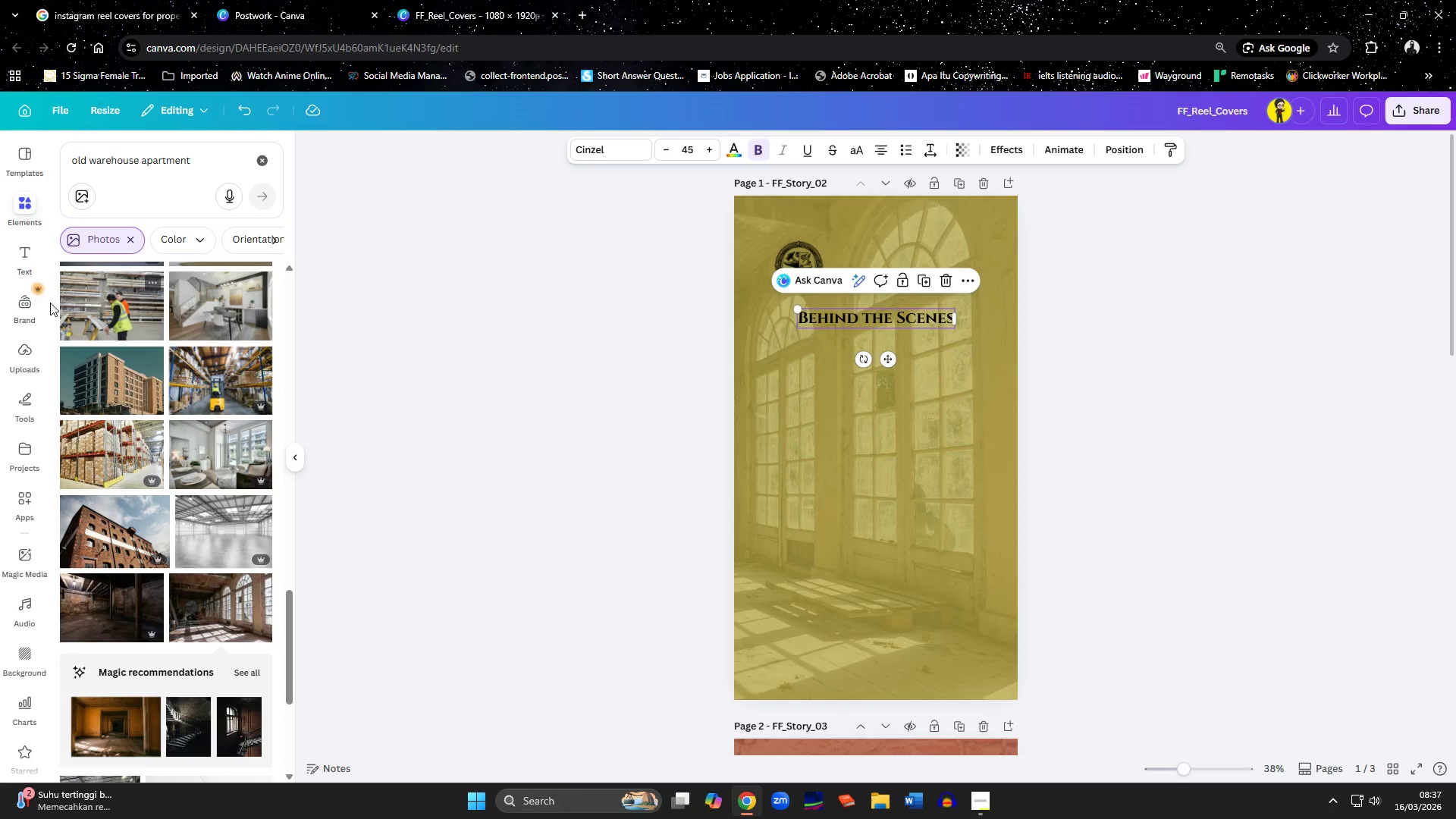 
left_click_drag(start_coordinate=[217, 160], to_coordinate=[58, 159])
 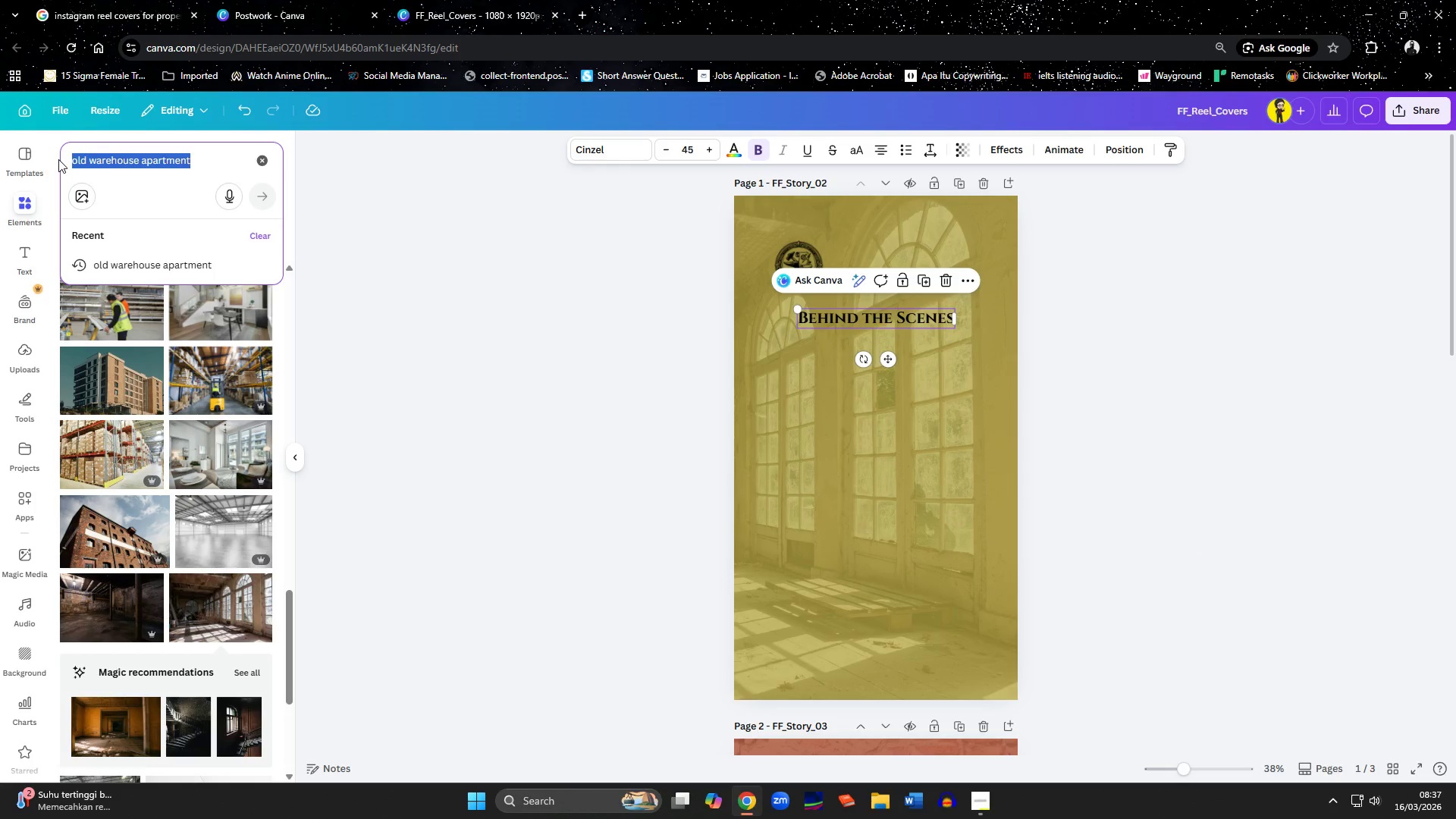 
type(industi)
key(Backspace)
type(rial deis)
key(Backspace)
key(Backspace)
type(sign)
 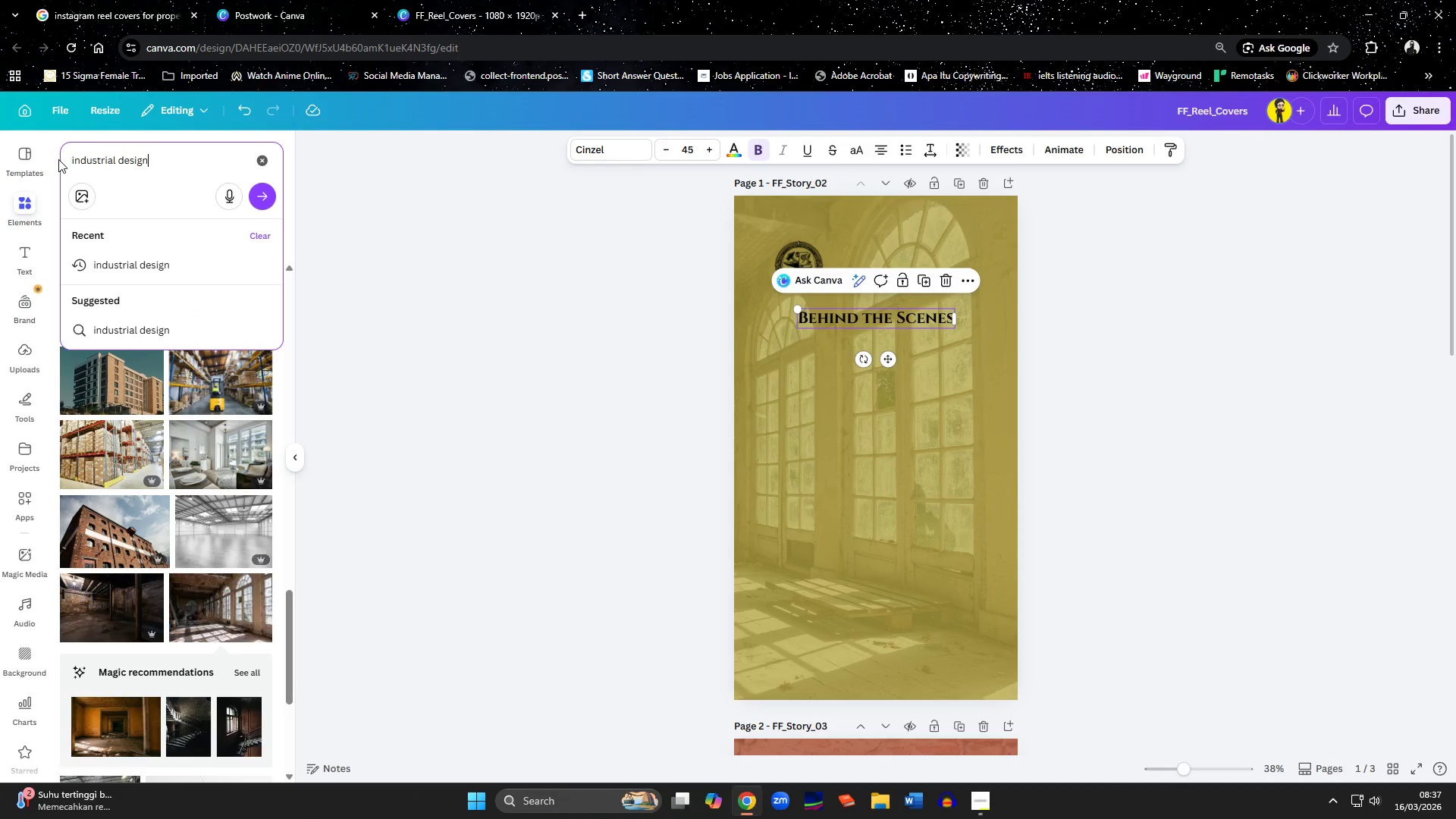 
key(Enter)
 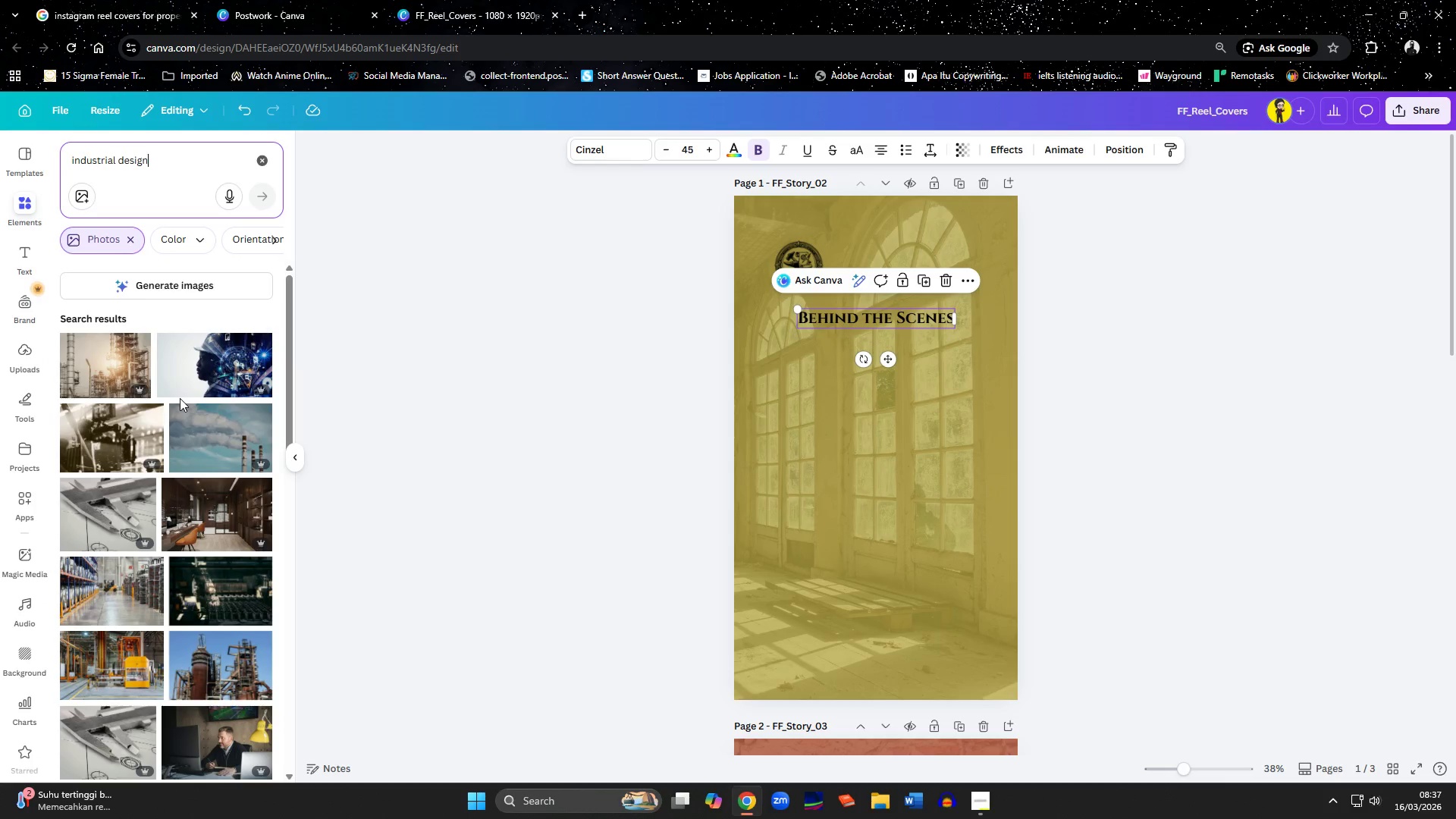 
scroll: coordinate [147, 462], scroll_direction: down, amount: 10.0
 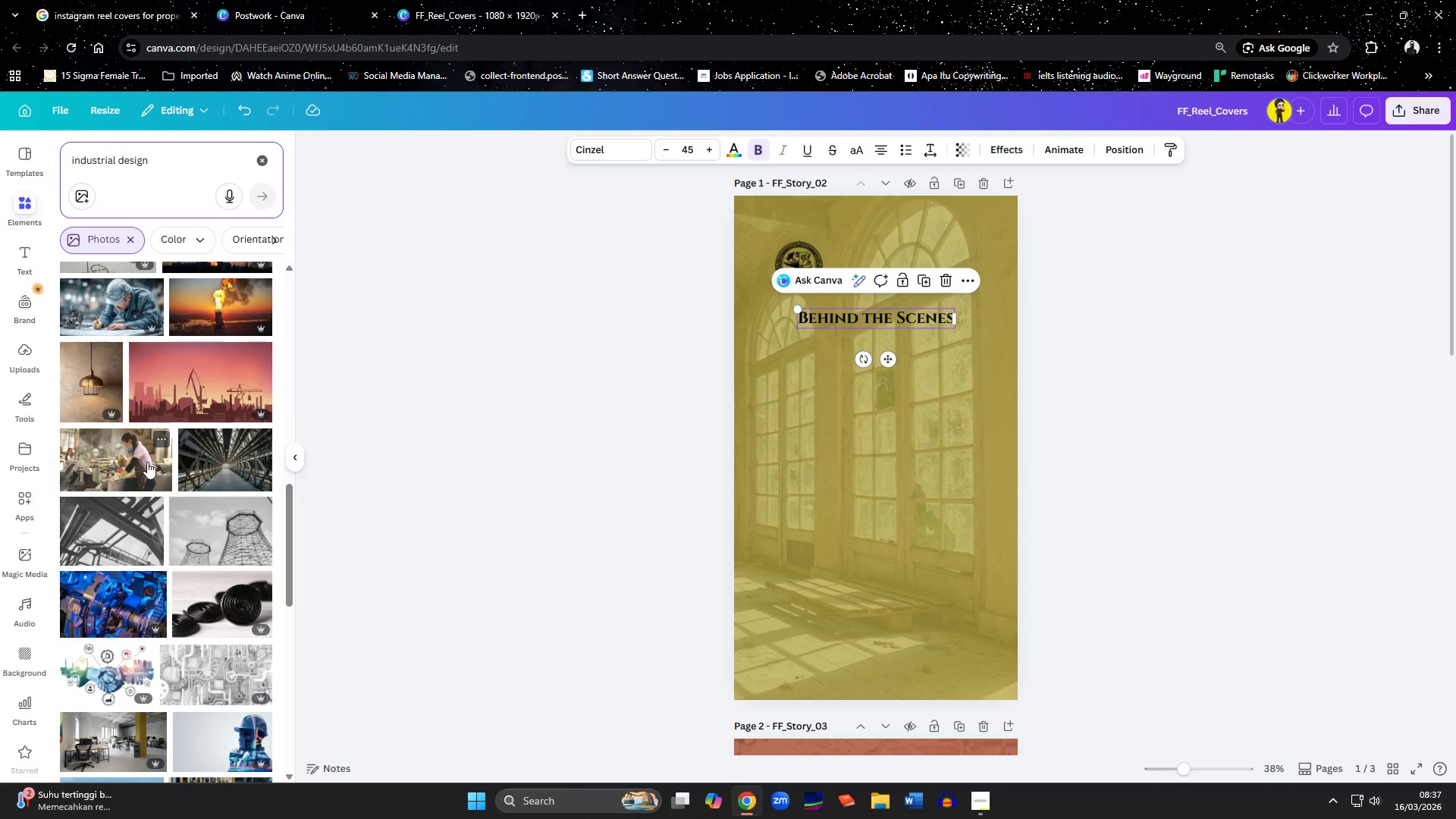 
scroll: coordinate [147, 462], scroll_direction: down, amount: 3.0
 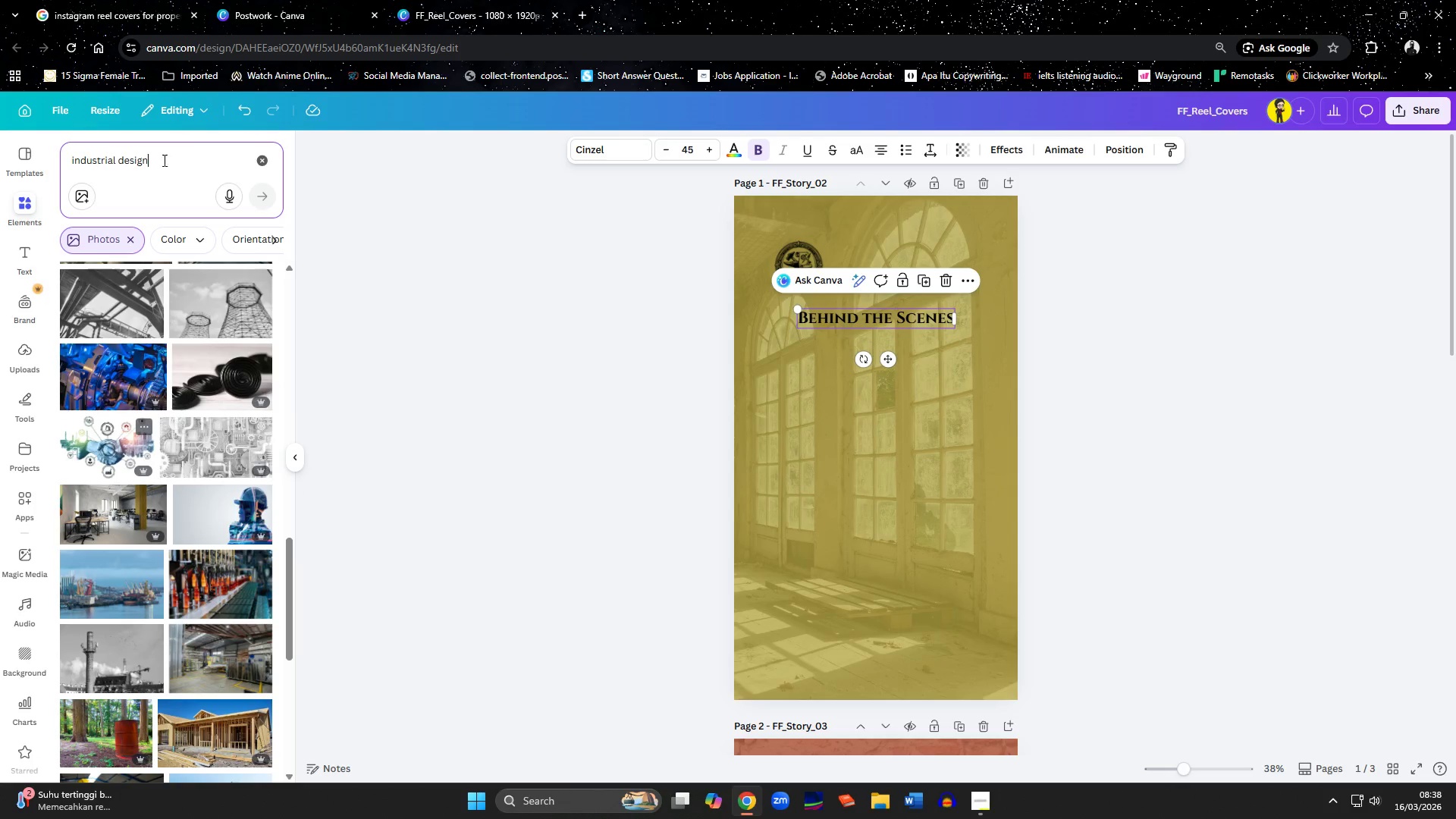 
left_click([96, 15])
 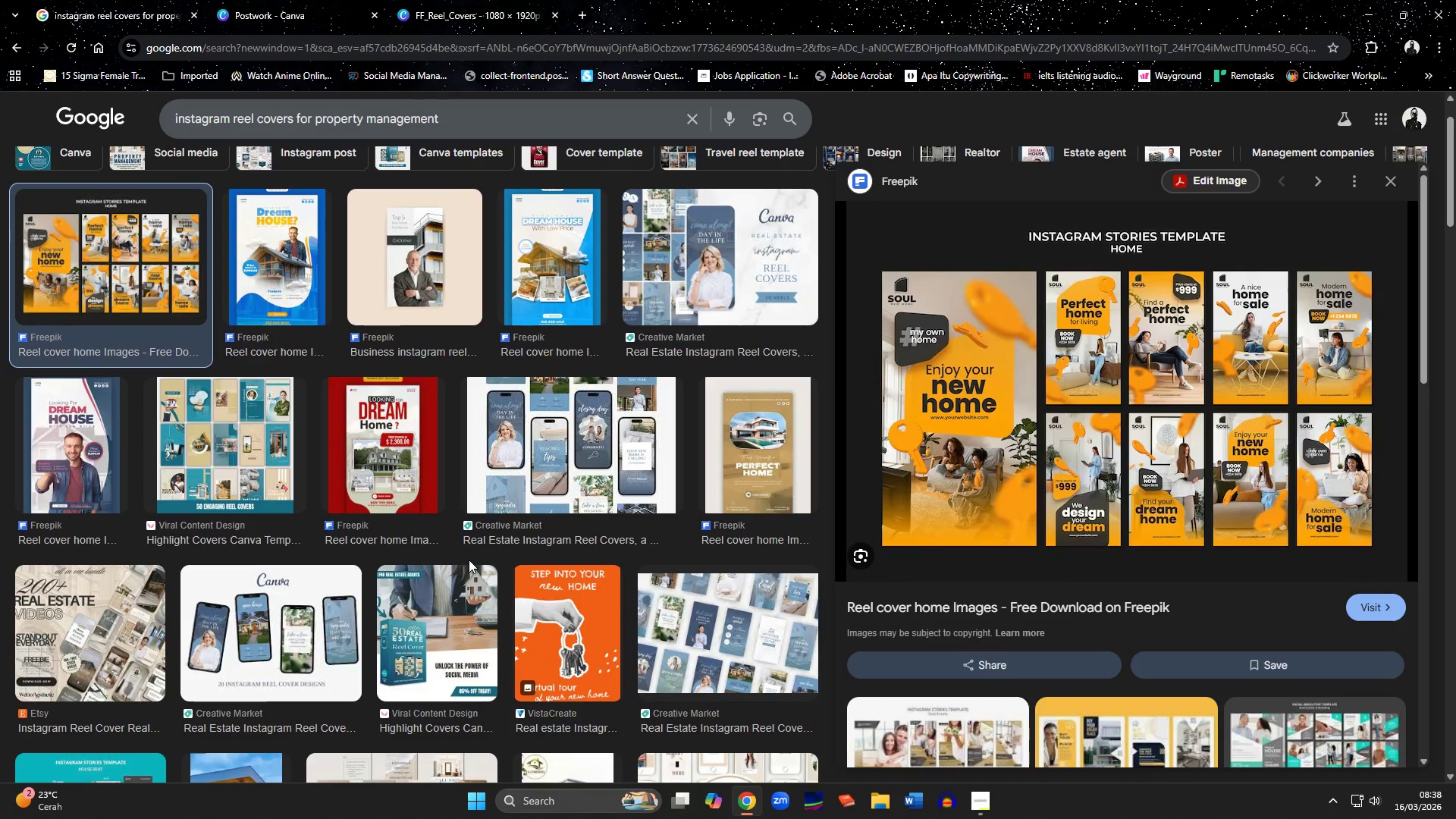 
wait(8.3)
 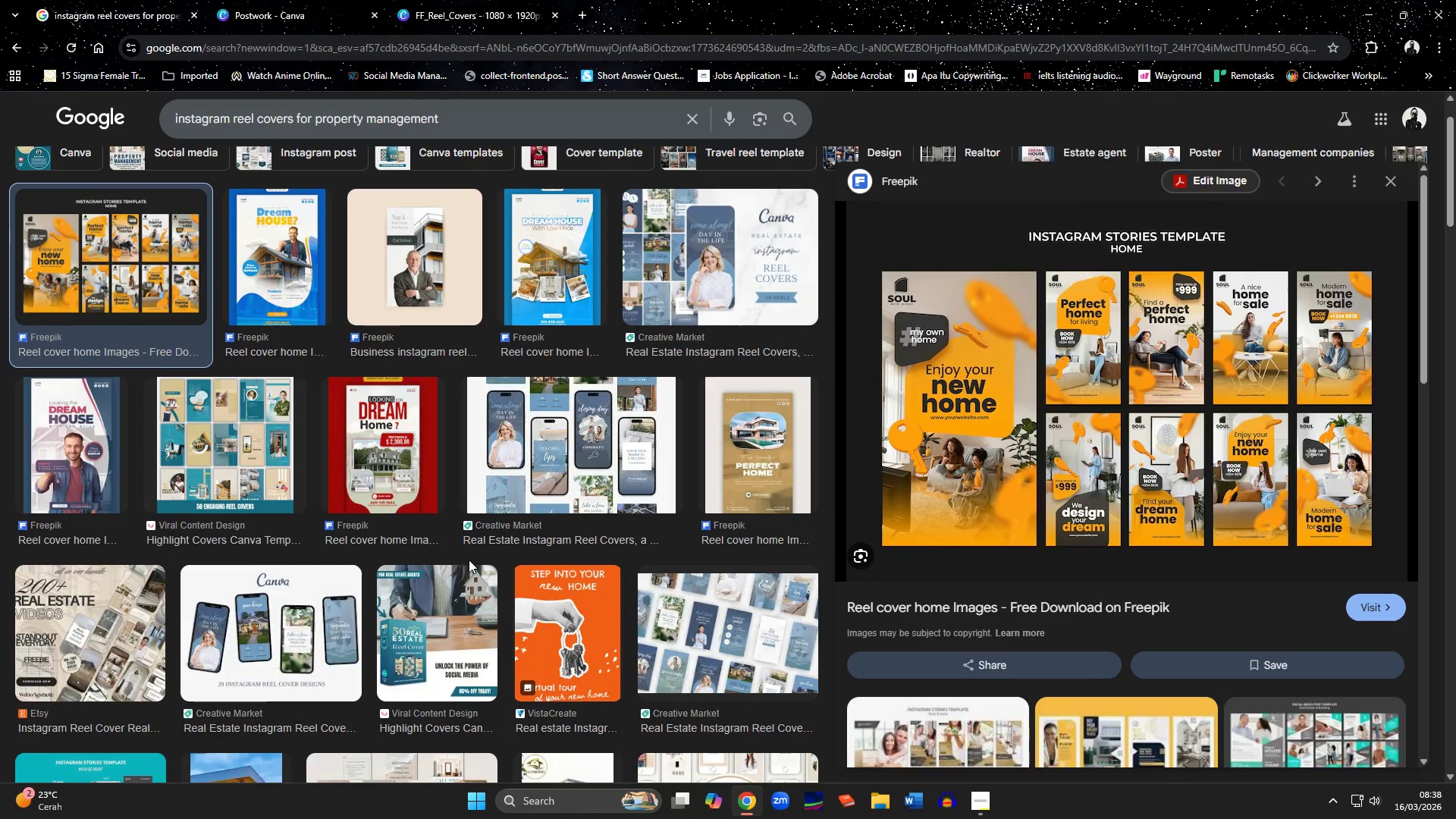 
left_click([712, 286])
 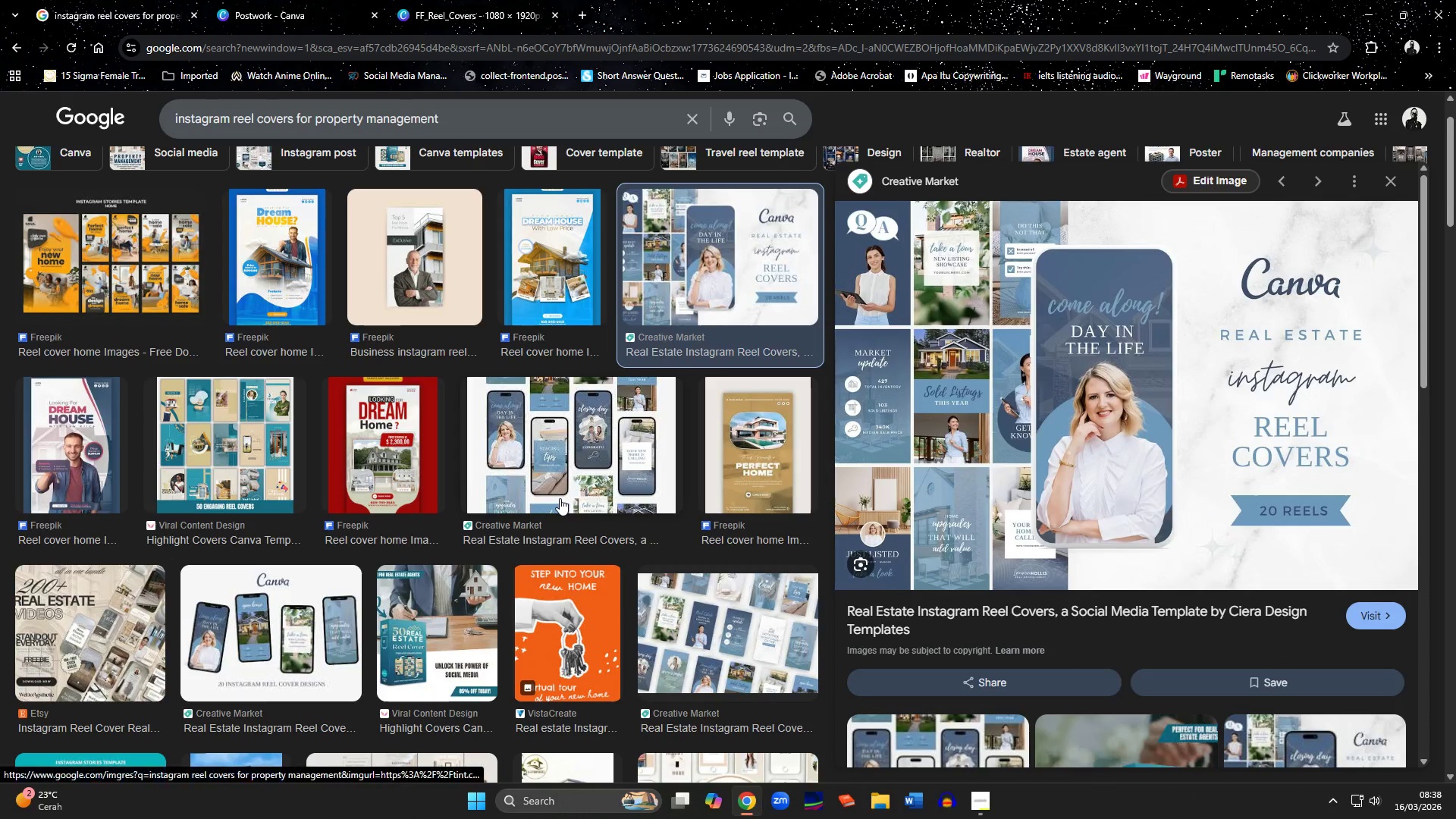 
left_click([561, 478])
 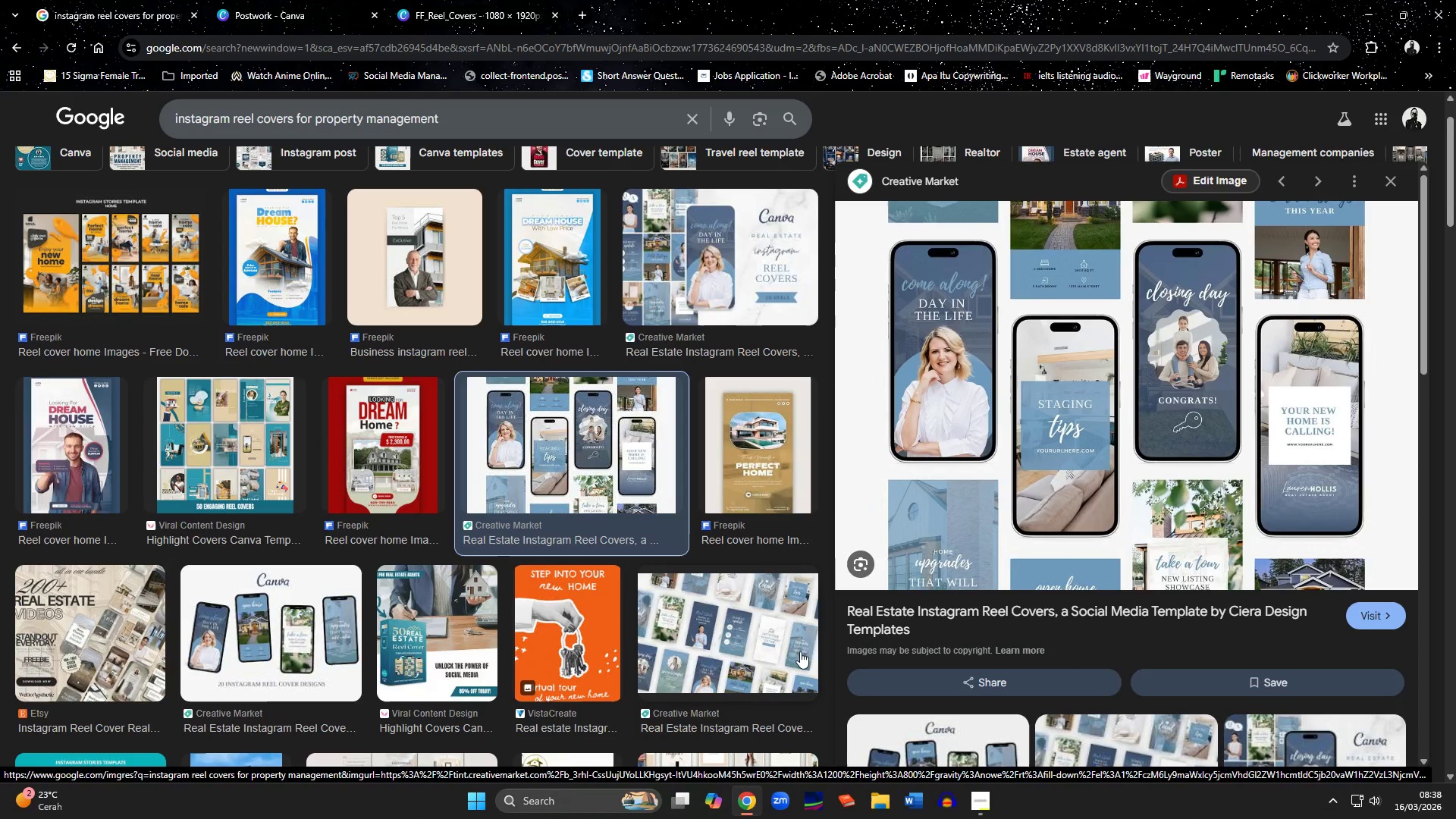 
wait(7.98)
 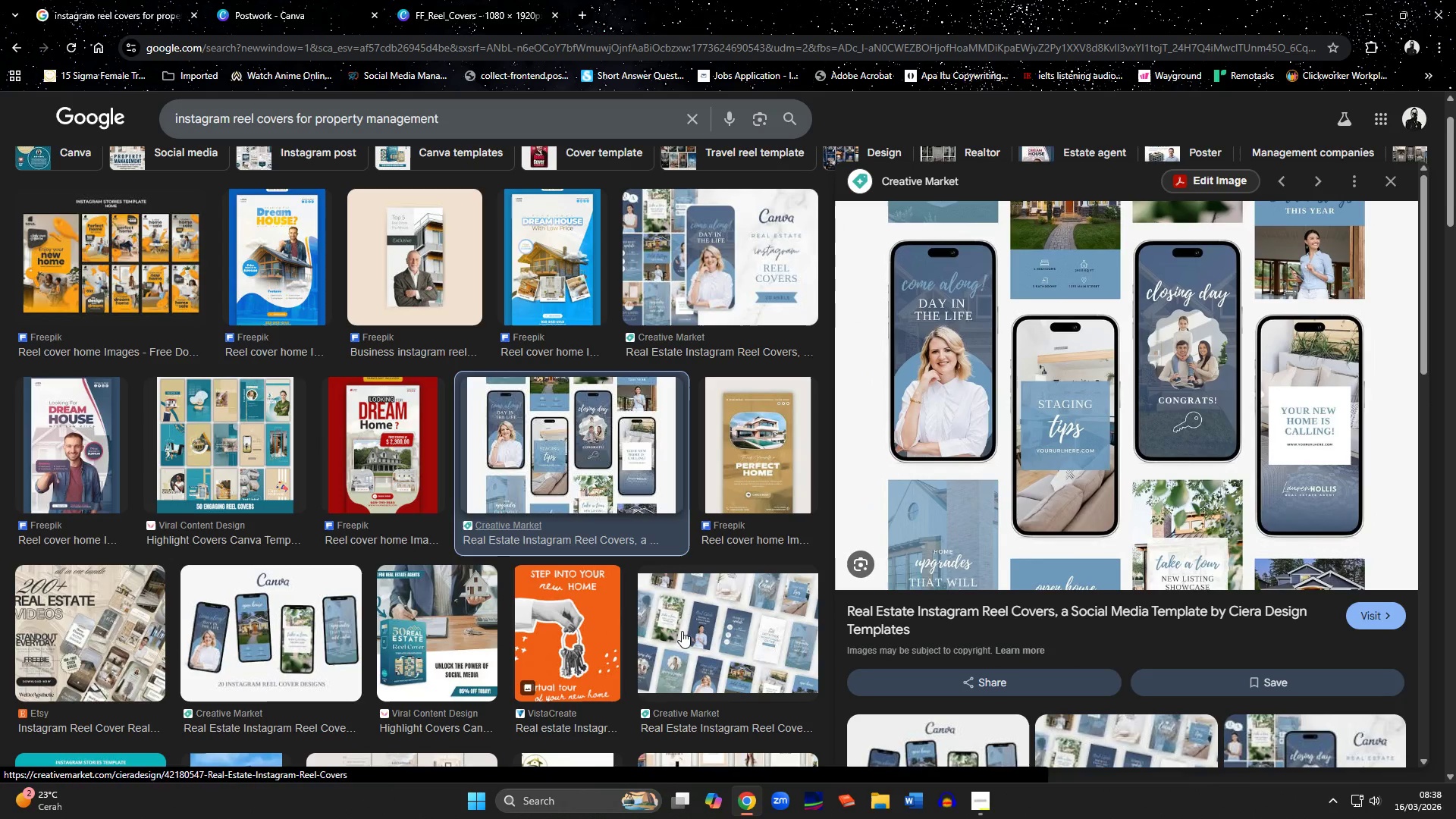 
left_click([523, 14])
 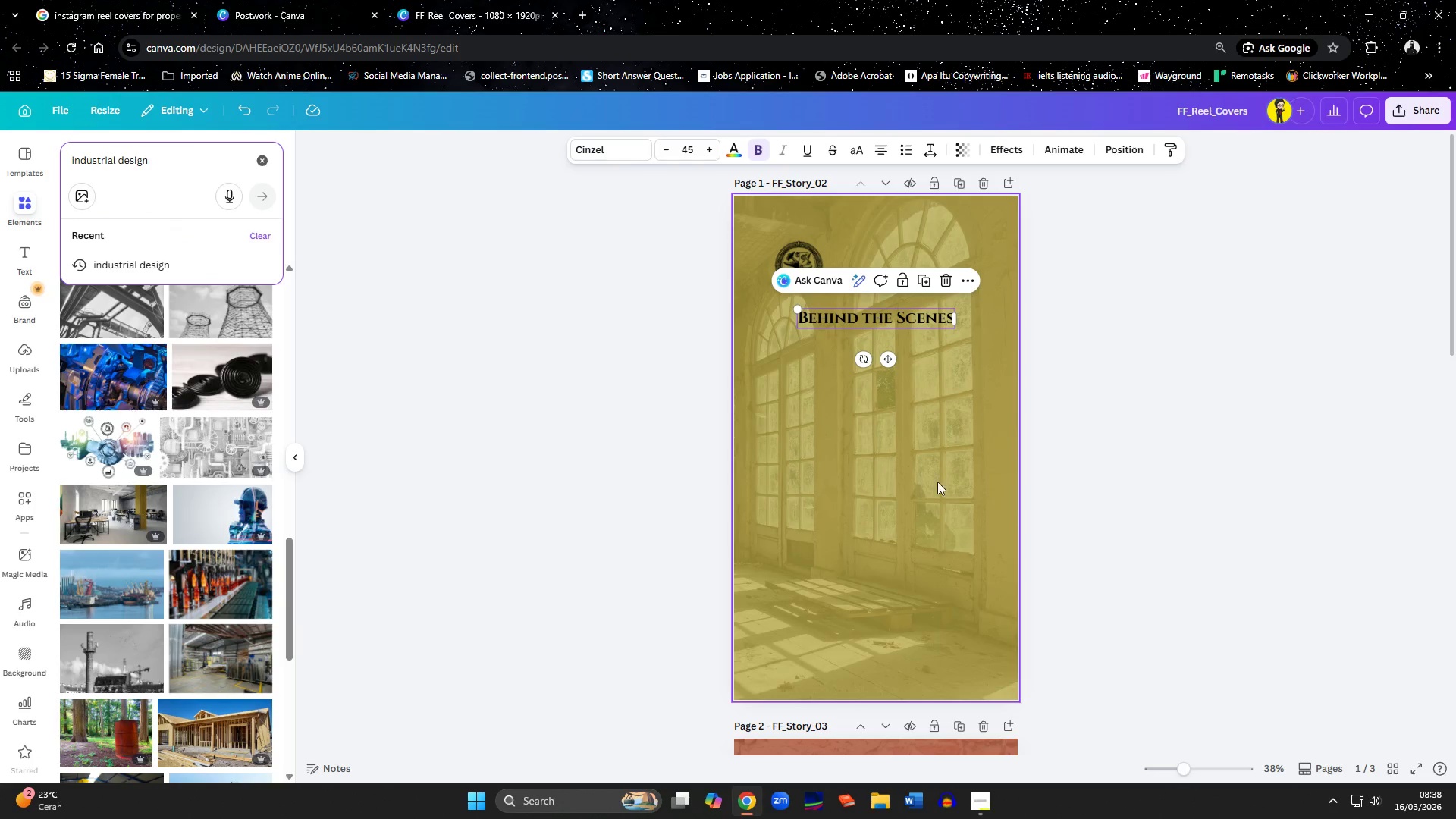 
wait(5.25)
 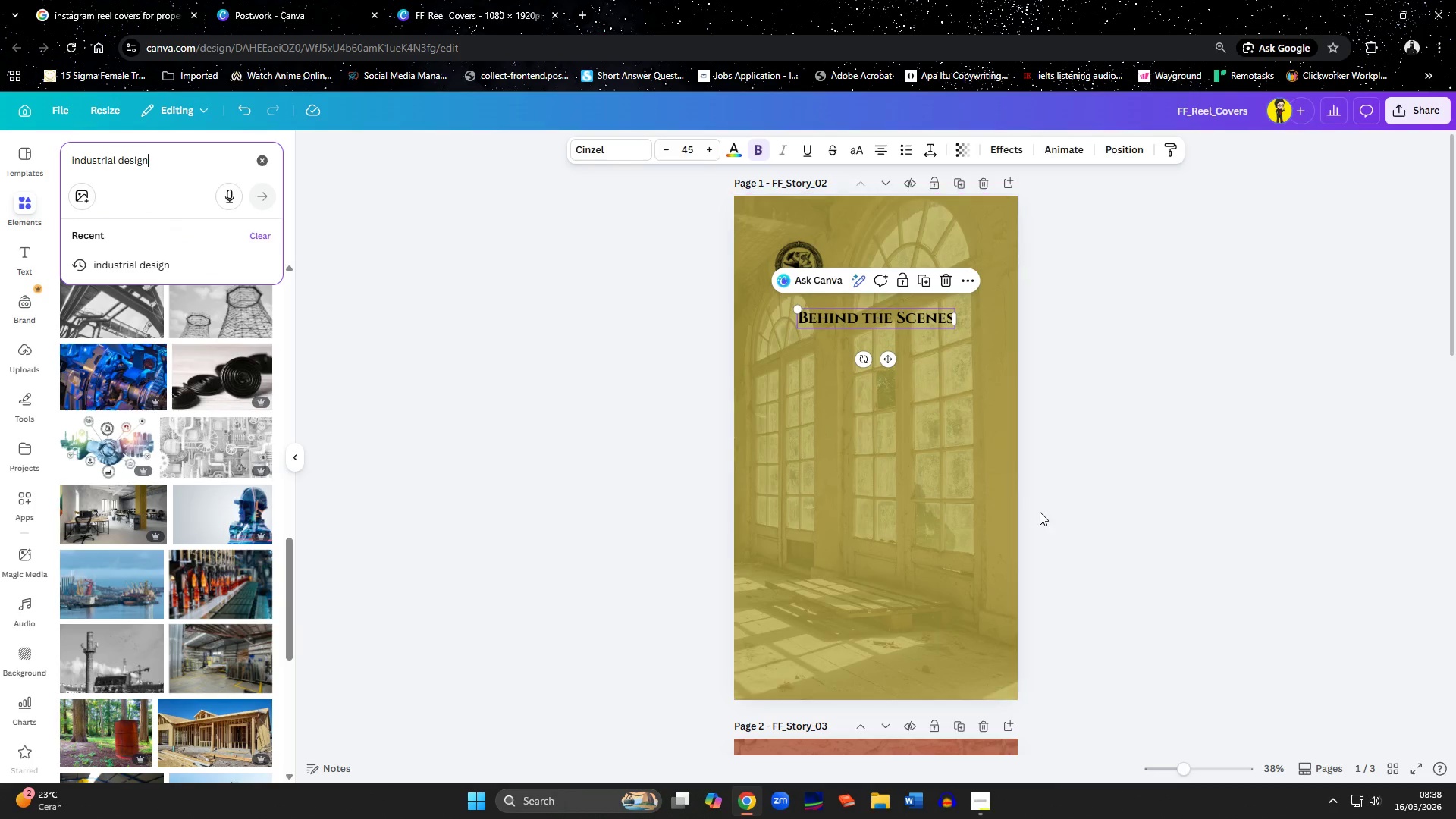 
left_click([124, 0])
 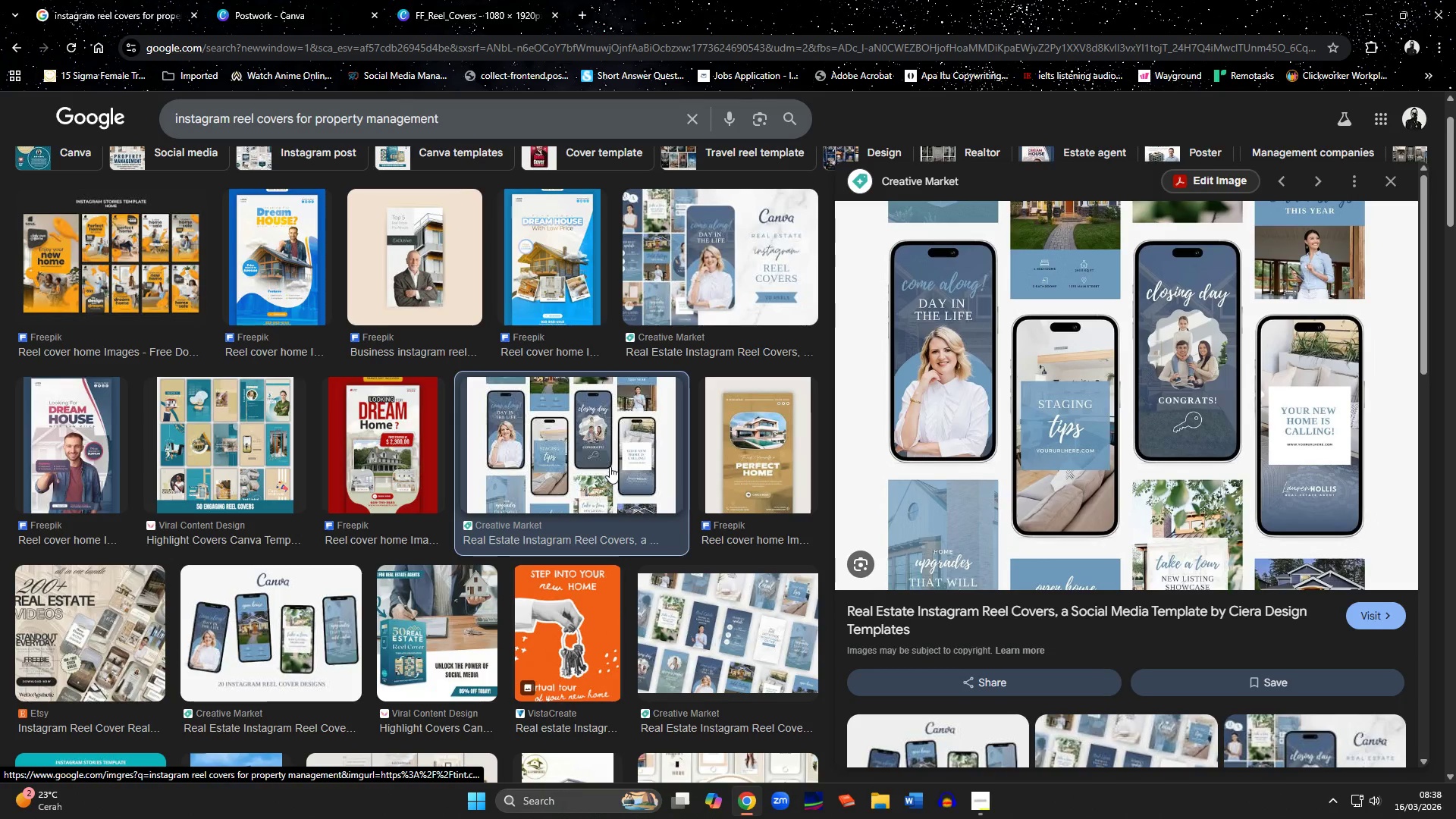 
wait(7.77)
 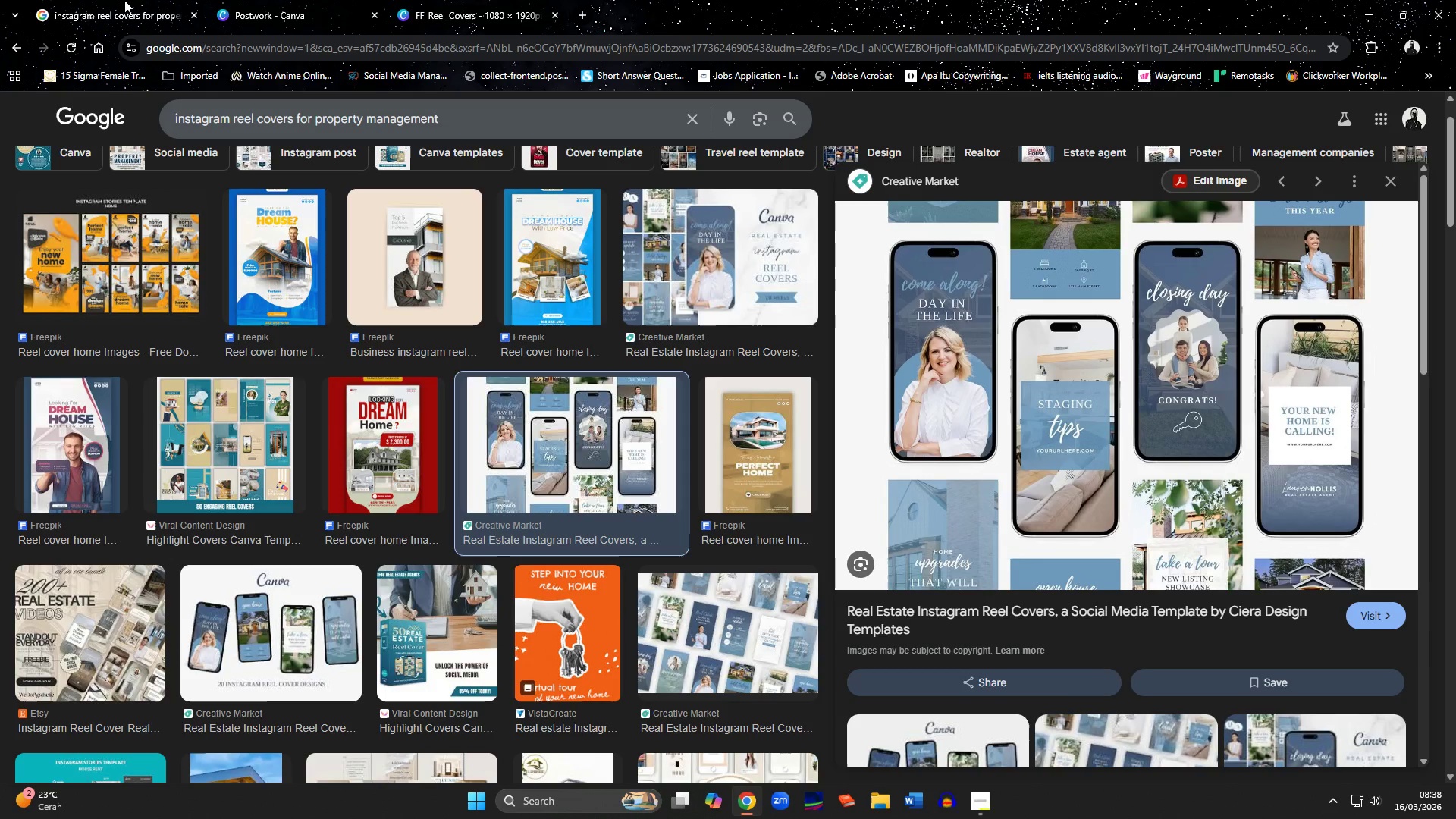 
left_click([427, 18])
 